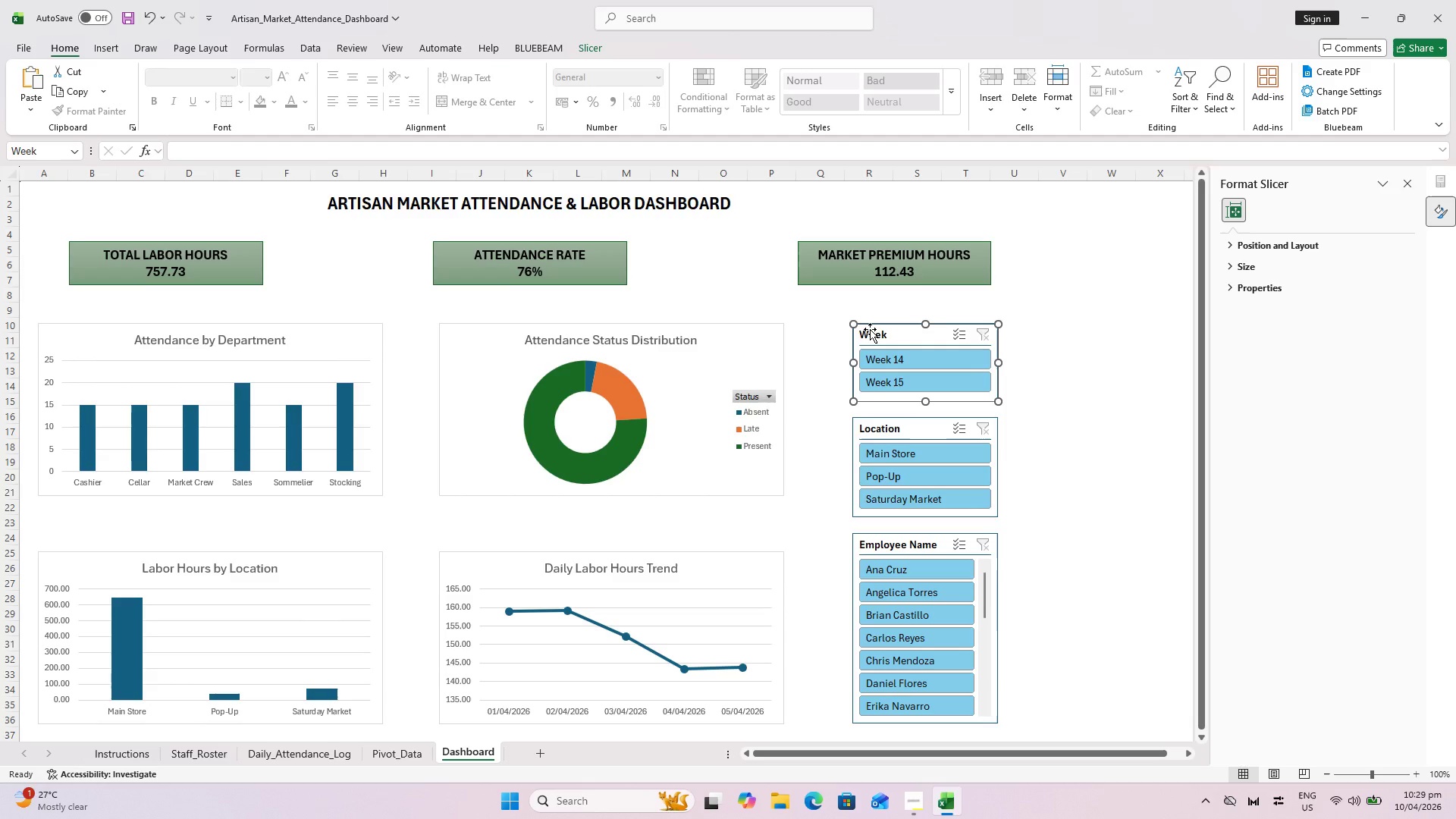 
wait(9.75)
 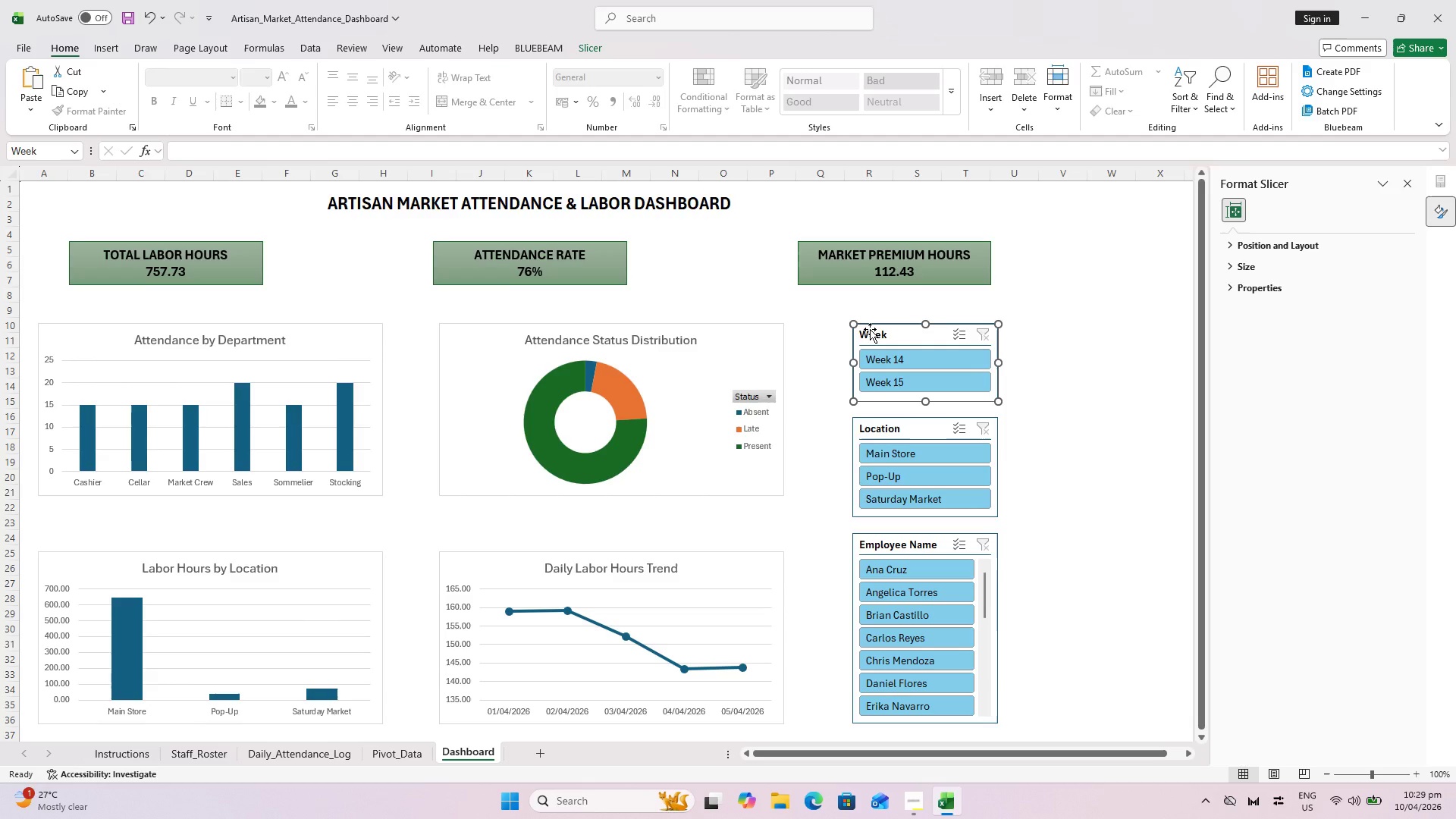 
double_click([887, 426])
 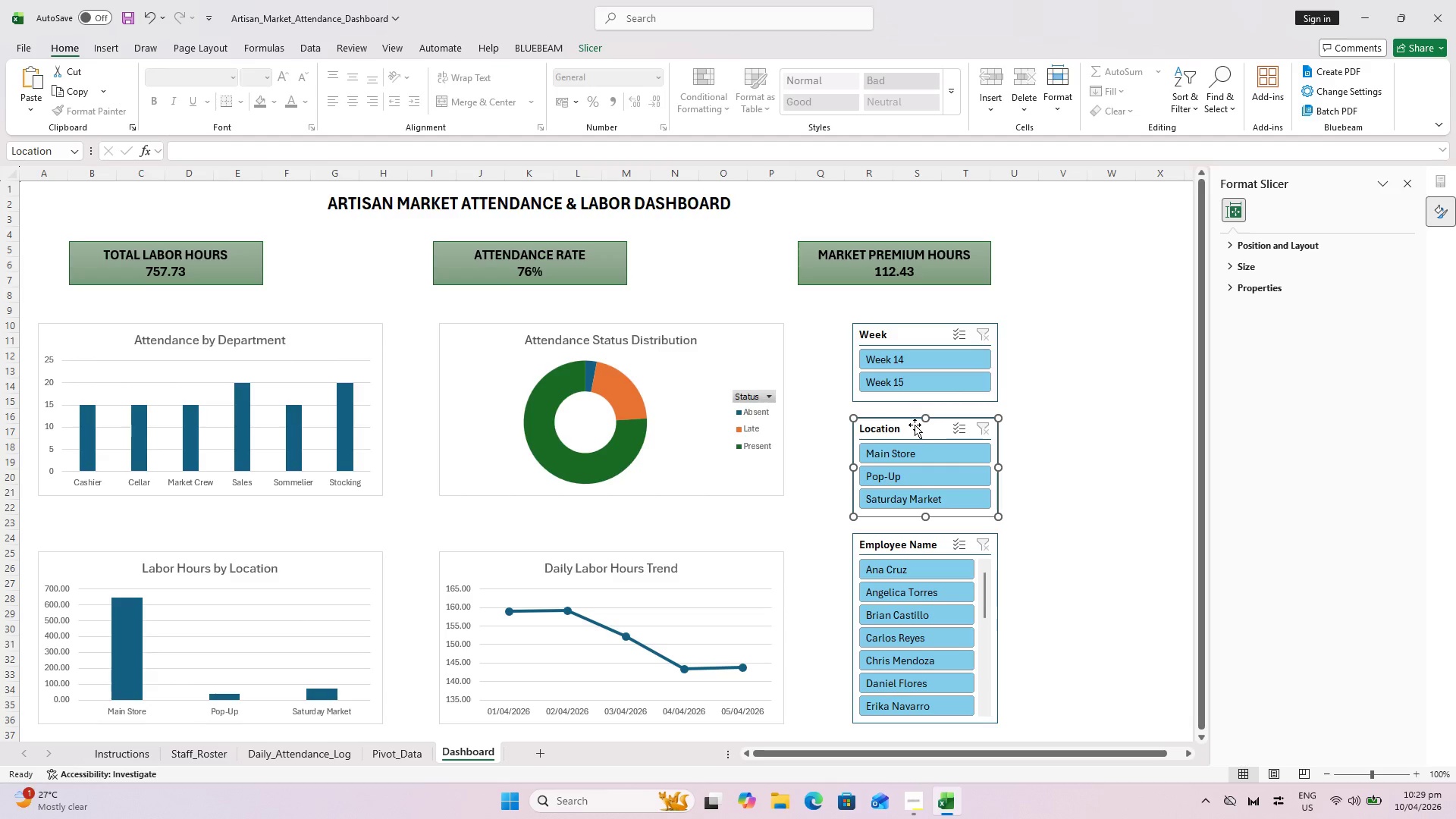 
right_click([915, 425])
 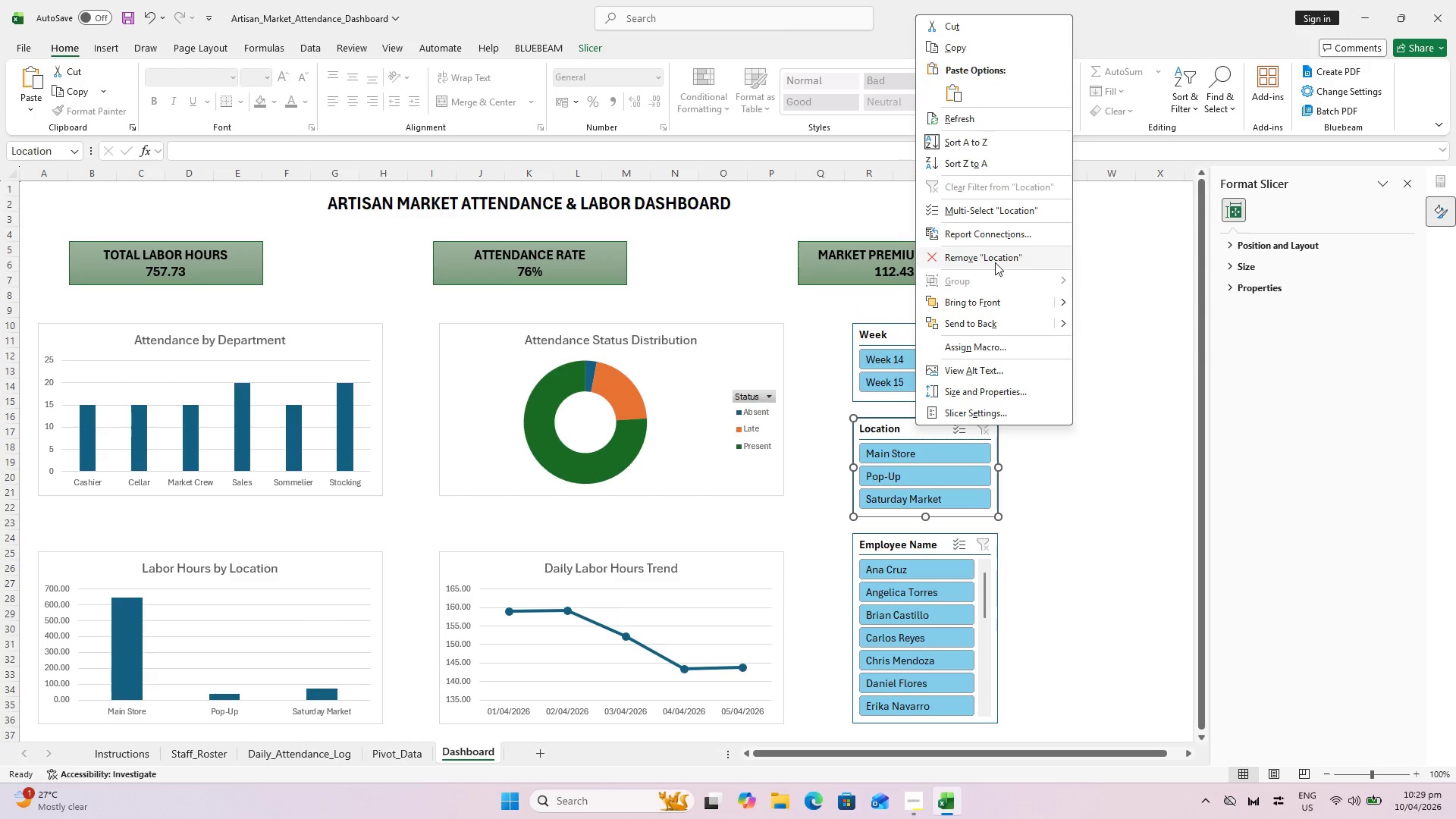 
wait(10.25)
 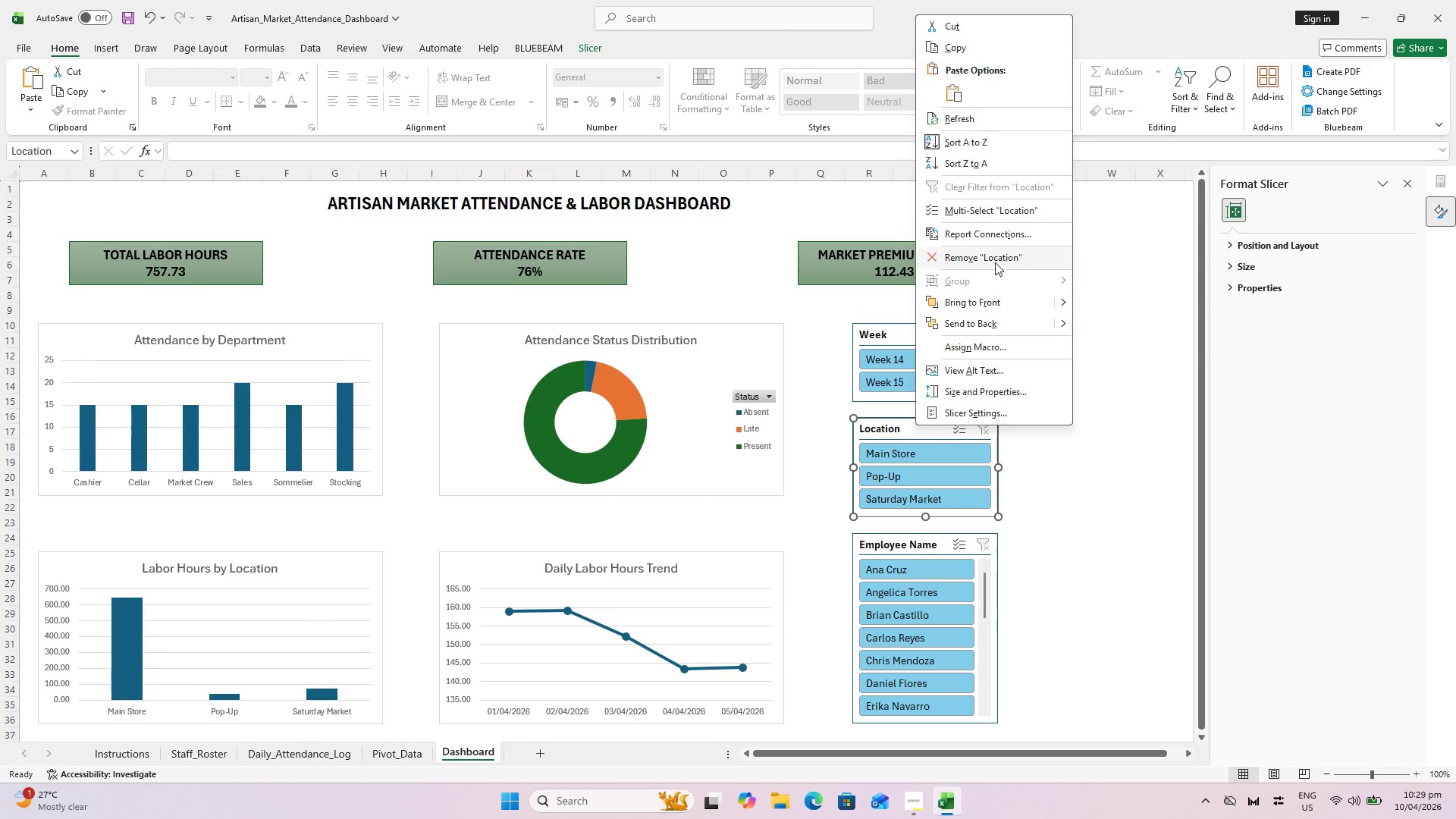 
left_click([975, 419])
 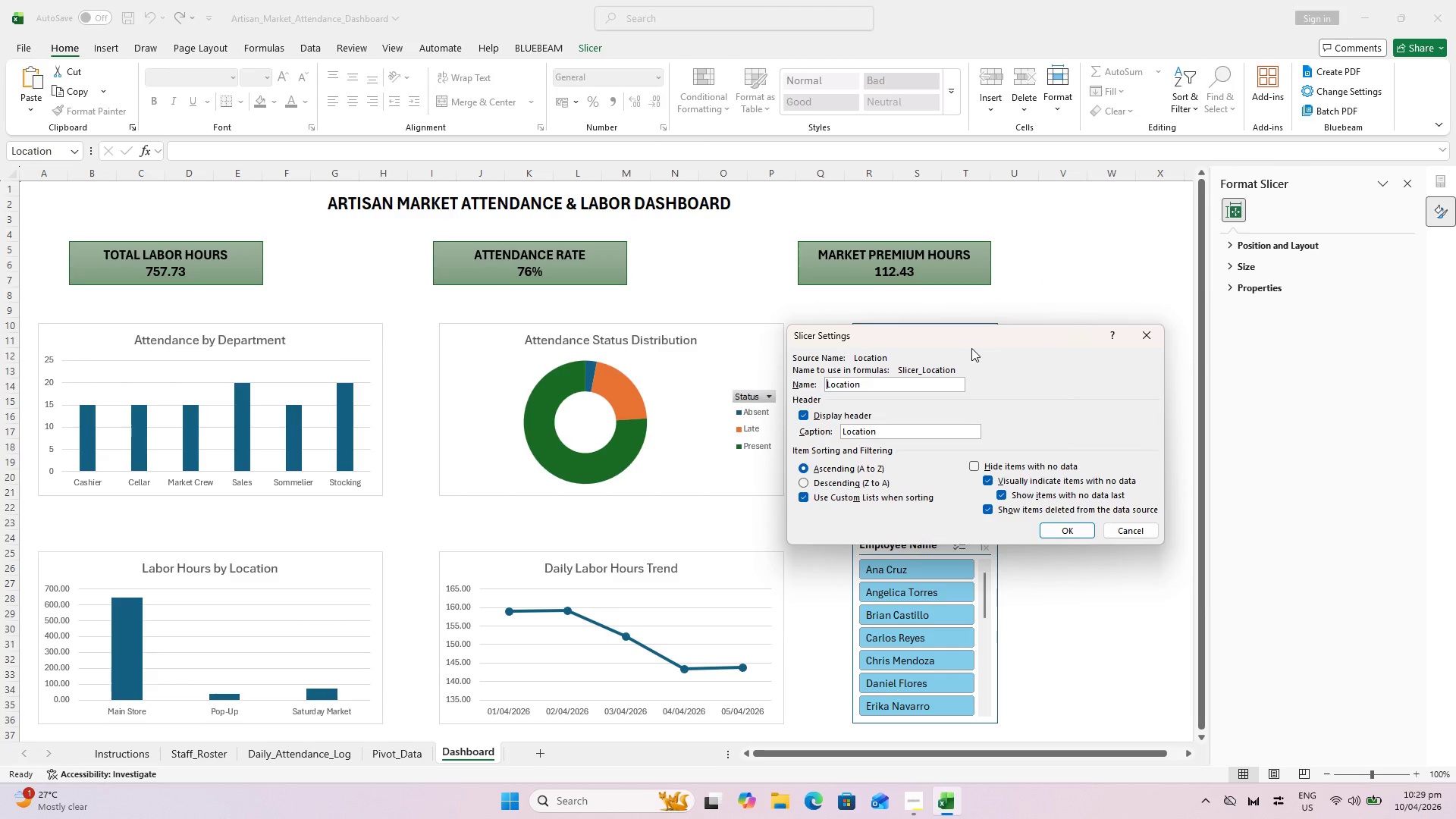 
key(Escape)
 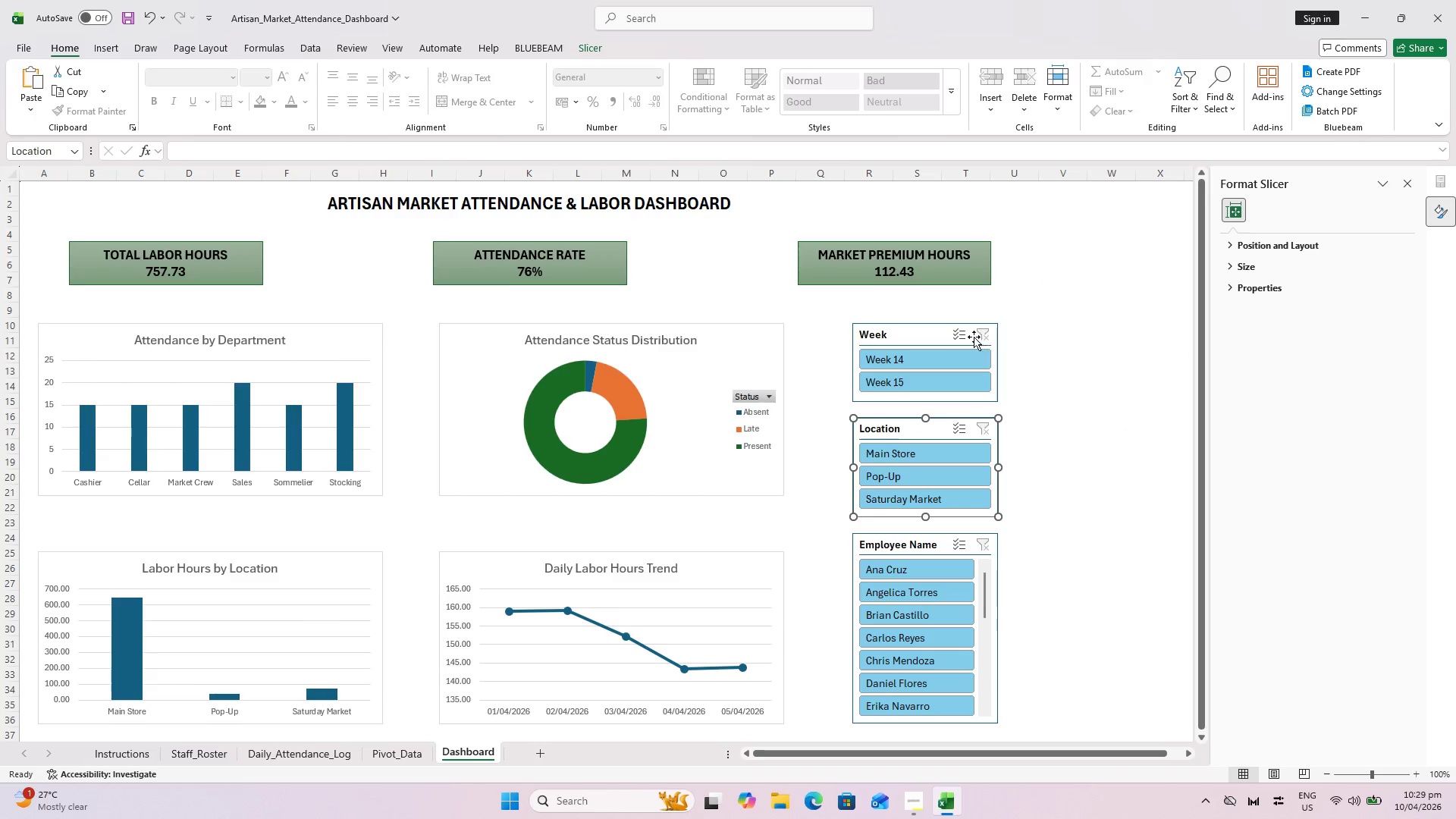 
left_click([930, 338])
 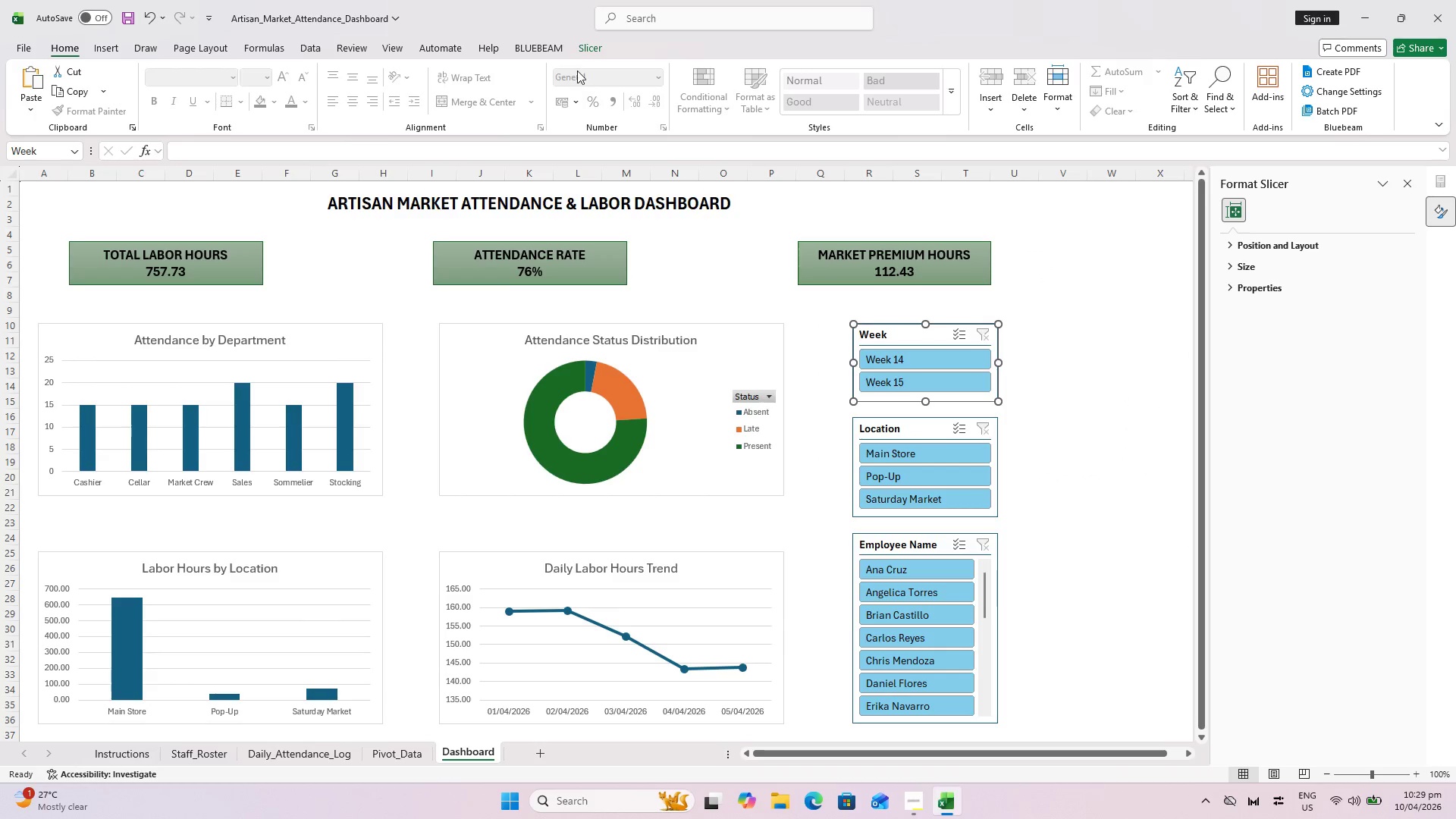 
left_click([586, 42])
 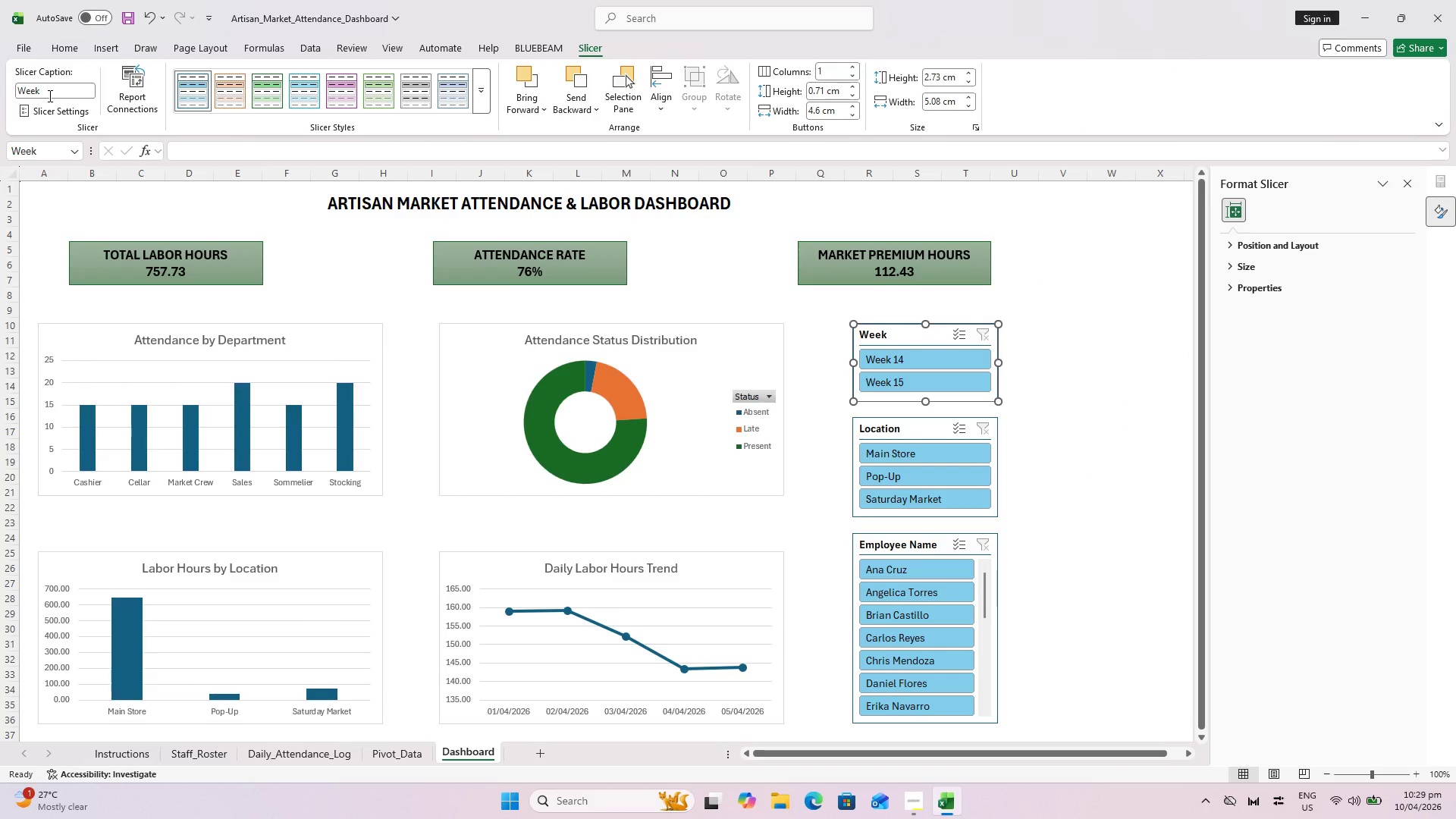 
double_click([47, 94])
 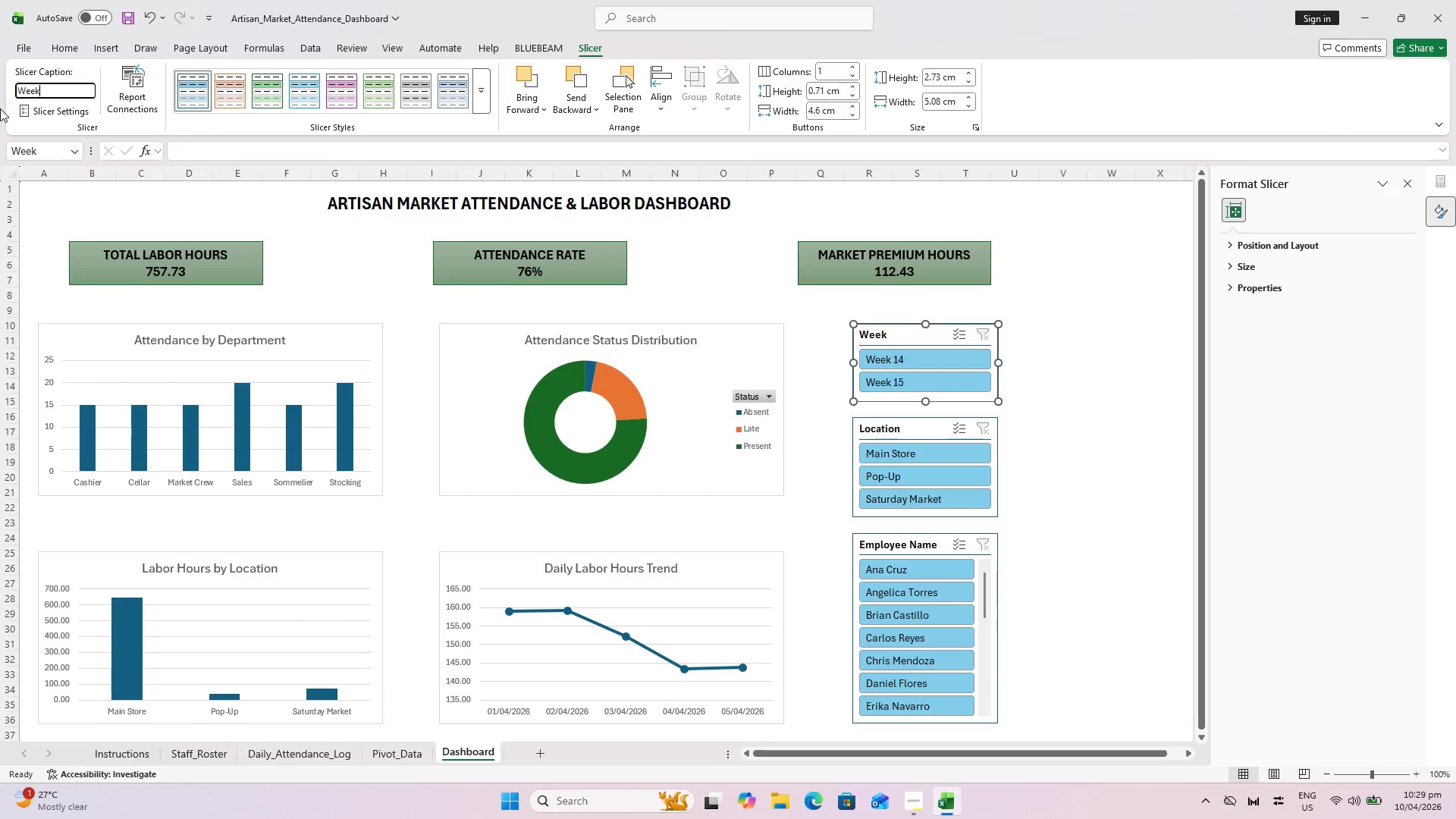 
hold_key(key=ArrowLeft, duration=0.84)
 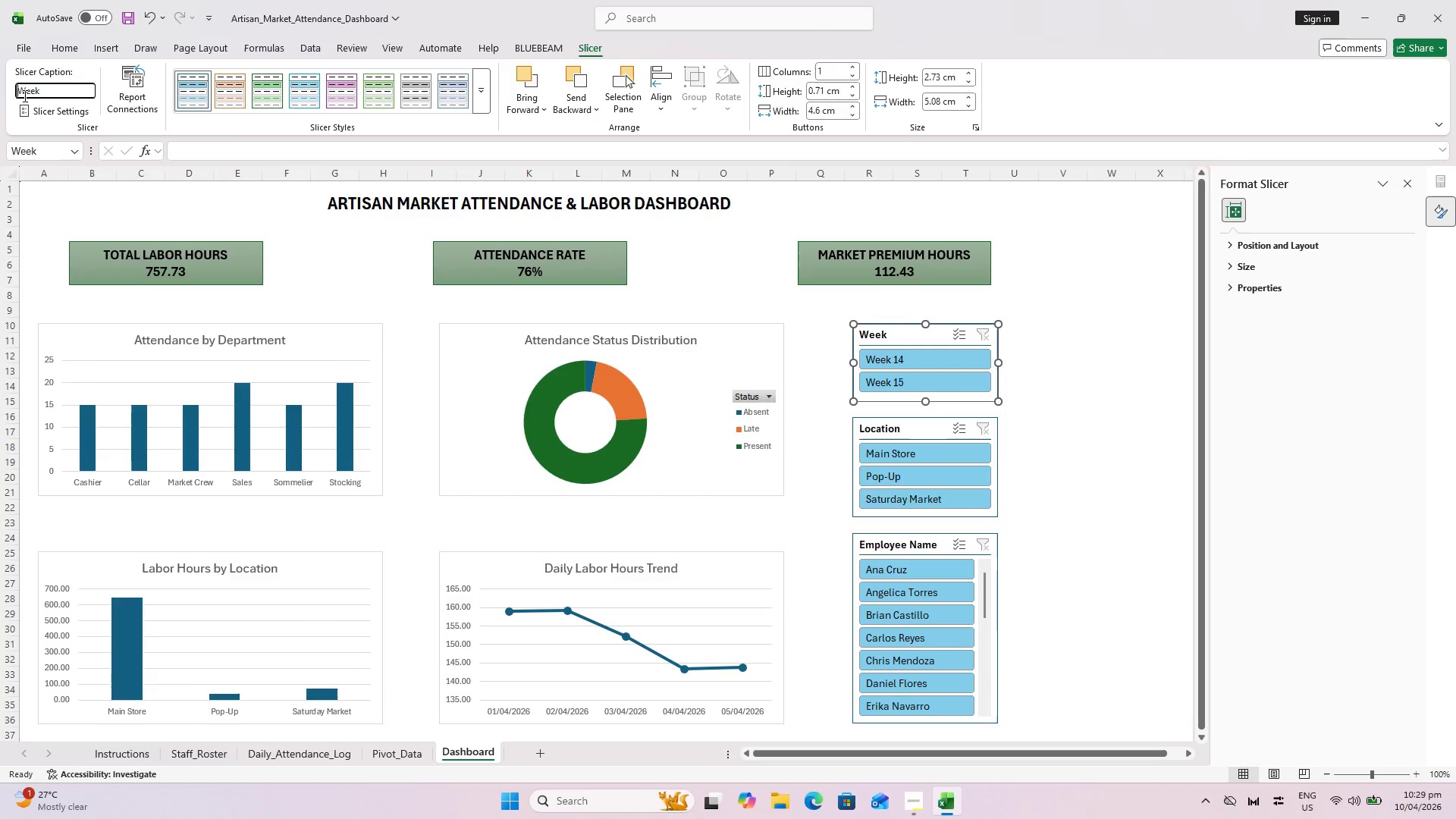 
type(Select )
 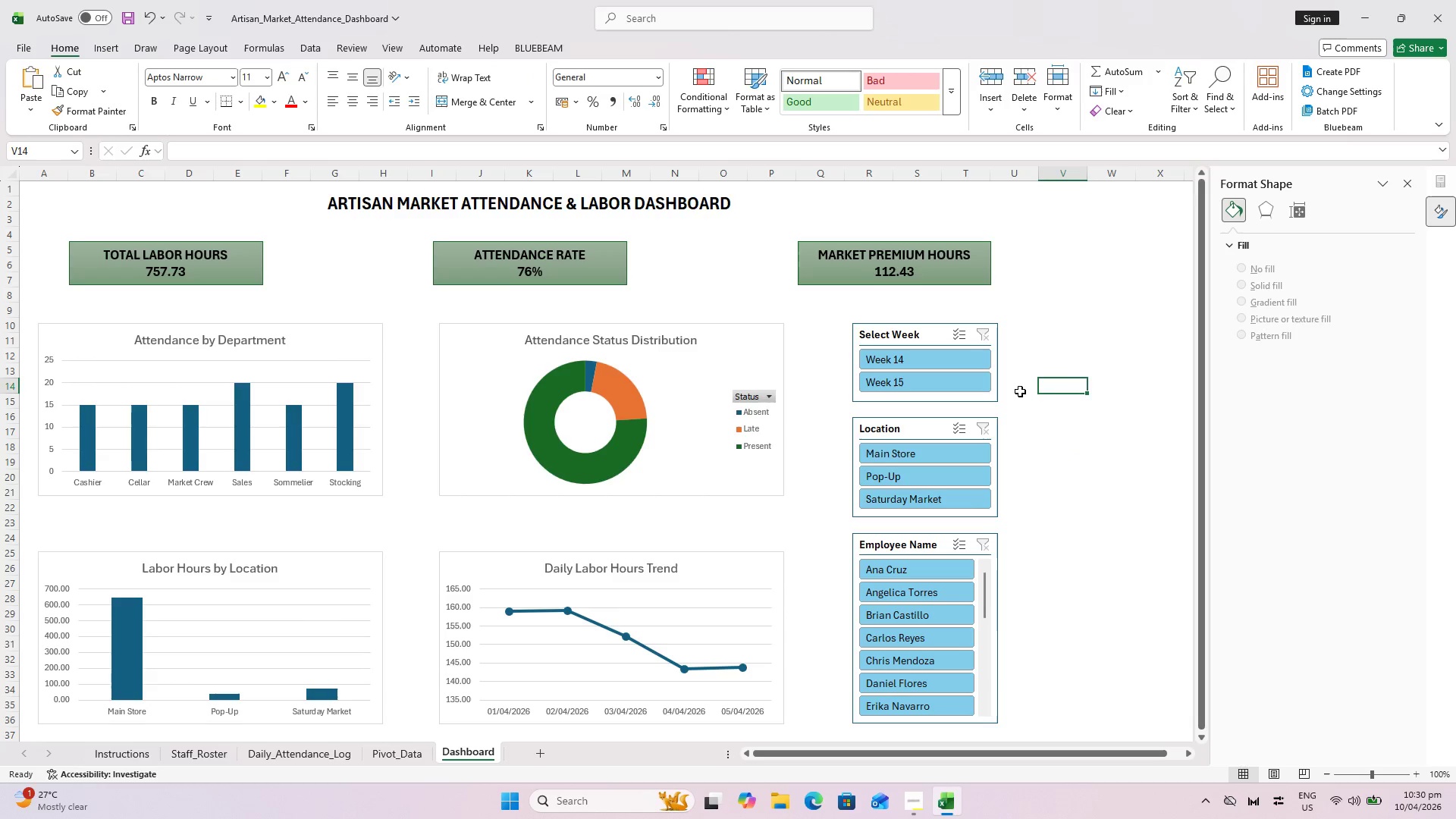 
left_click([875, 428])
 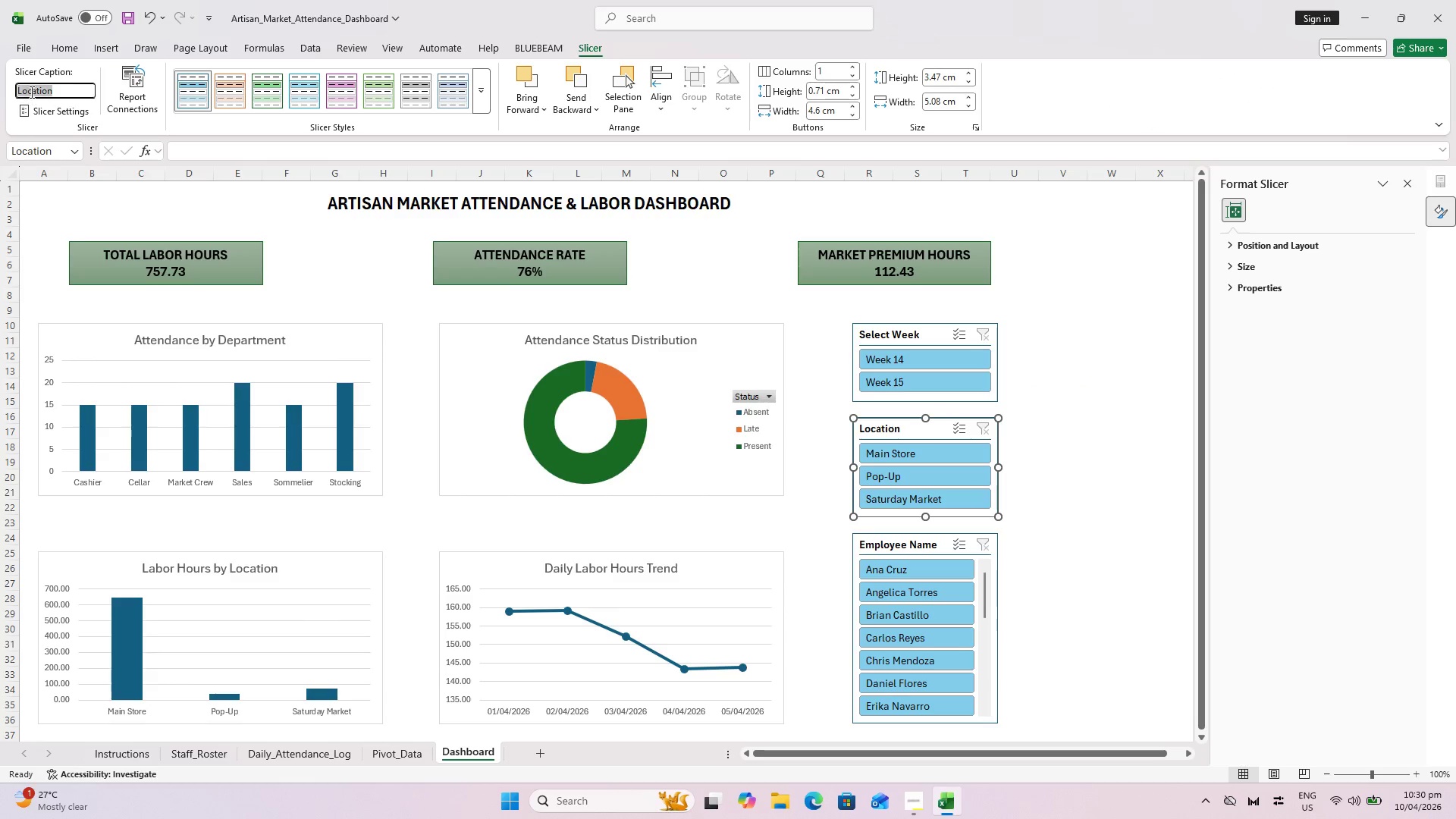 
double_click([17, 93])
 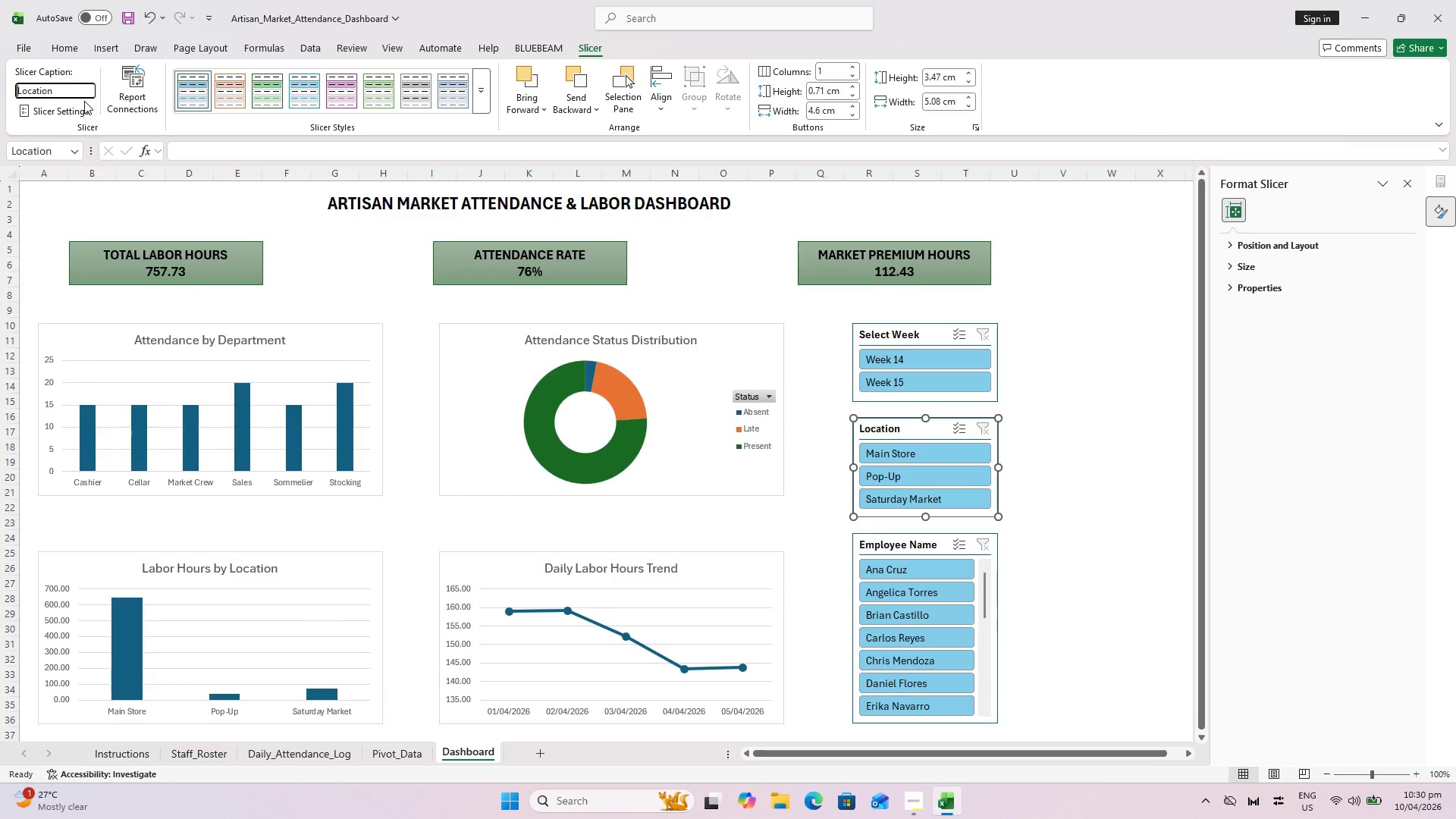 
type(Filter by )
 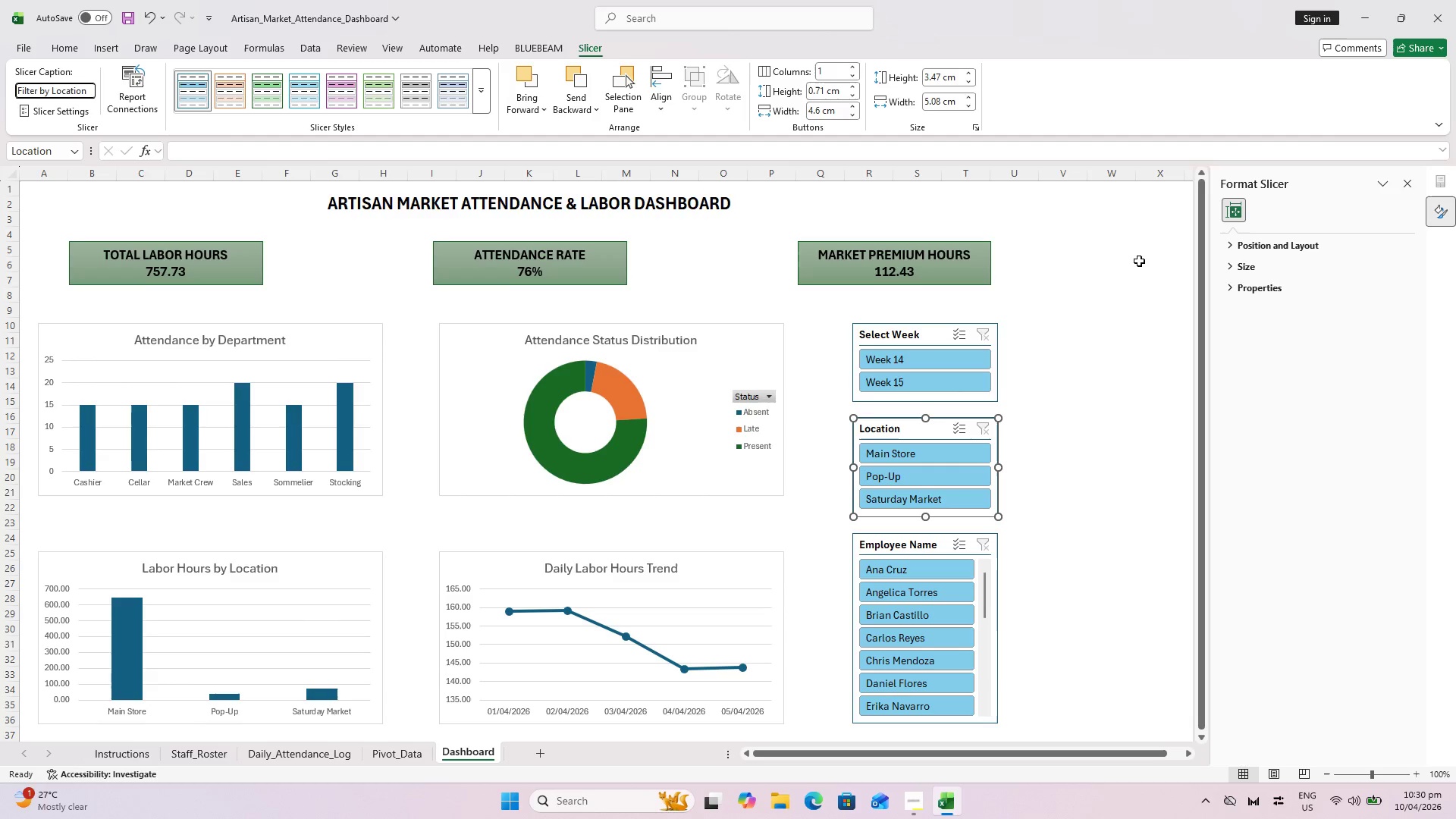 
left_click([1177, 447])
 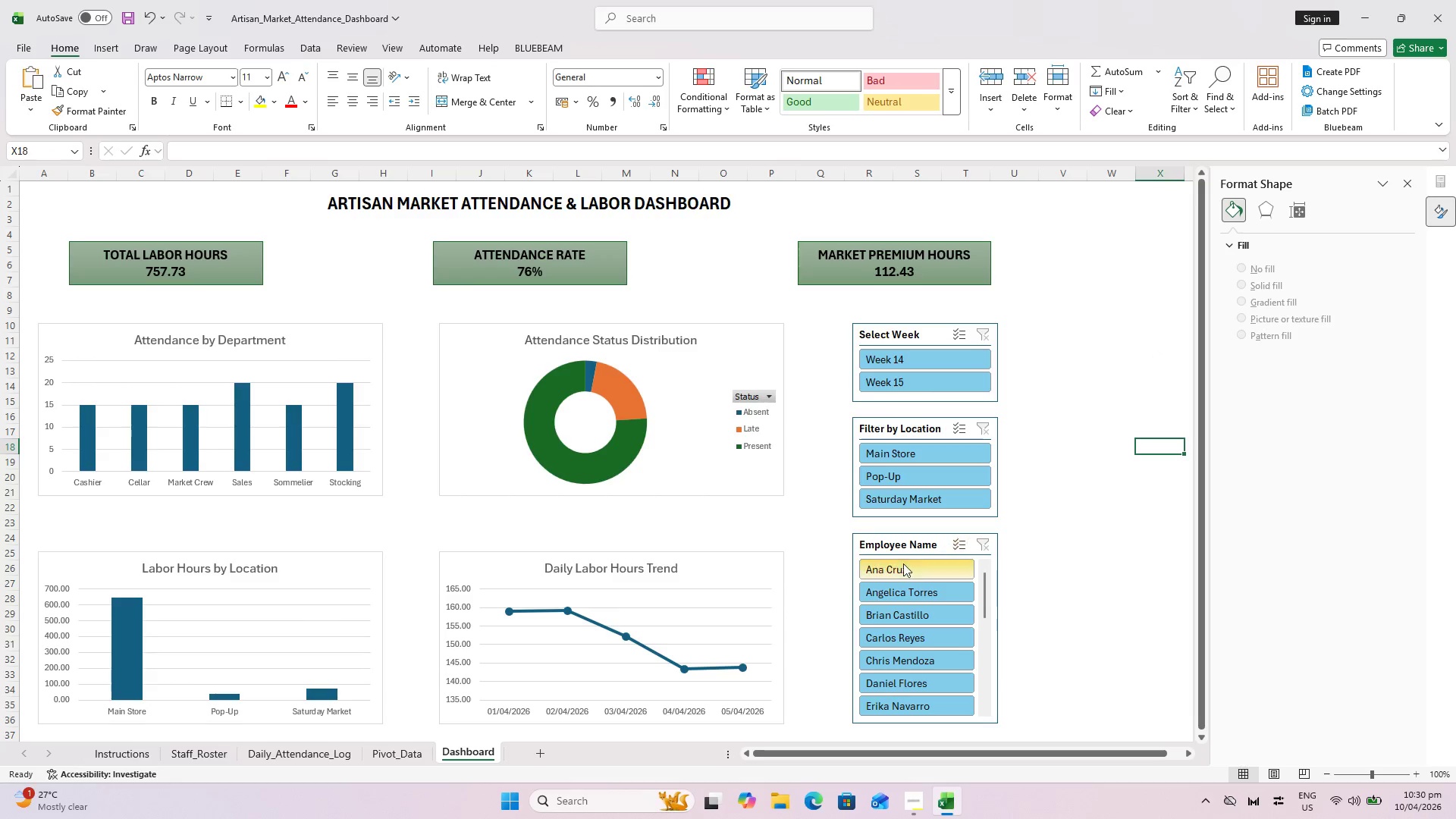 
left_click([886, 541])
 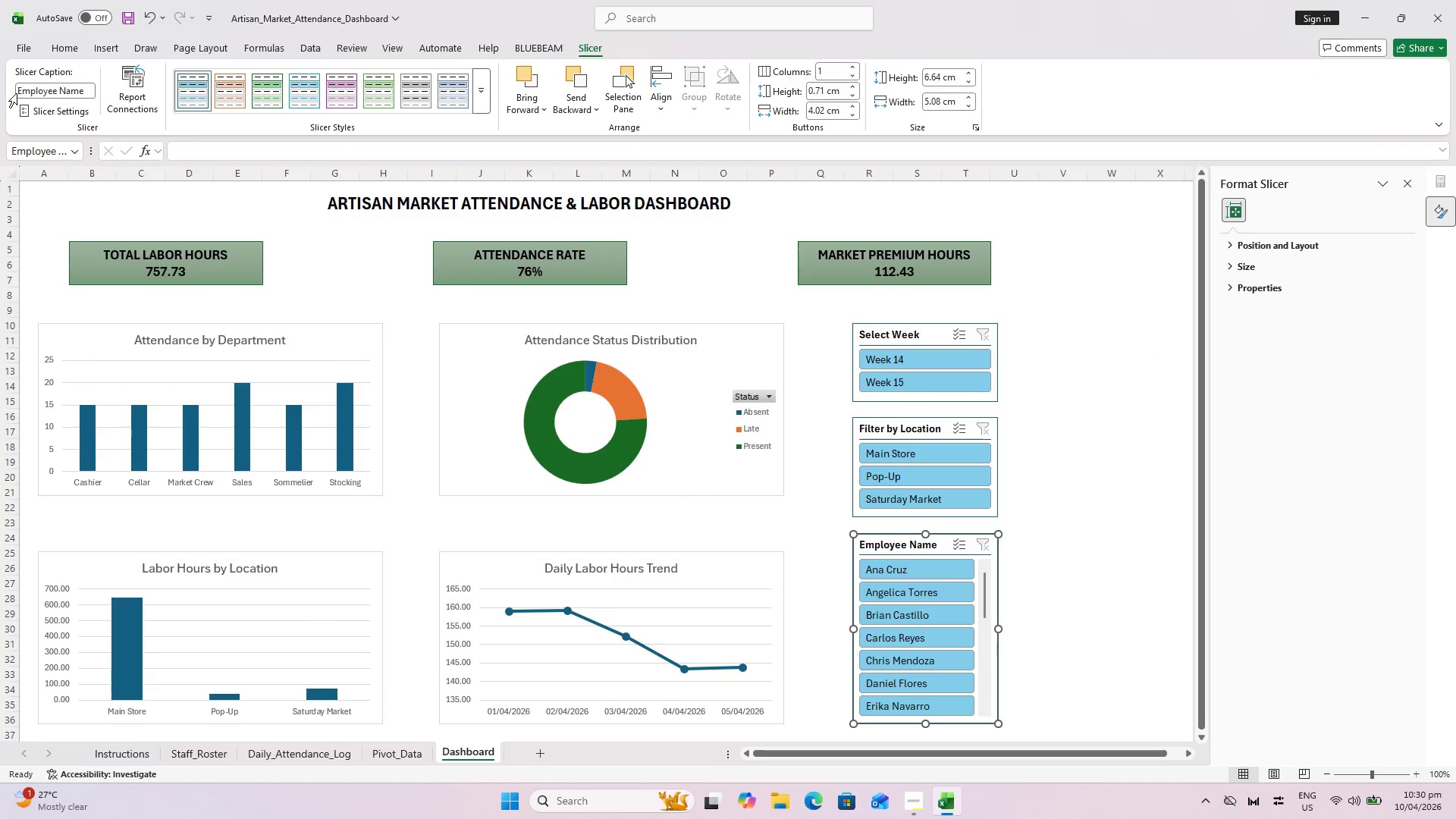 
left_click([17, 93])
 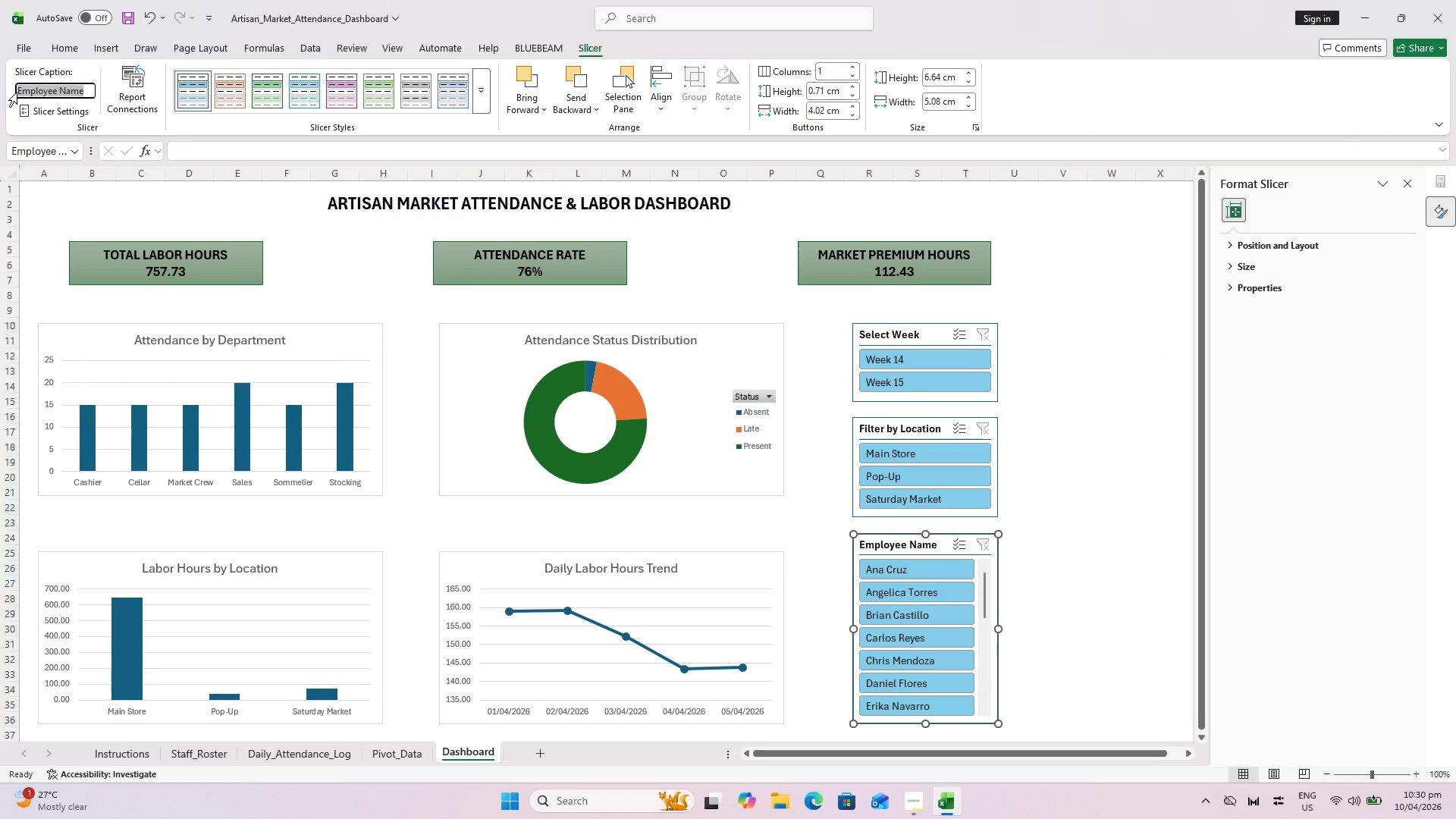 
left_click([17, 93])
 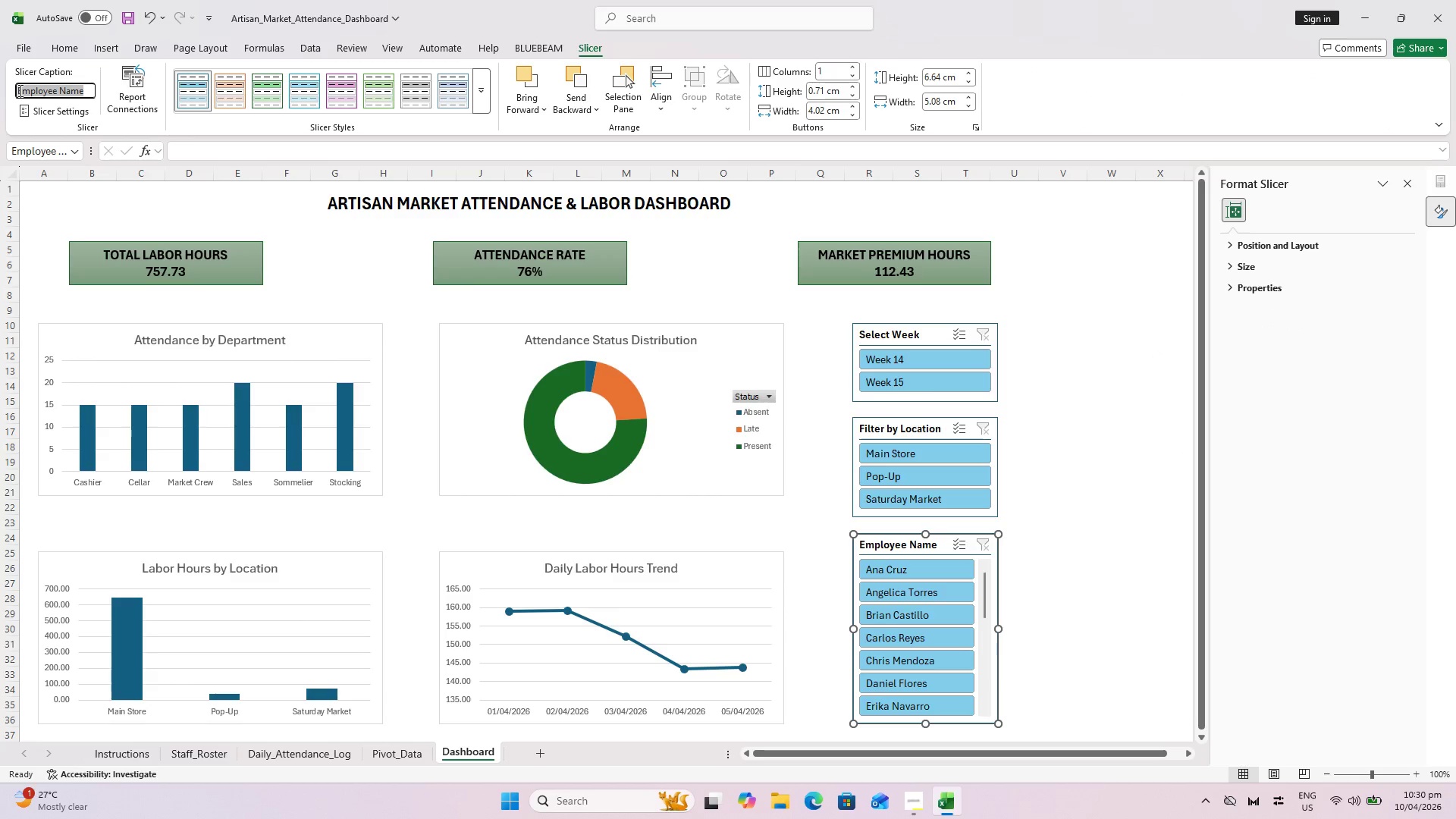 
left_click([19, 90])
 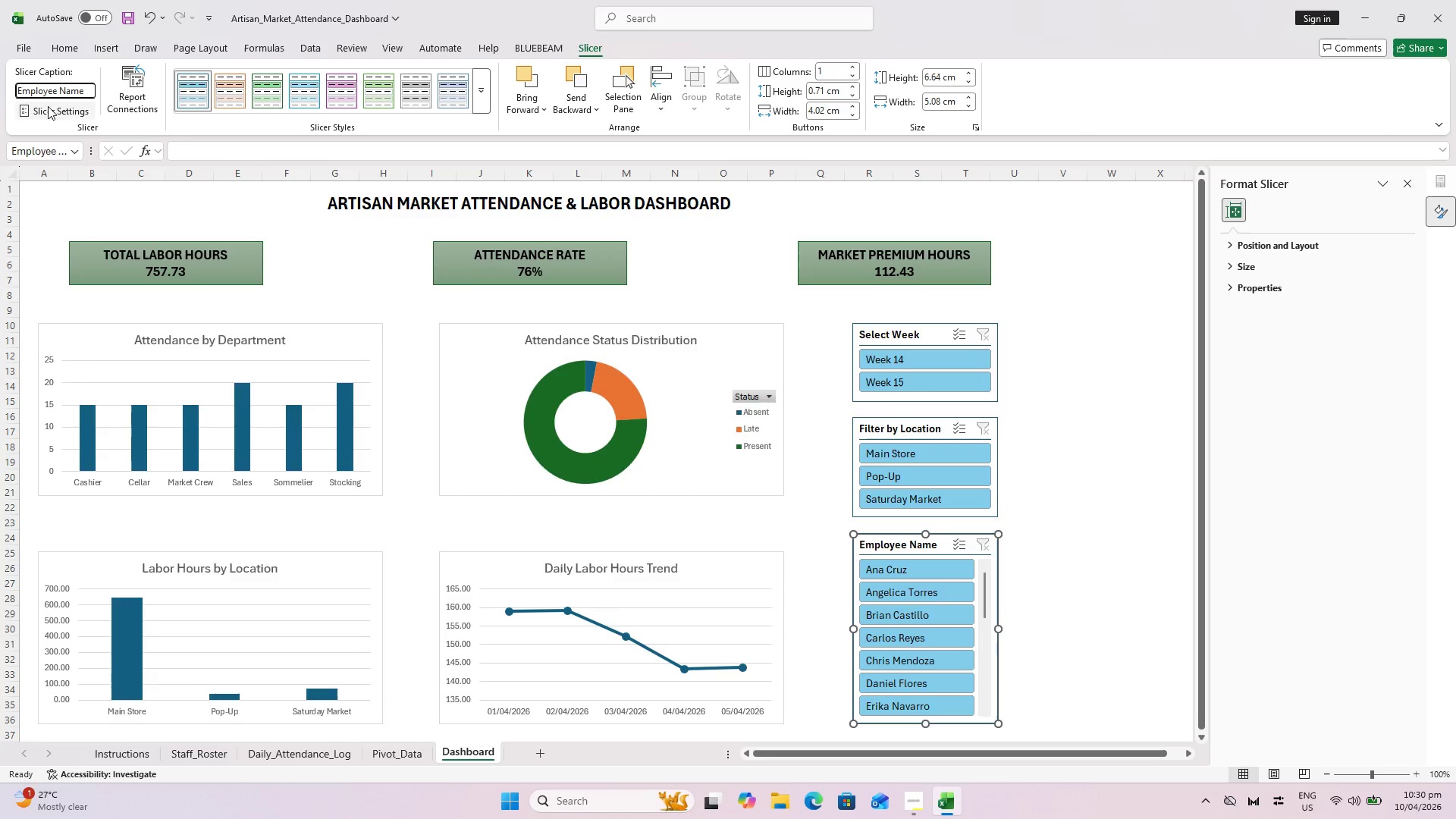 
type(Filter by )
 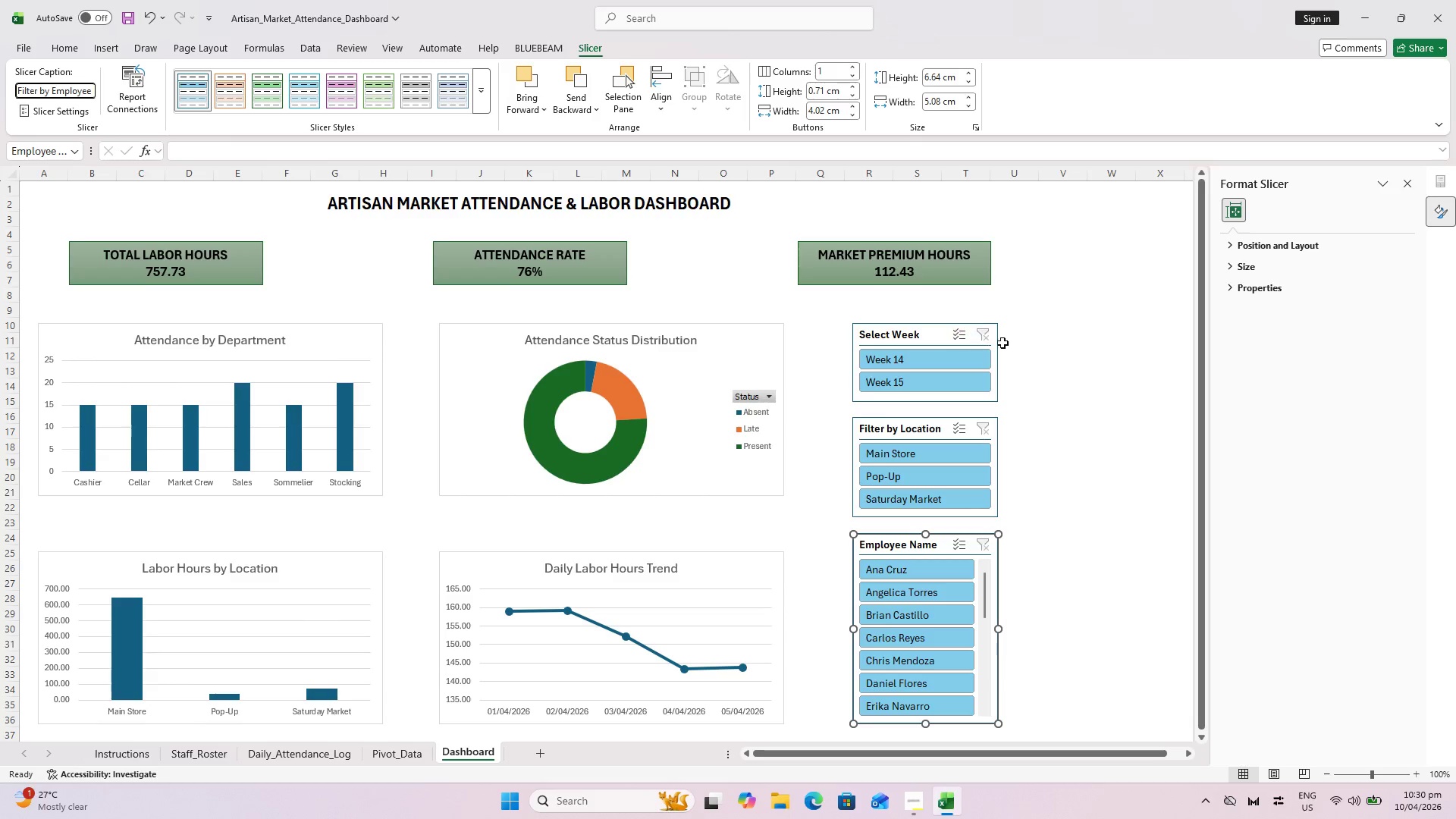 
left_click([1021, 388])
 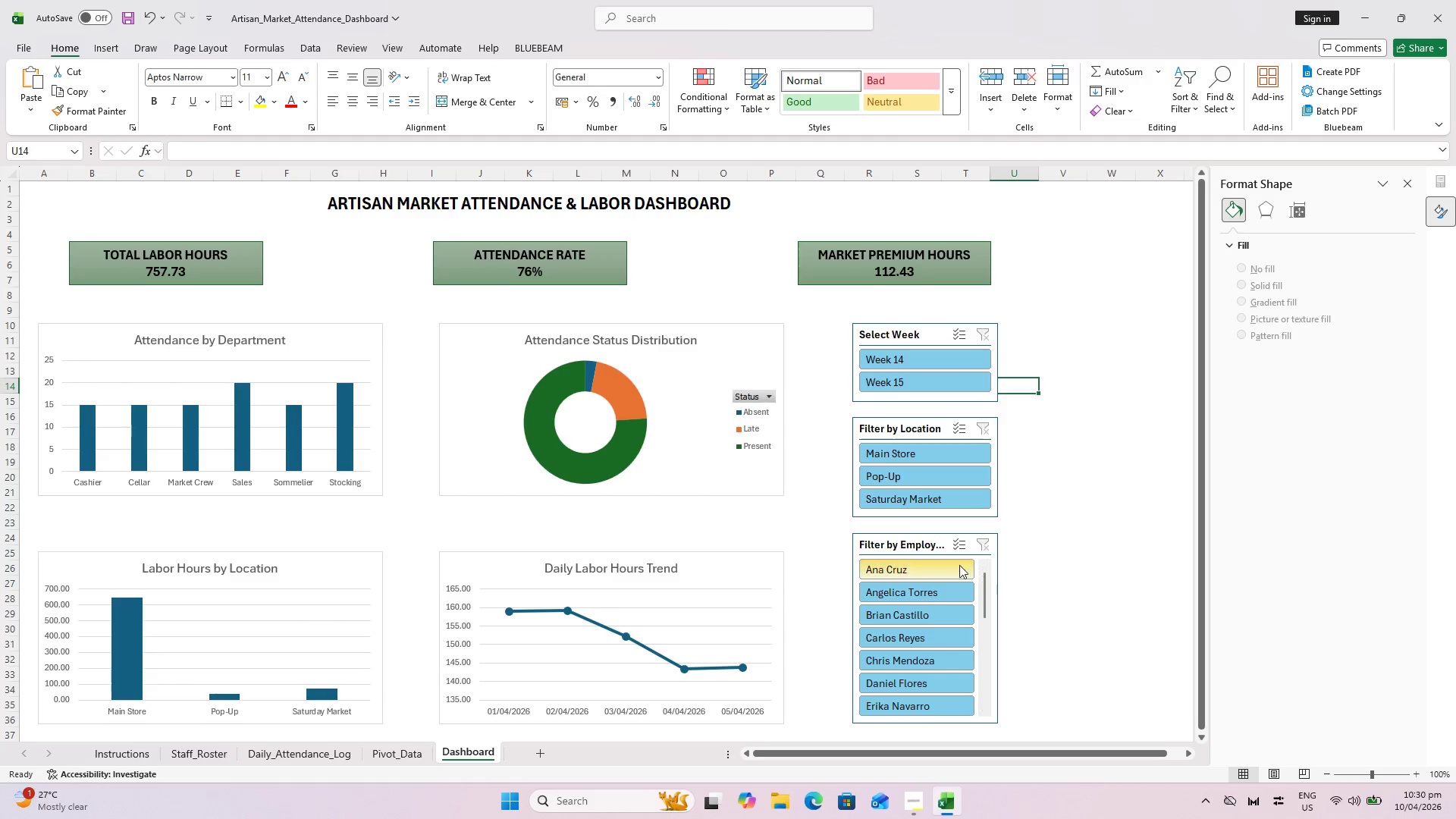 
left_click([927, 544])
 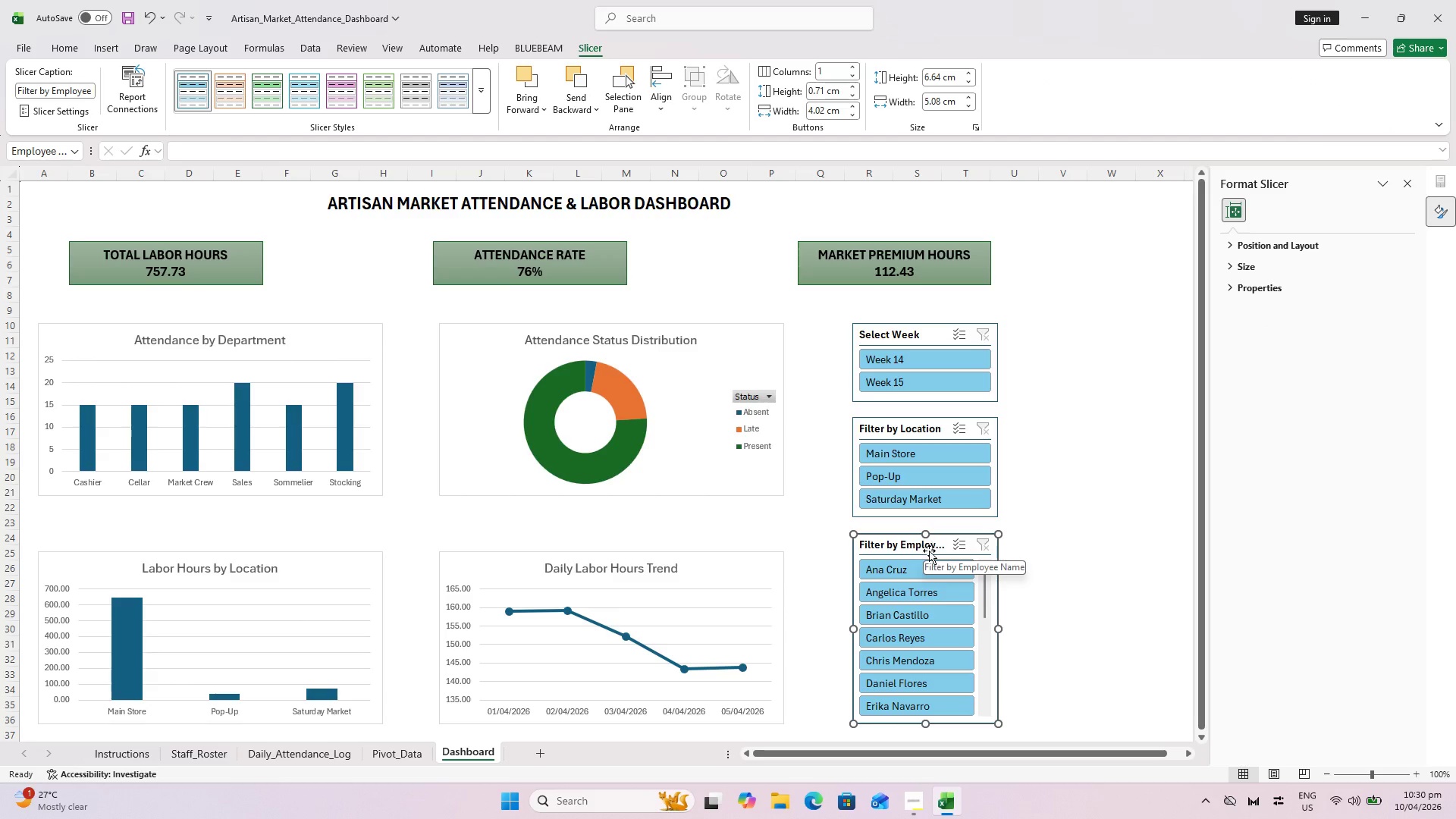 
left_click_drag(start_coordinate=[927, 552], to_coordinate=[925, 561])
 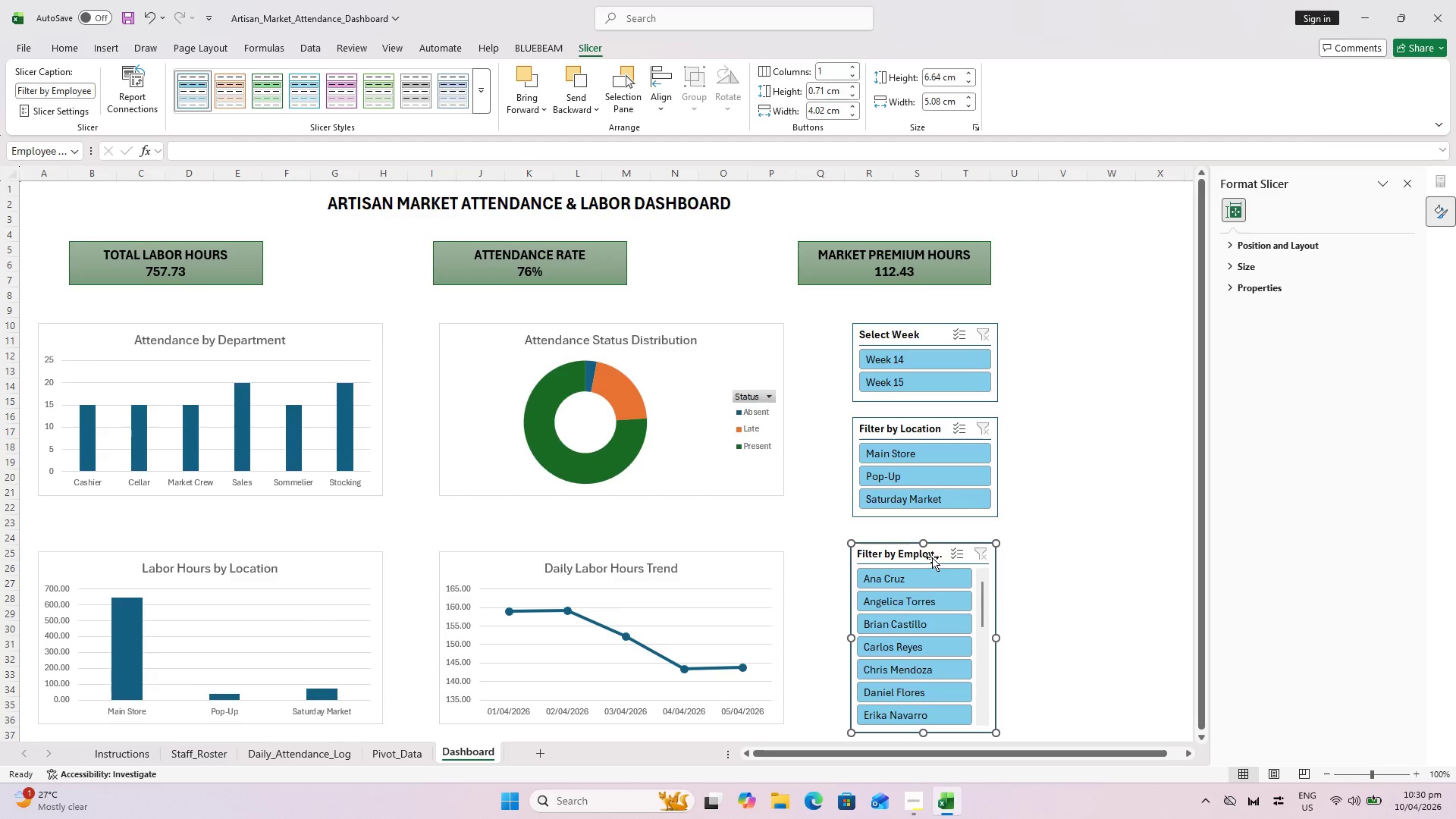 
key(Control+Z)
 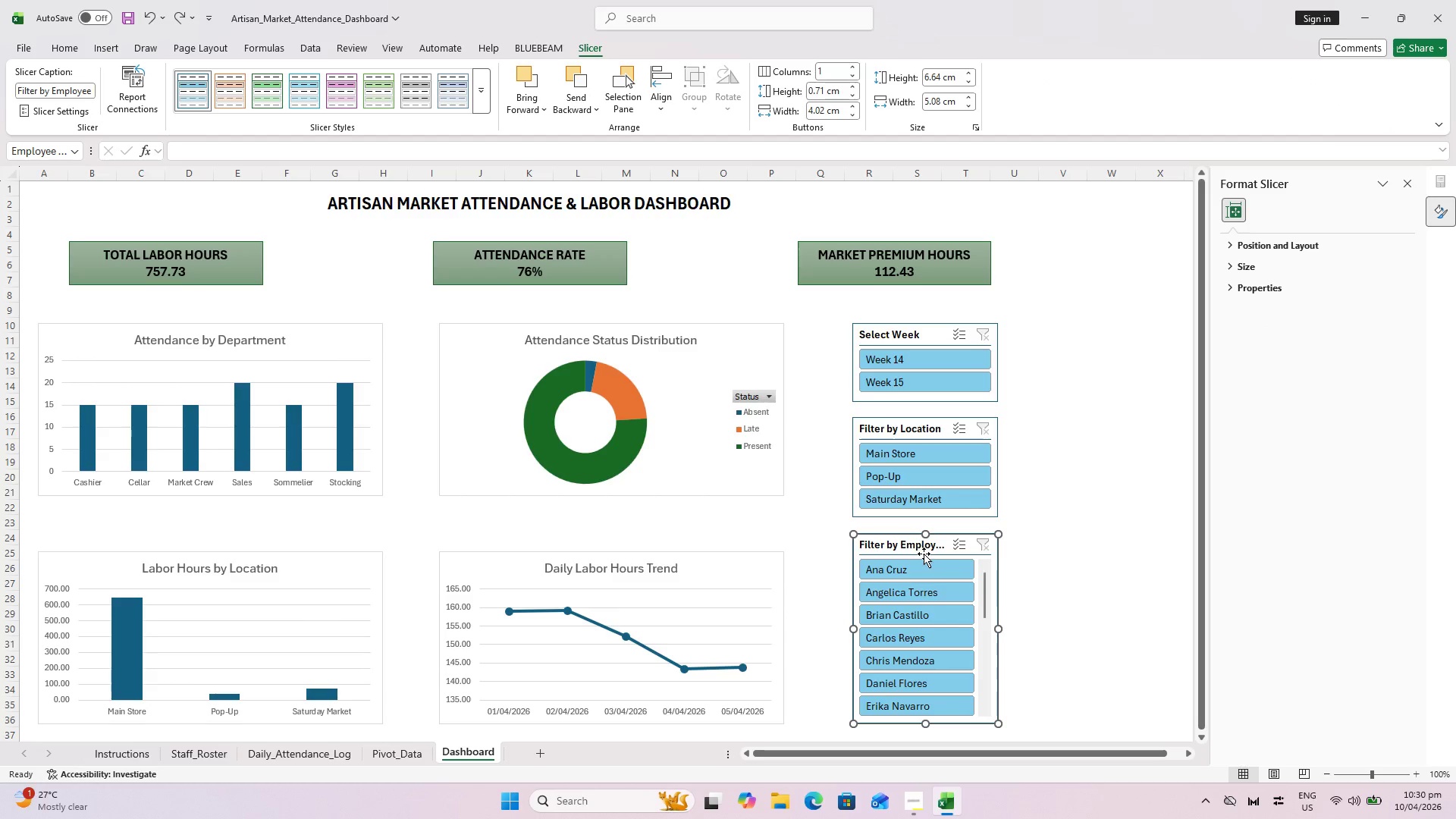 
left_click([932, 556])
 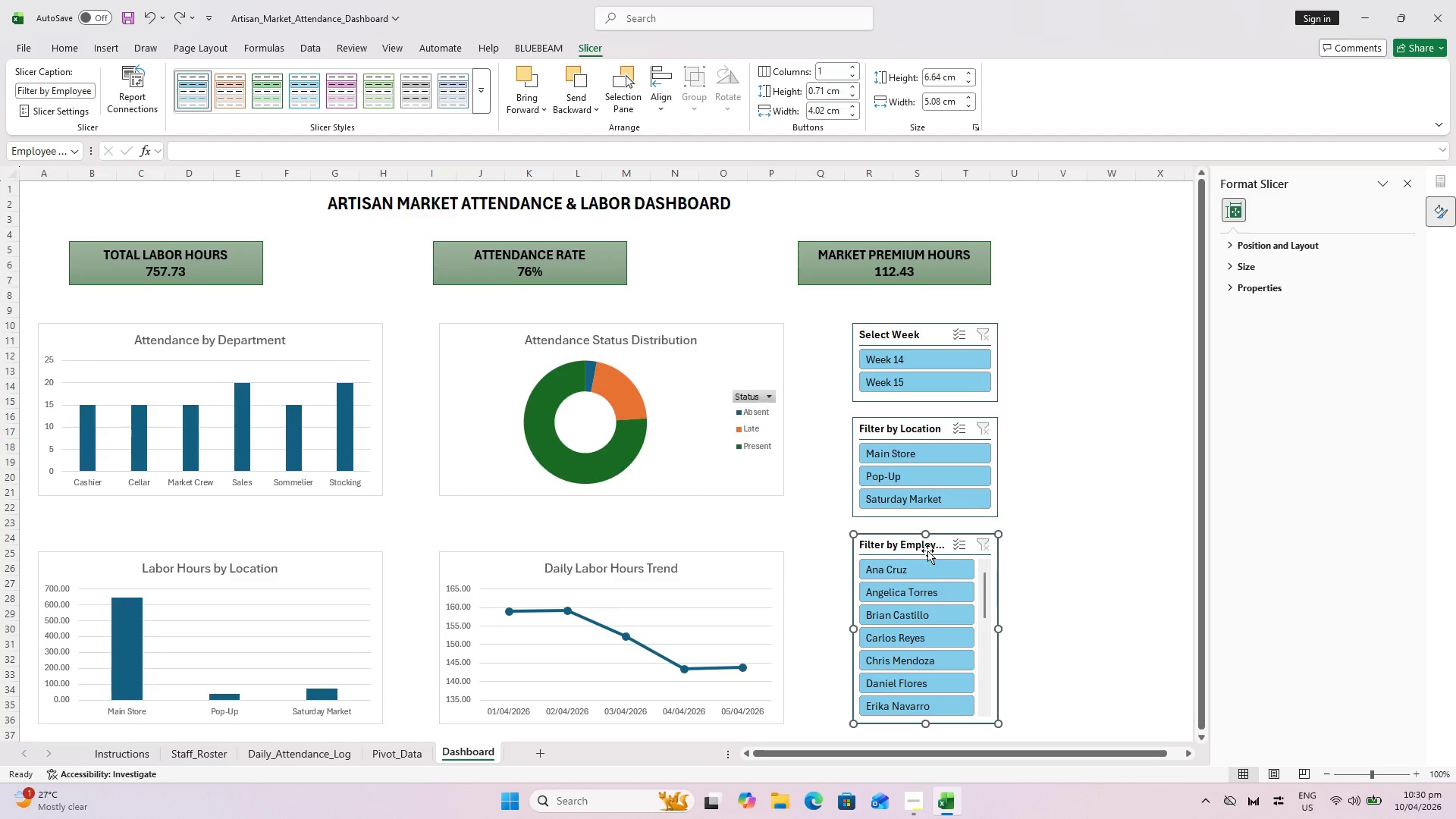 
left_click([921, 547])
 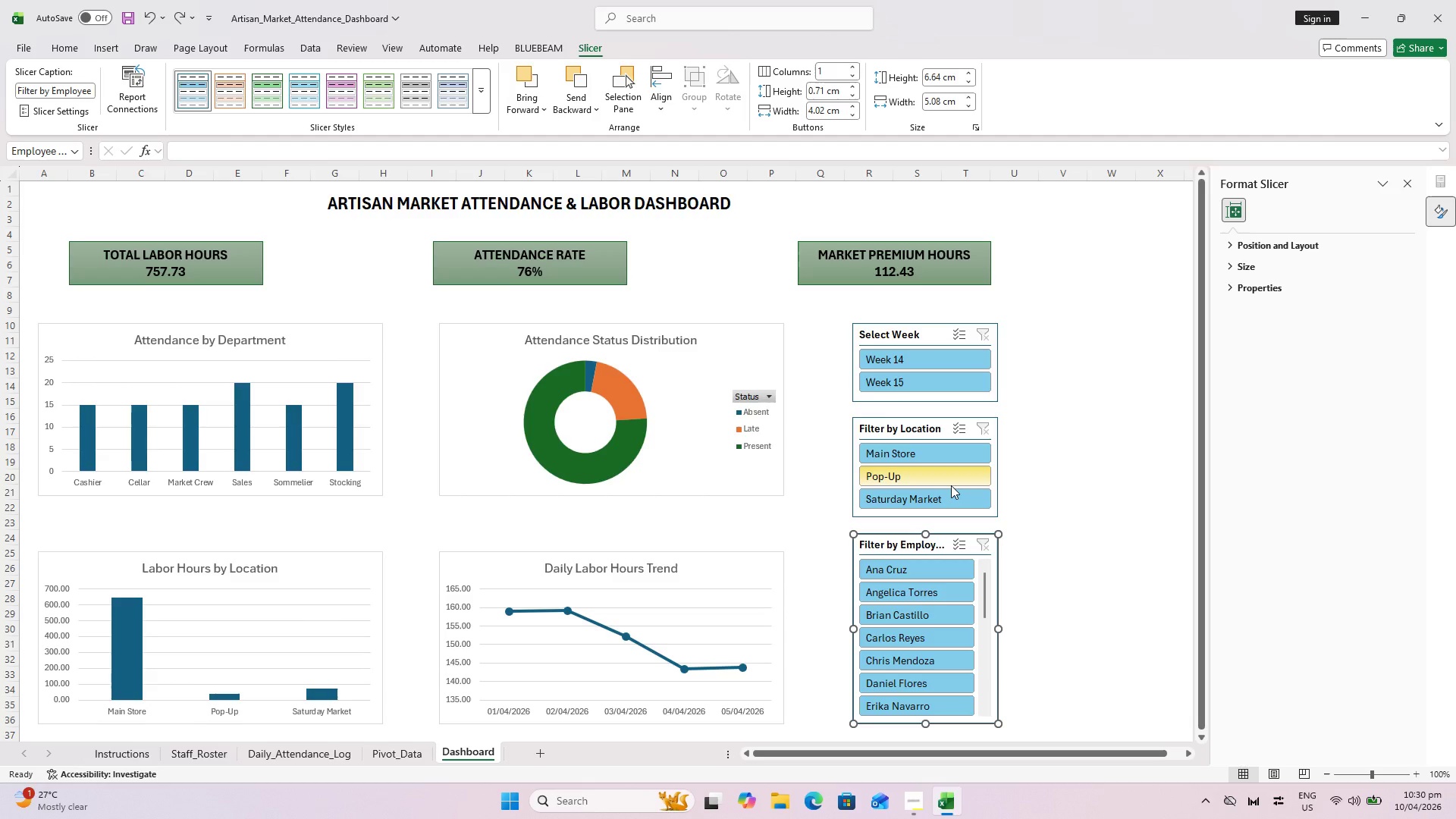 
wait(5.7)
 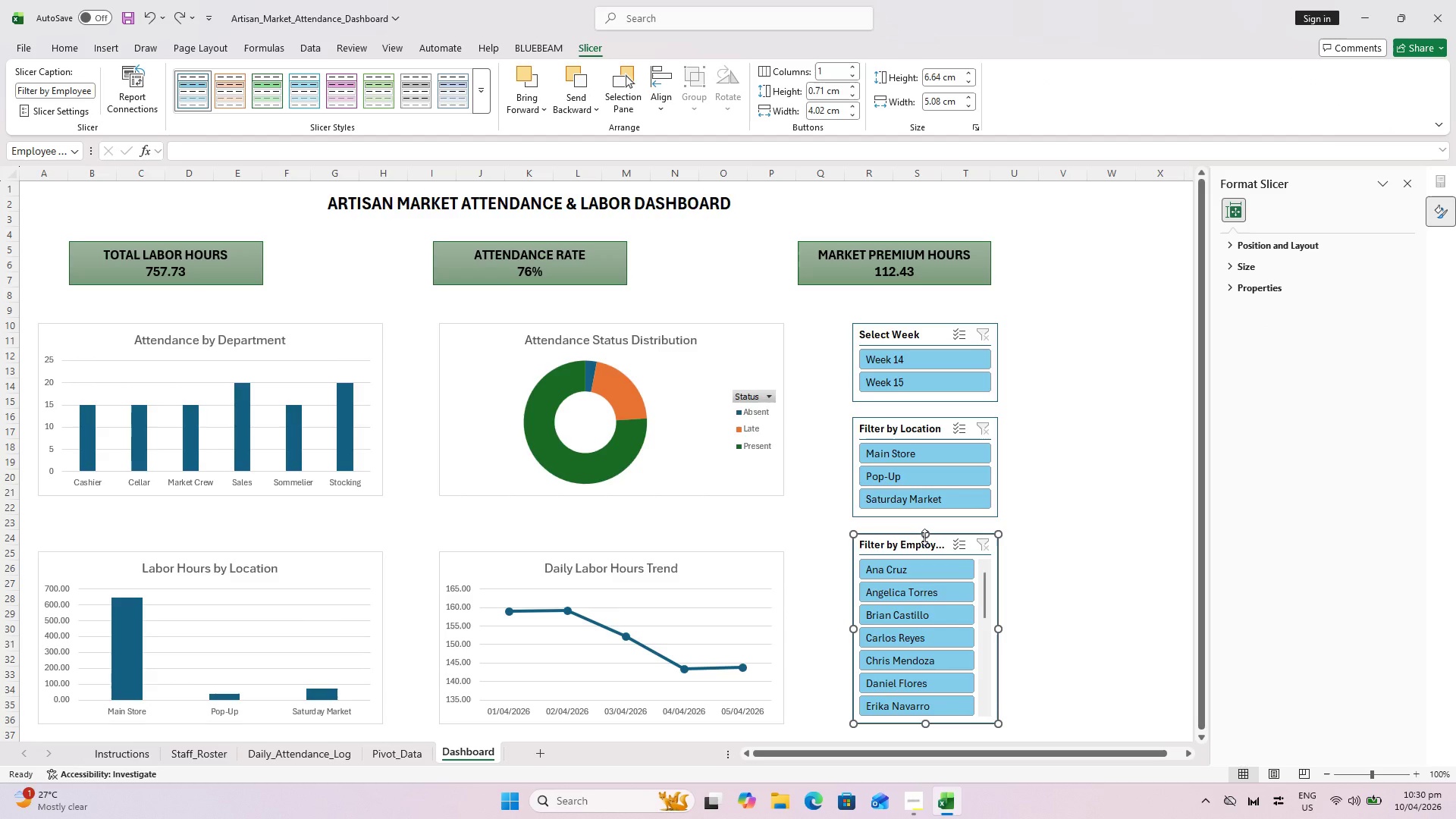 
left_click([44, 87])
 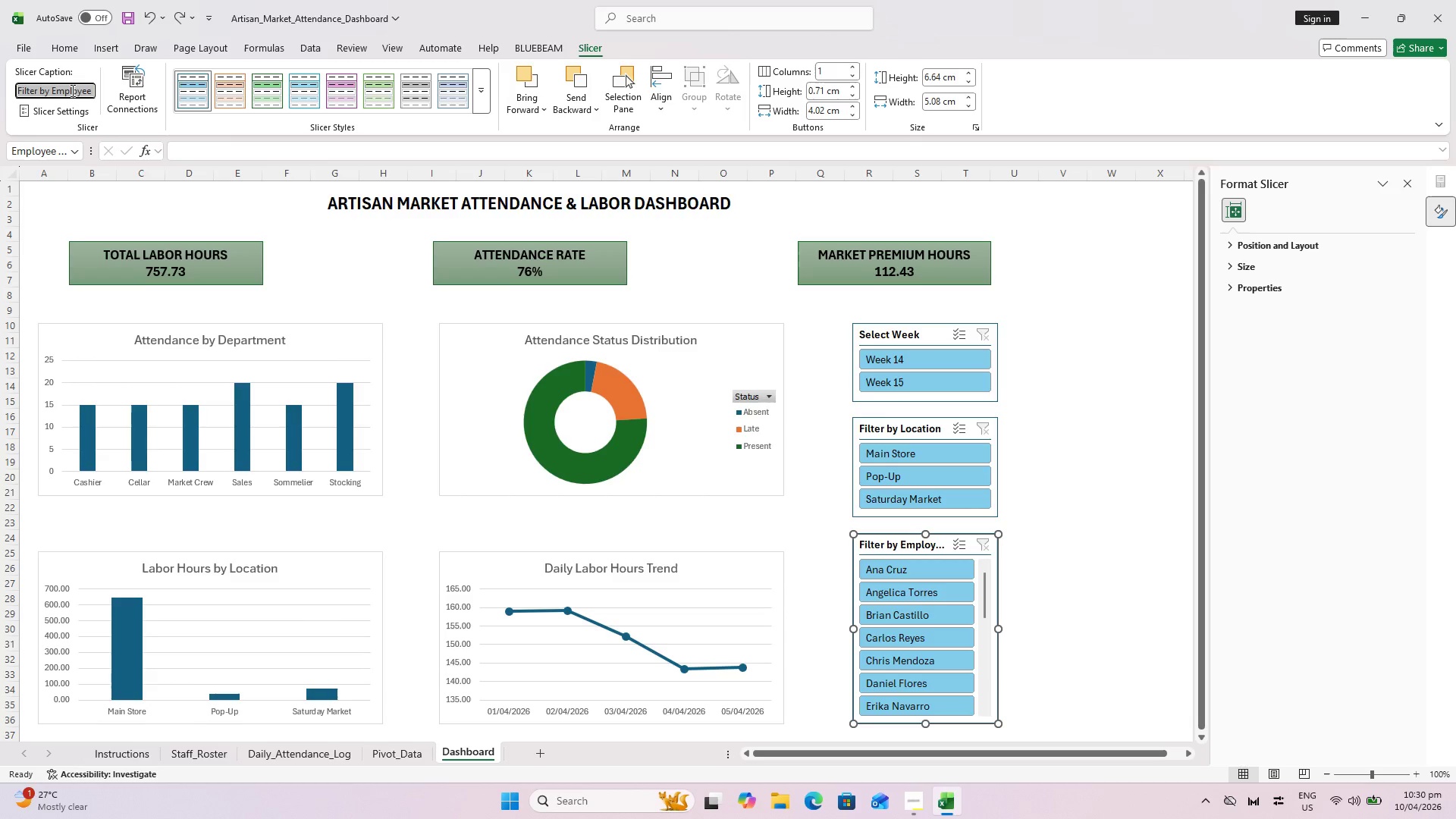 
left_click([71, 90])
 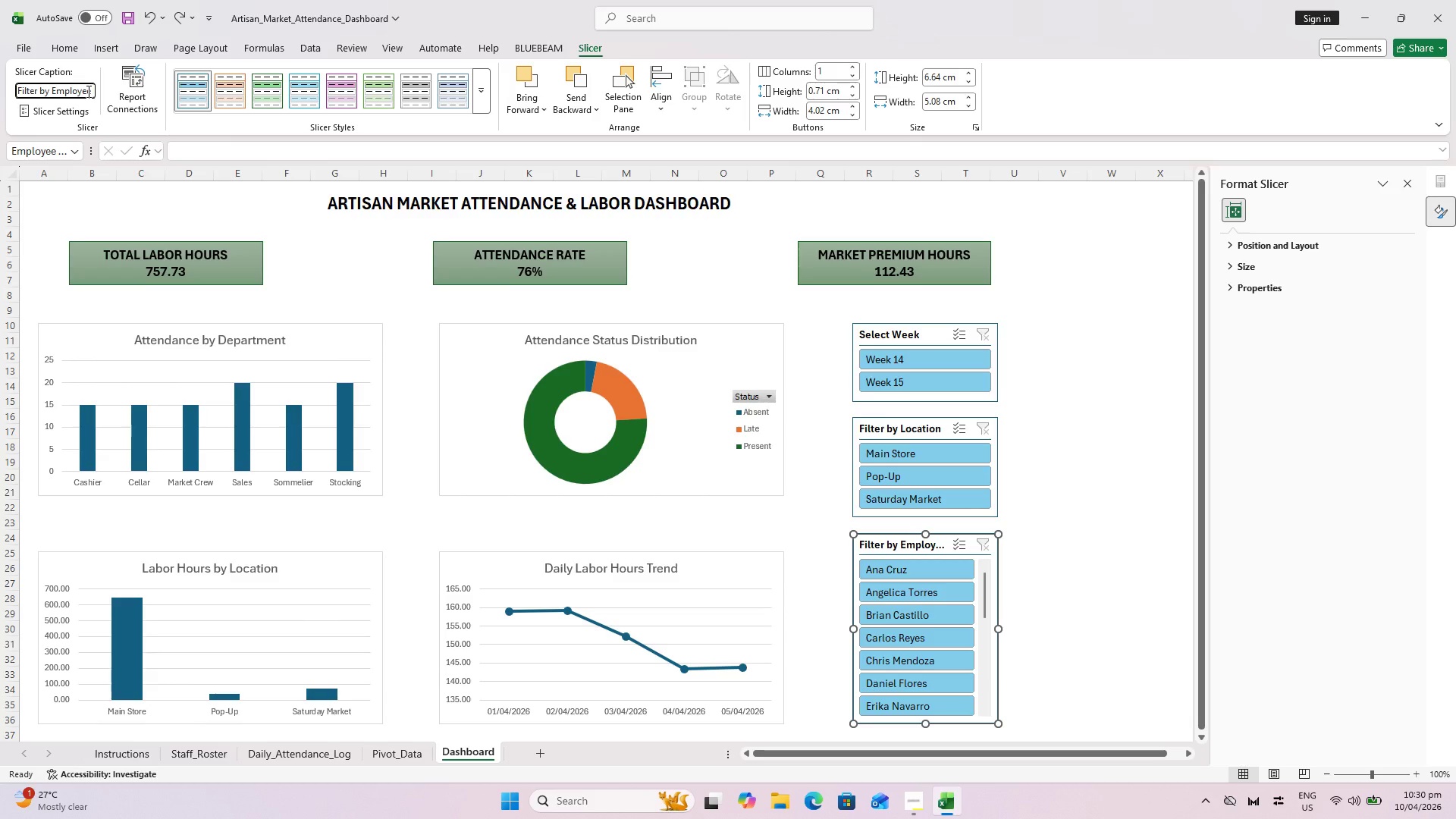 
left_click([90, 91])
 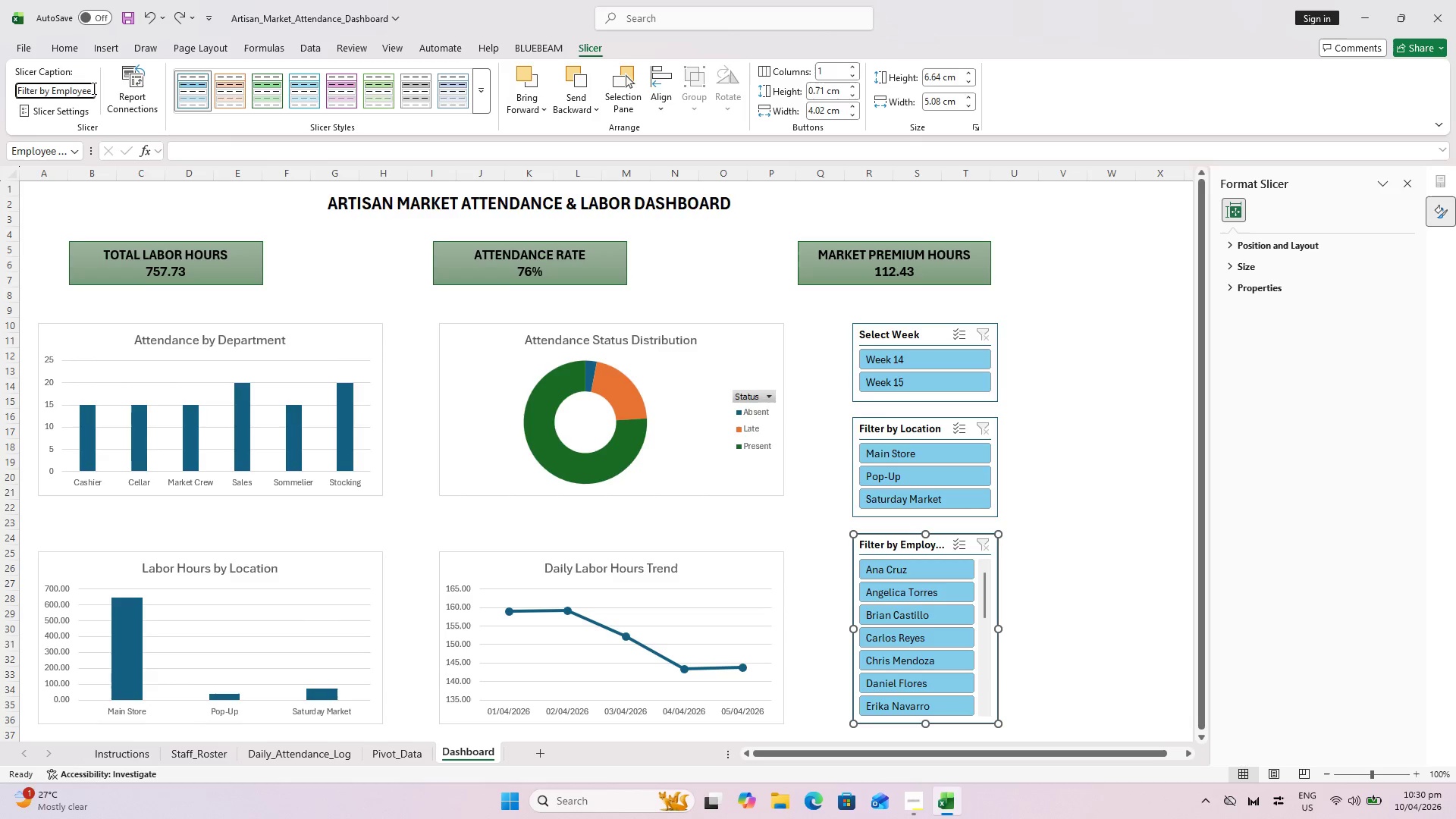 
hold_key(key=ArrowRight, duration=0.91)
 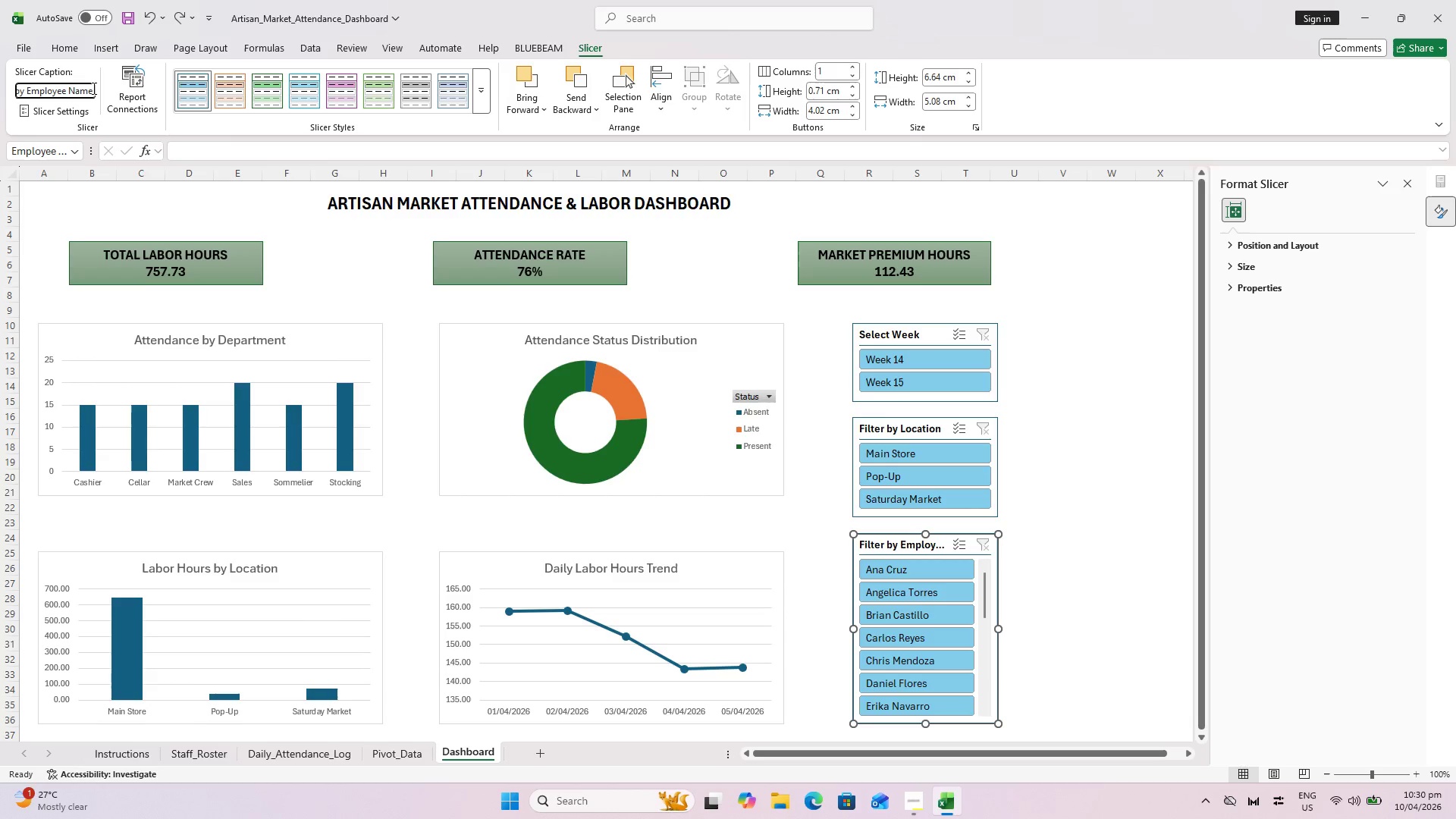 
key(Backspace)
 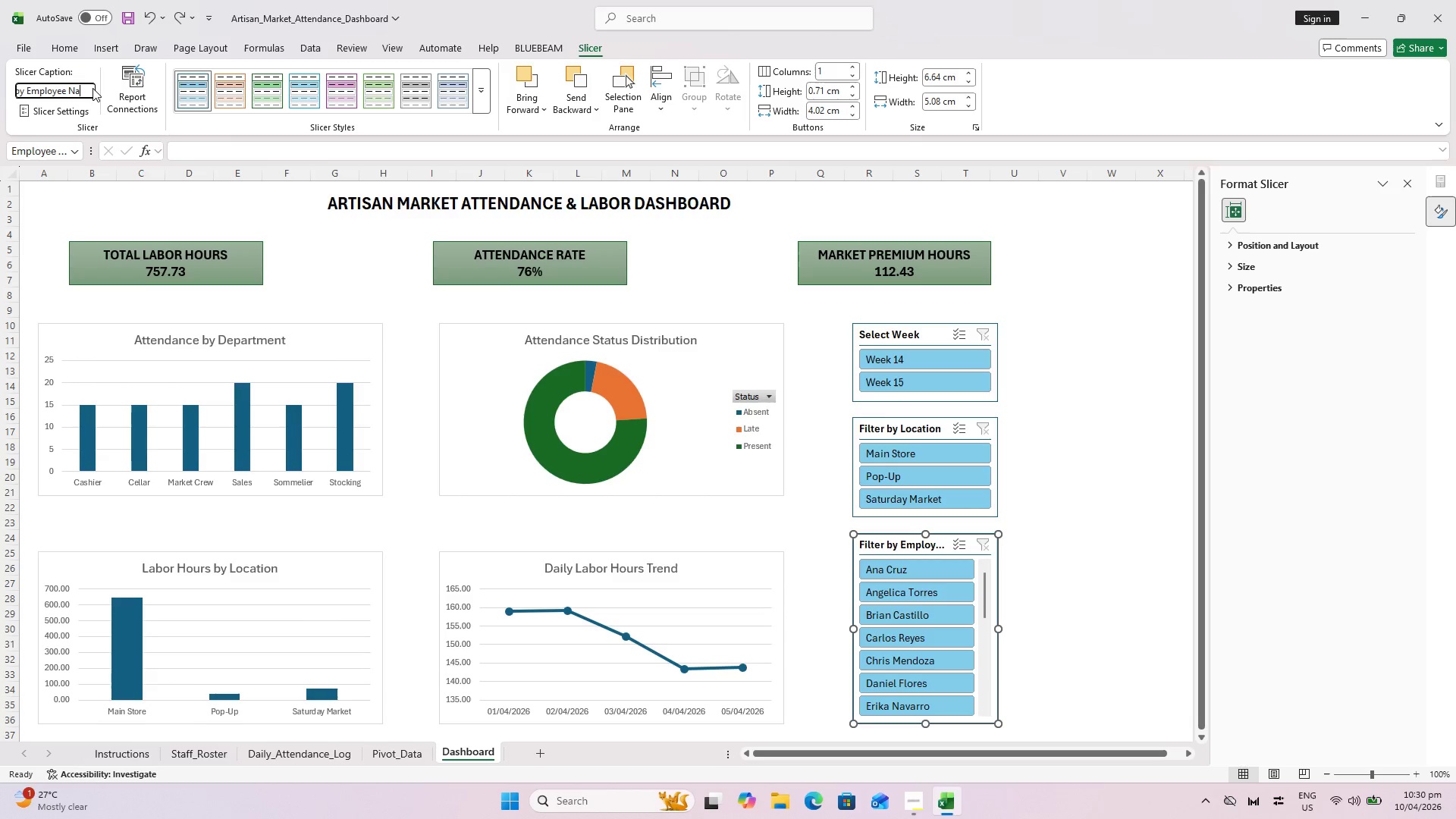 
key(Backspace)
 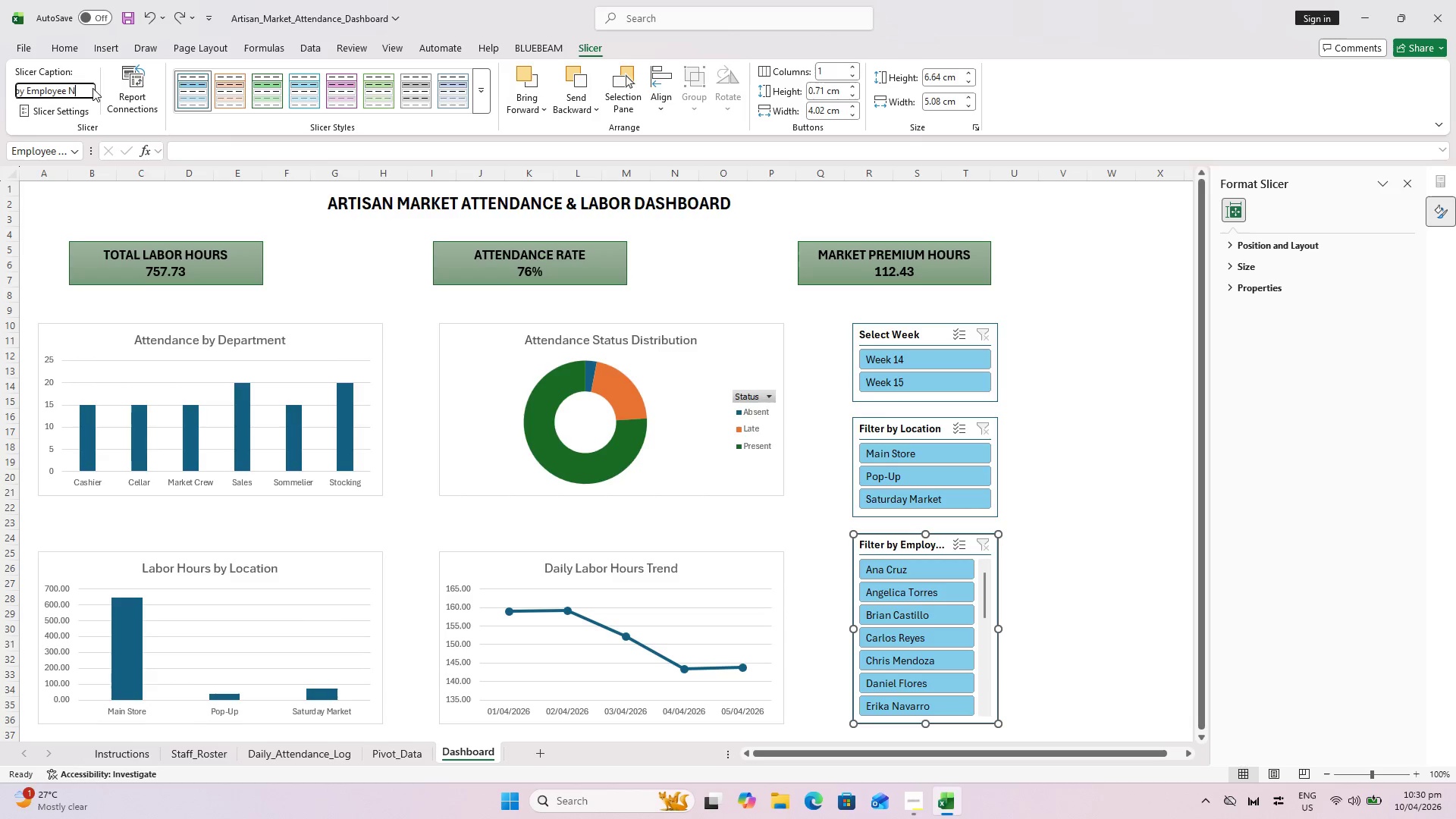 
key(Backspace)
 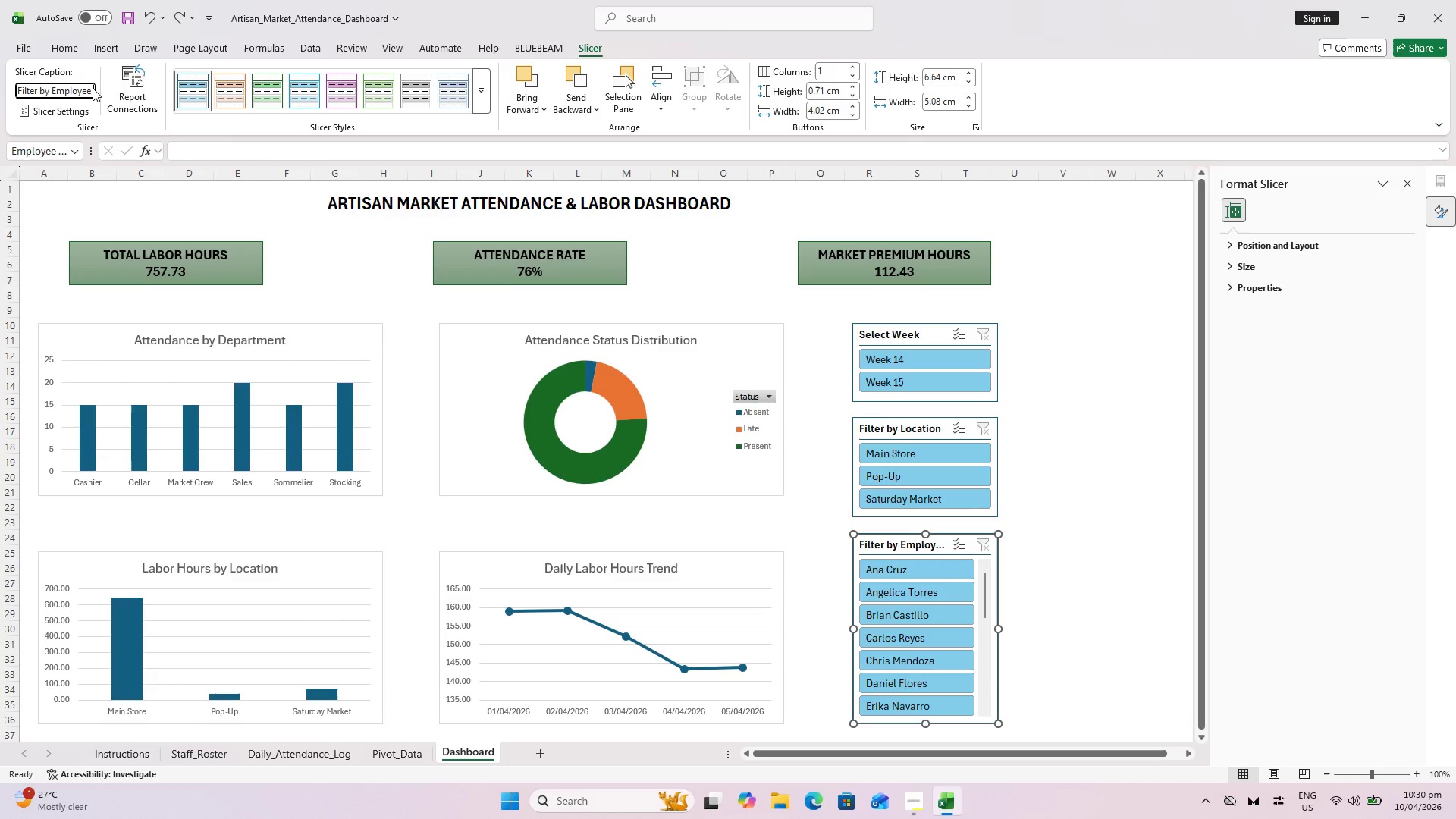 
key(Backspace)
 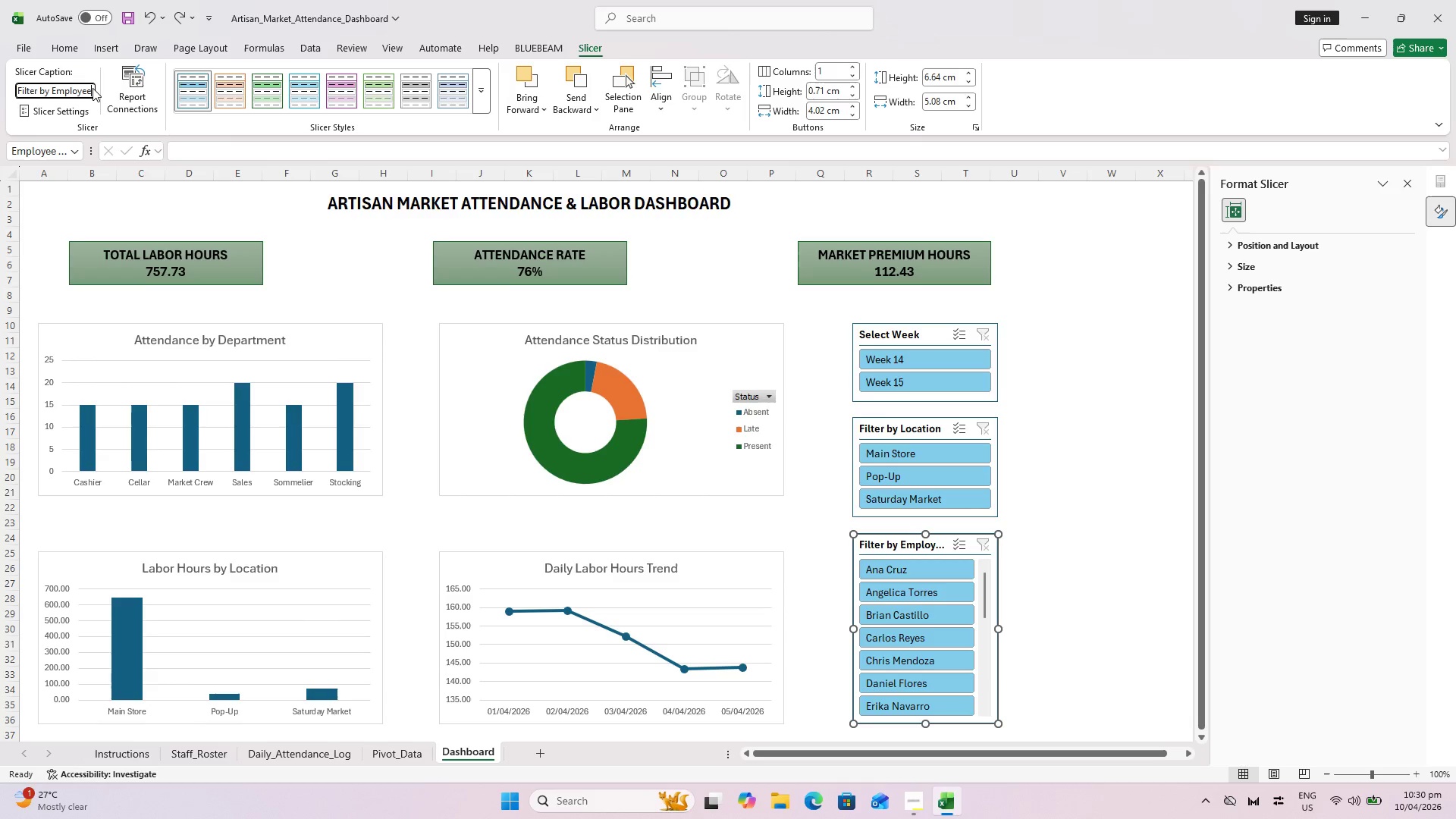 
key(Backspace)
 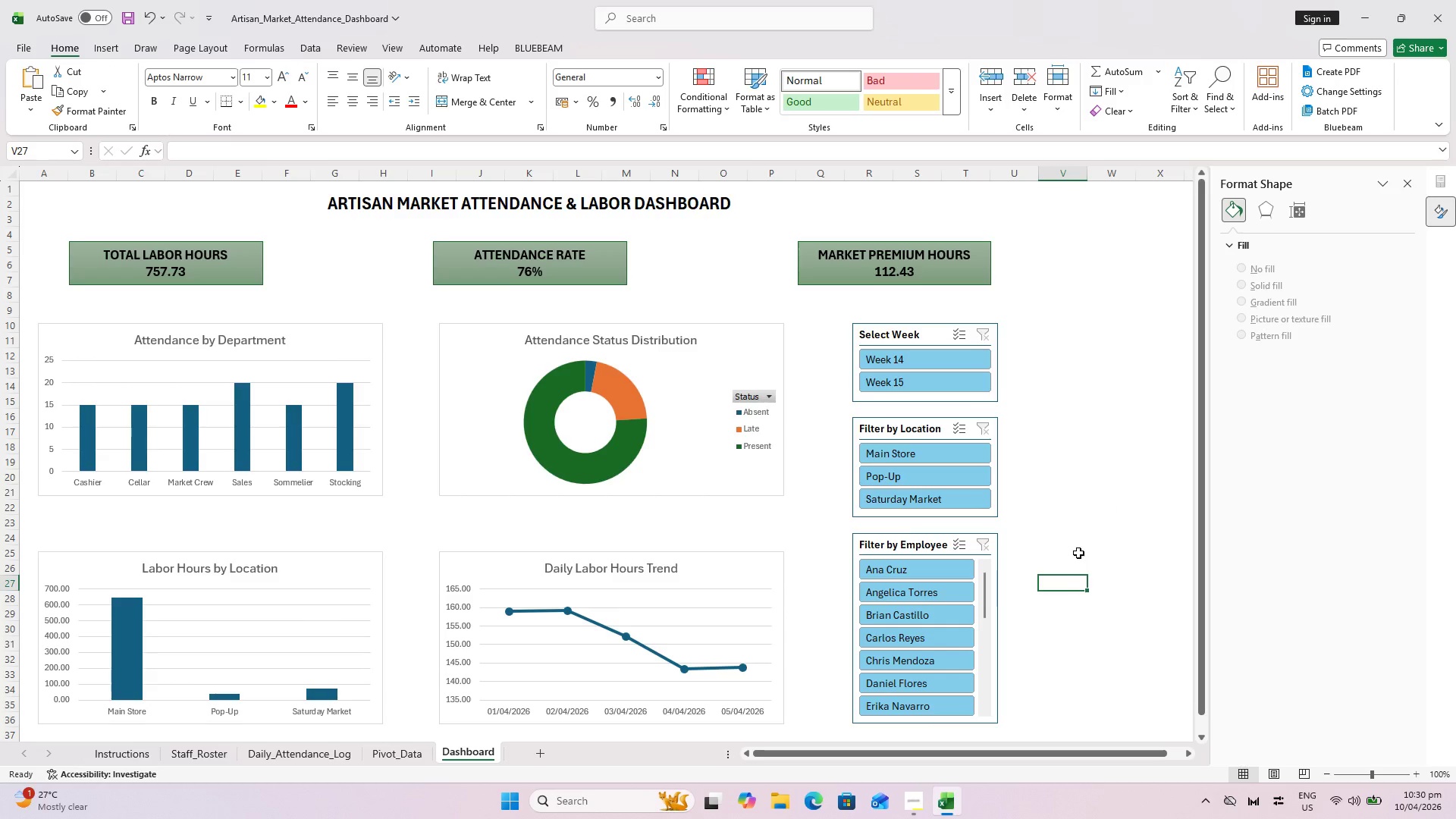 
key(Control+S)
 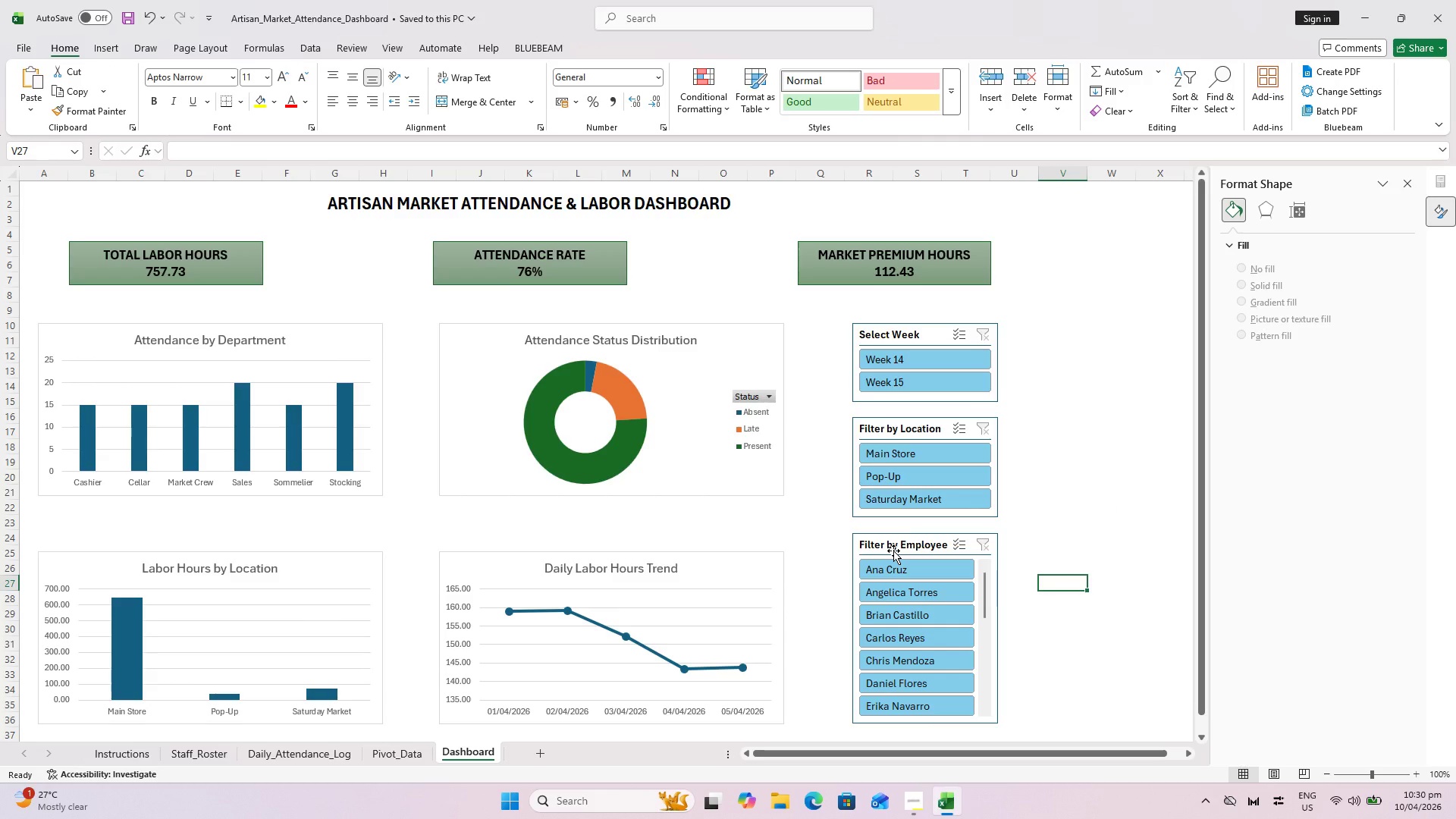 
wait(7.08)
 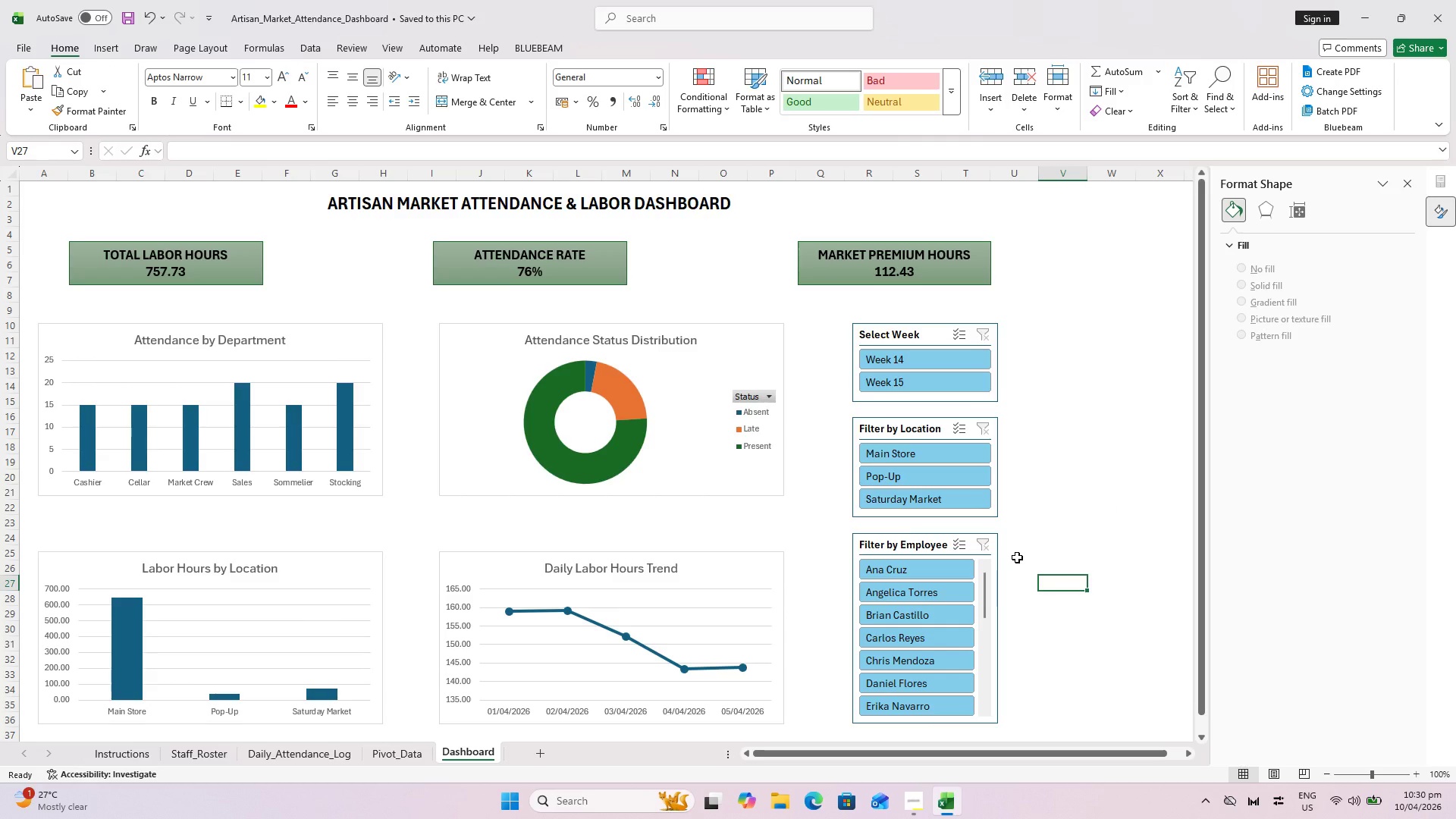 
scroll: coordinate [893, 551], scroll_direction: up, amount: 3.0
 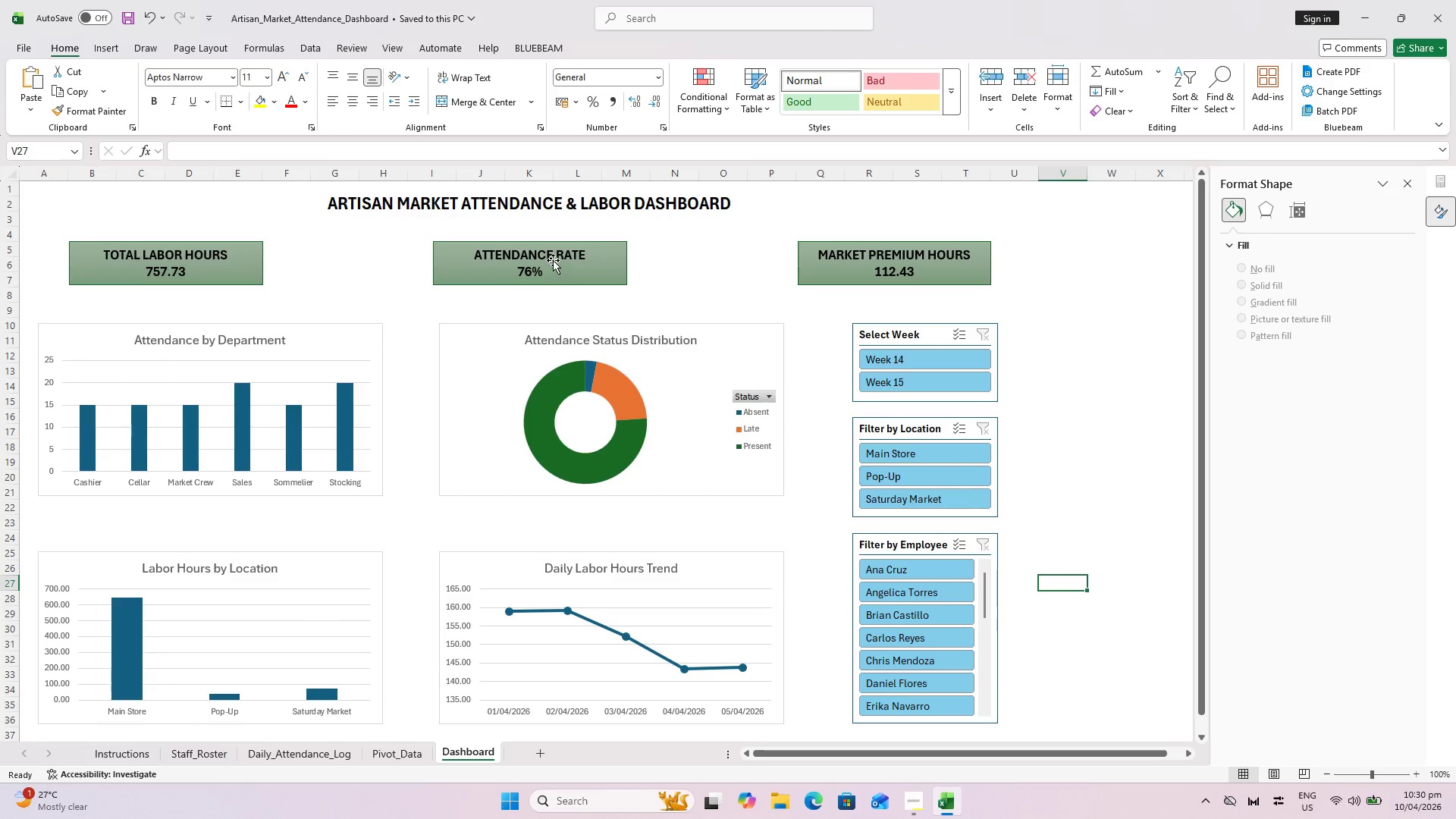 
left_click([553, 260])
 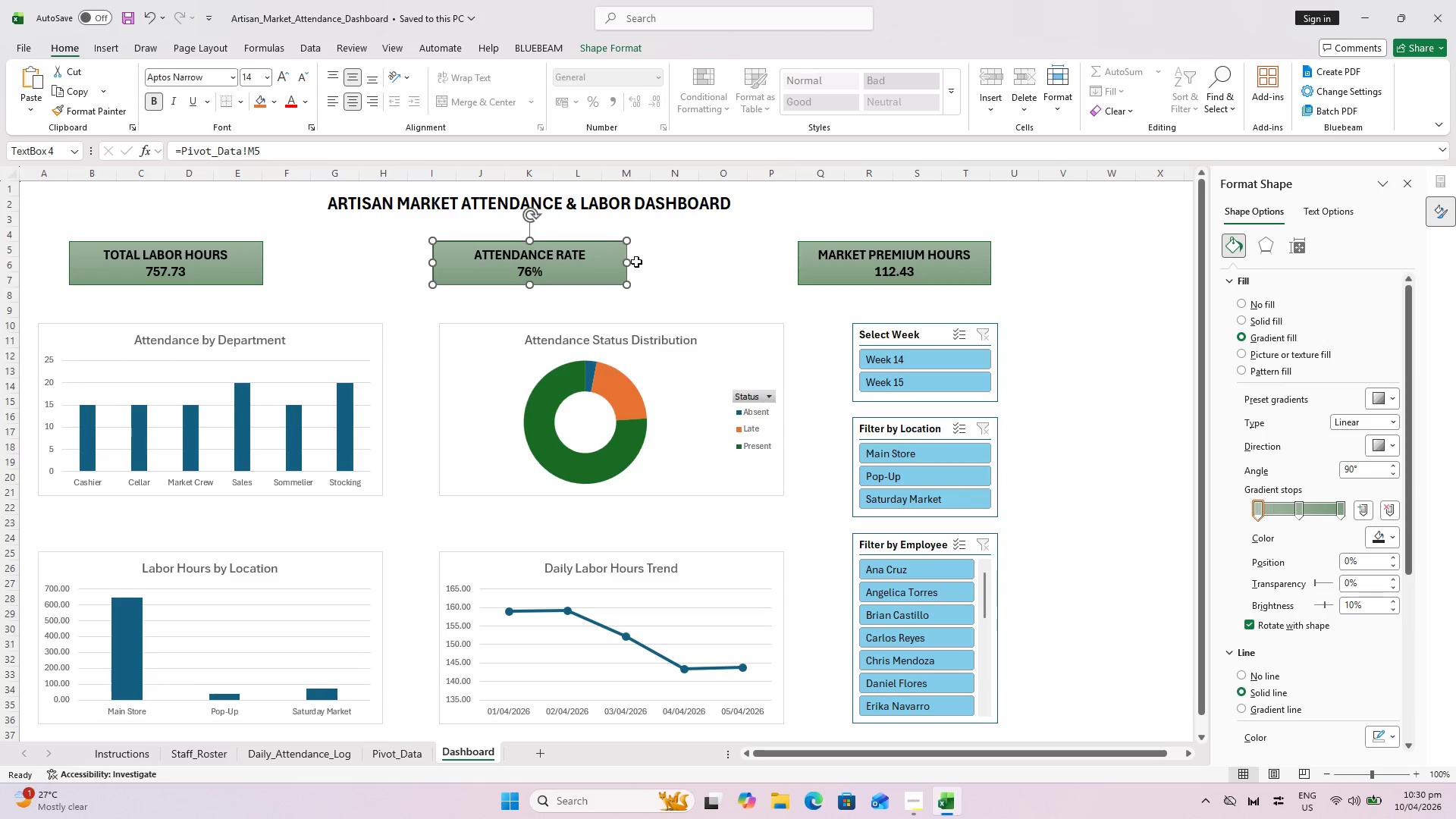 
left_click_drag(start_coordinate=[591, 263], to_coordinate=[468, 262])
 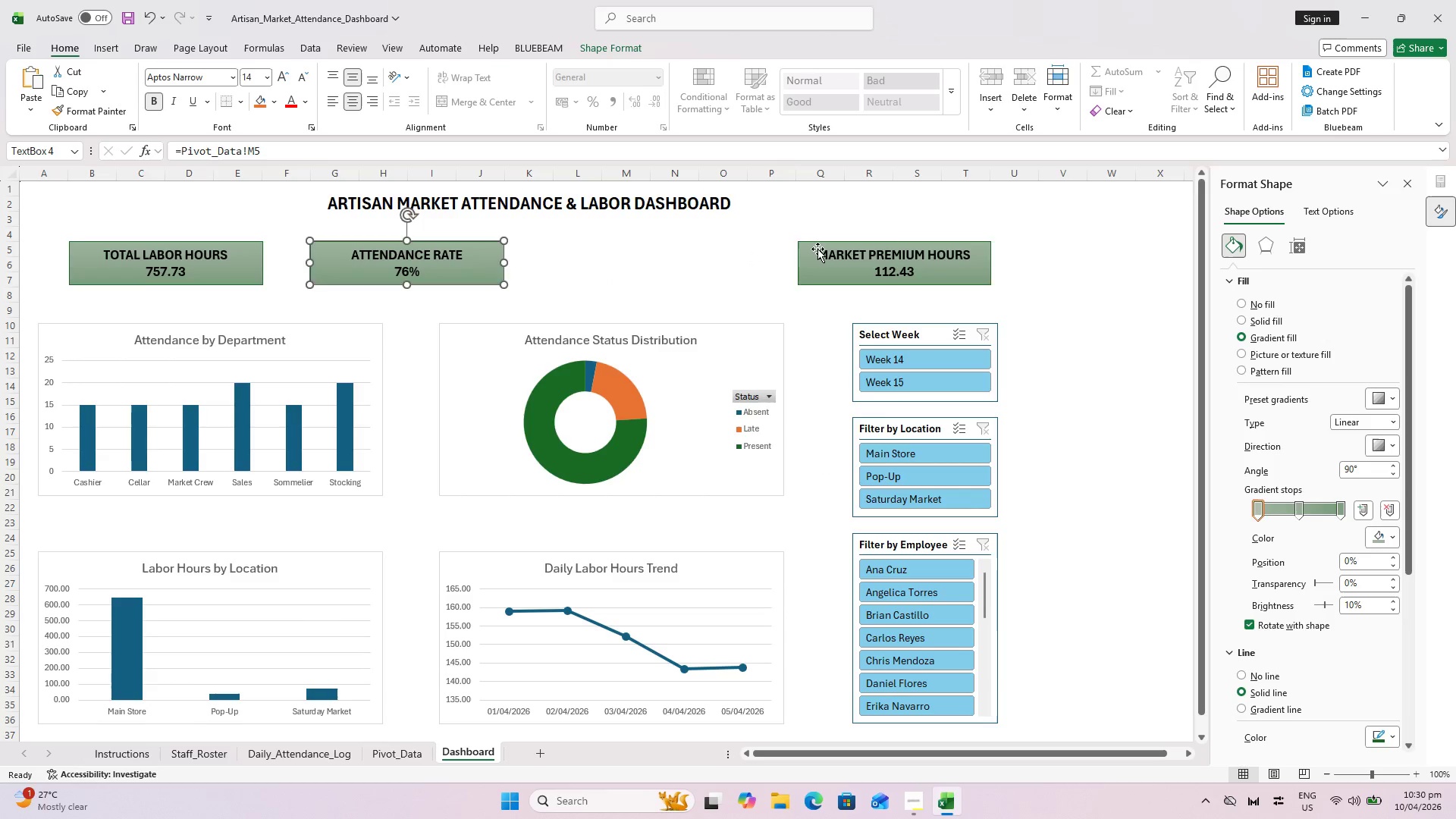 
left_click_drag(start_coordinate=[817, 249], to_coordinate=[570, 248])
 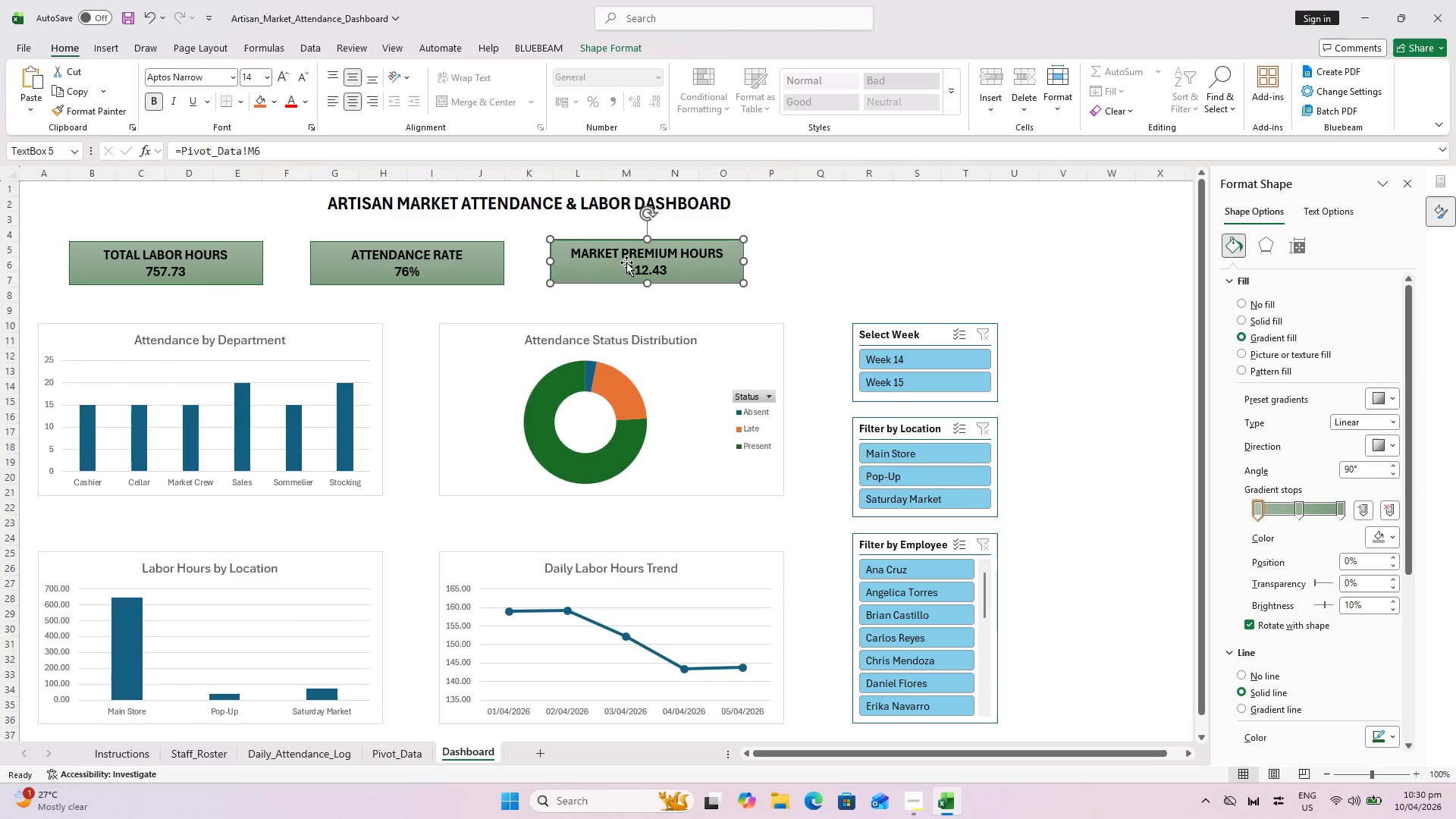 
key(Control+ControlLeft)
 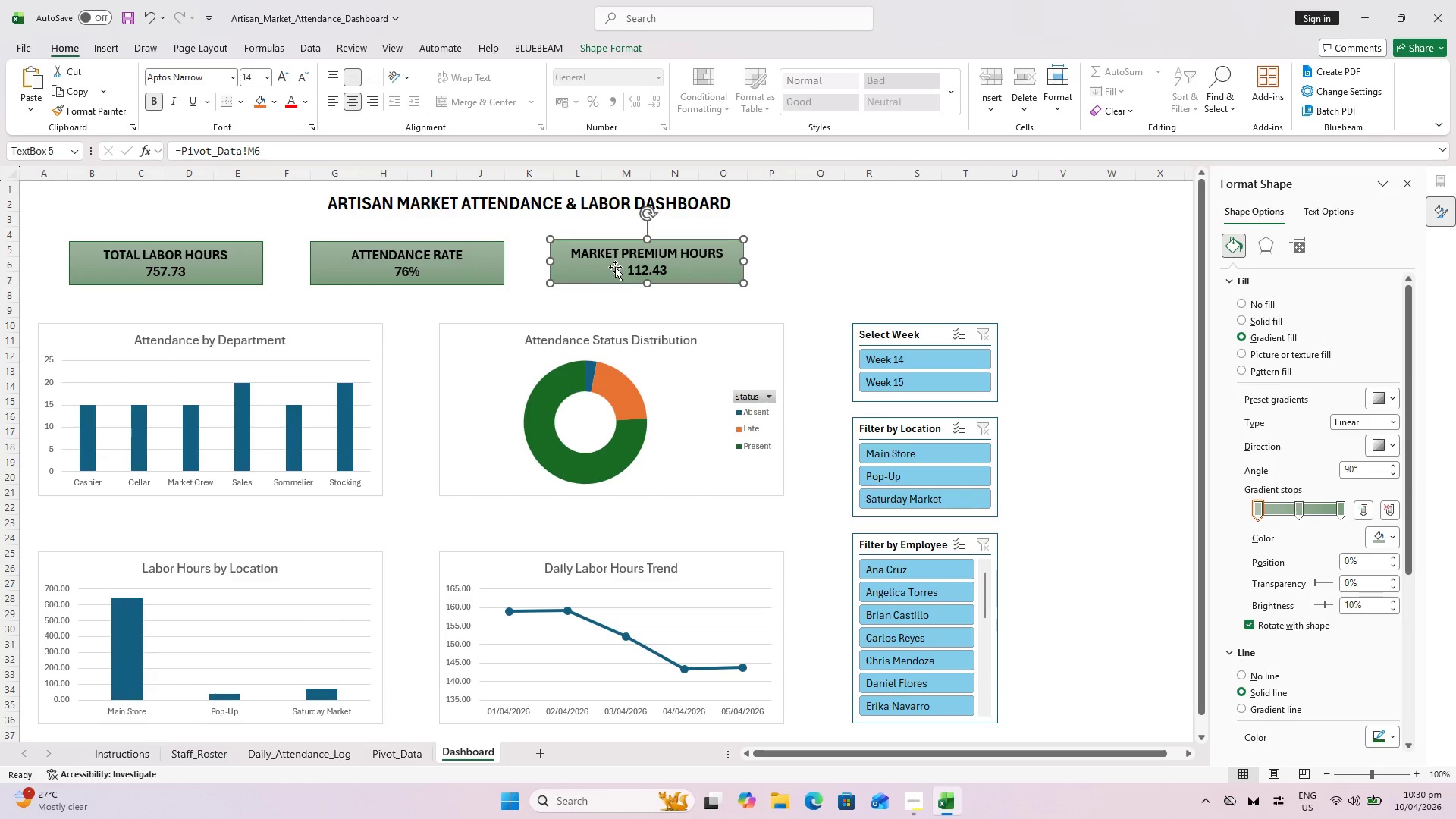 
left_click([615, 267])
 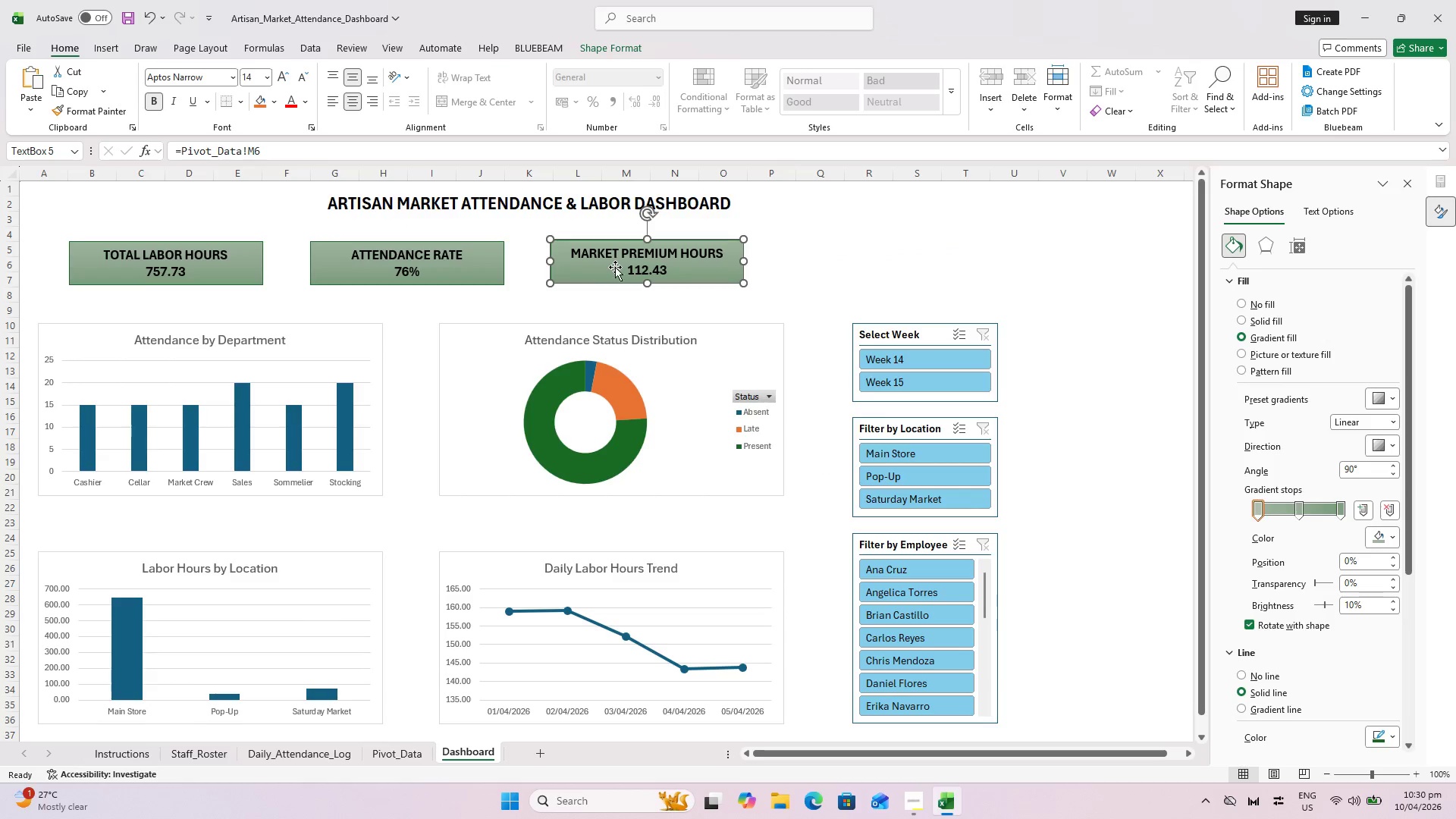 
key(Control+C)
 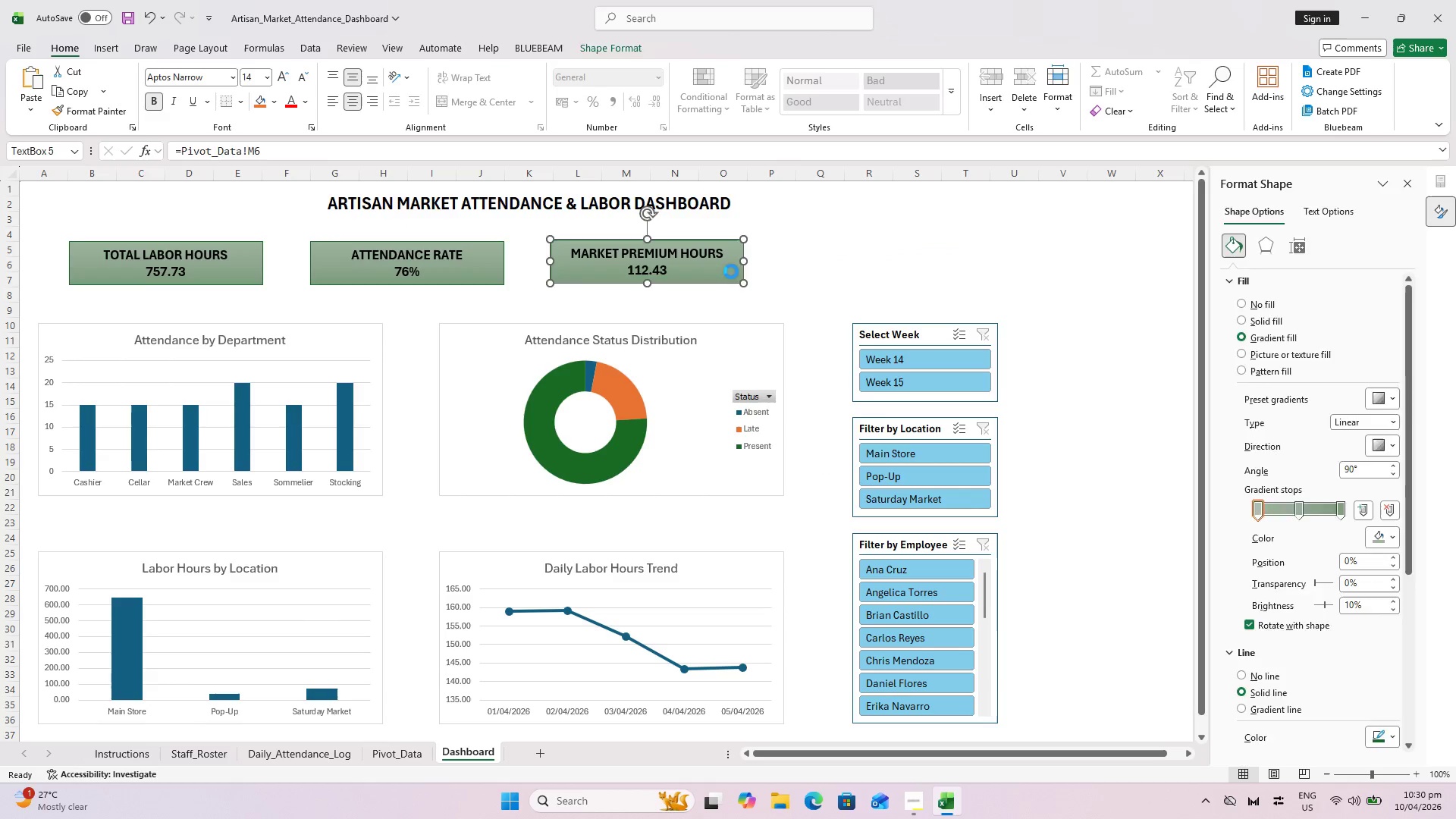 
key(Control+X)
 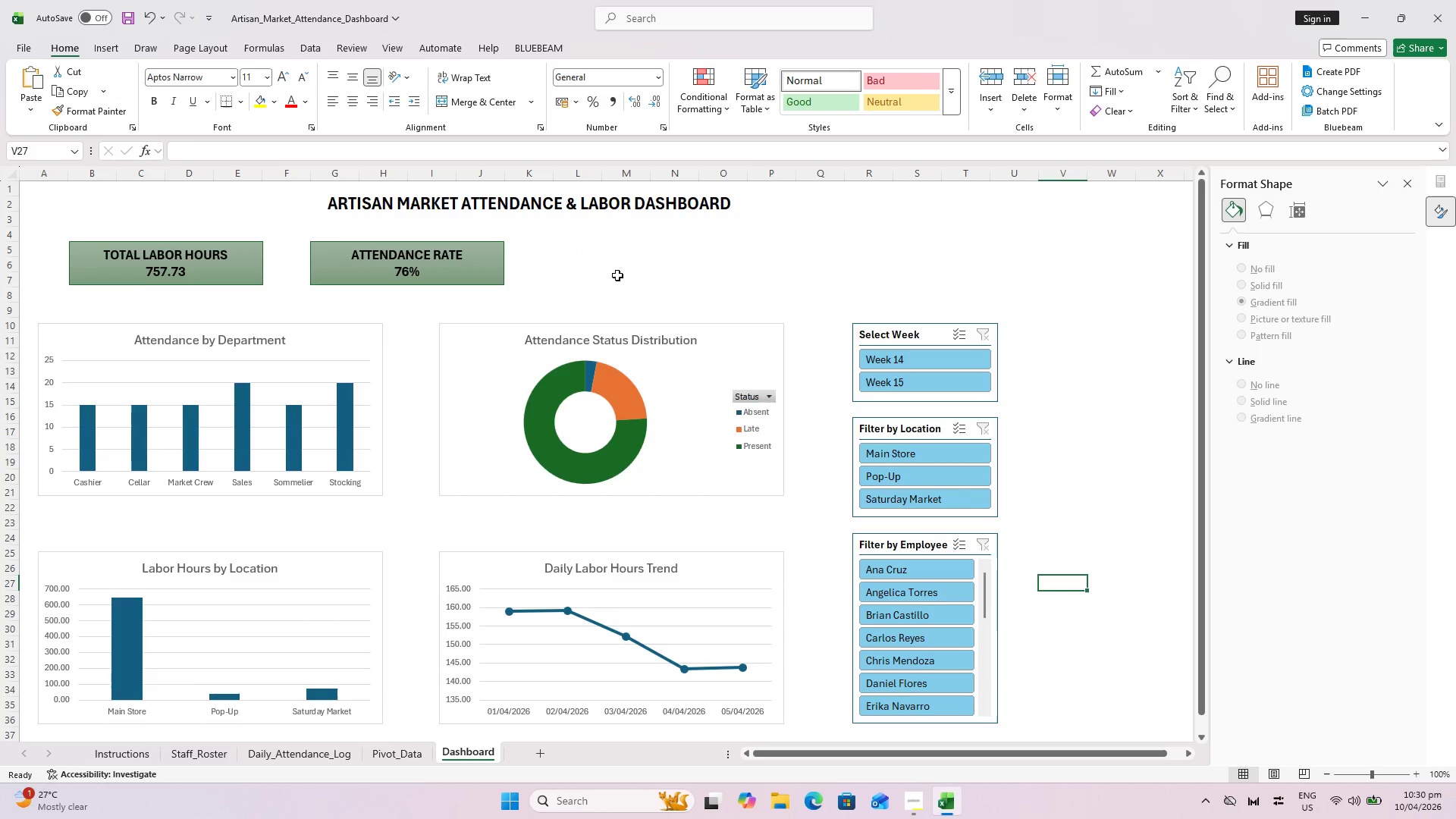 
key(Control+Z)
 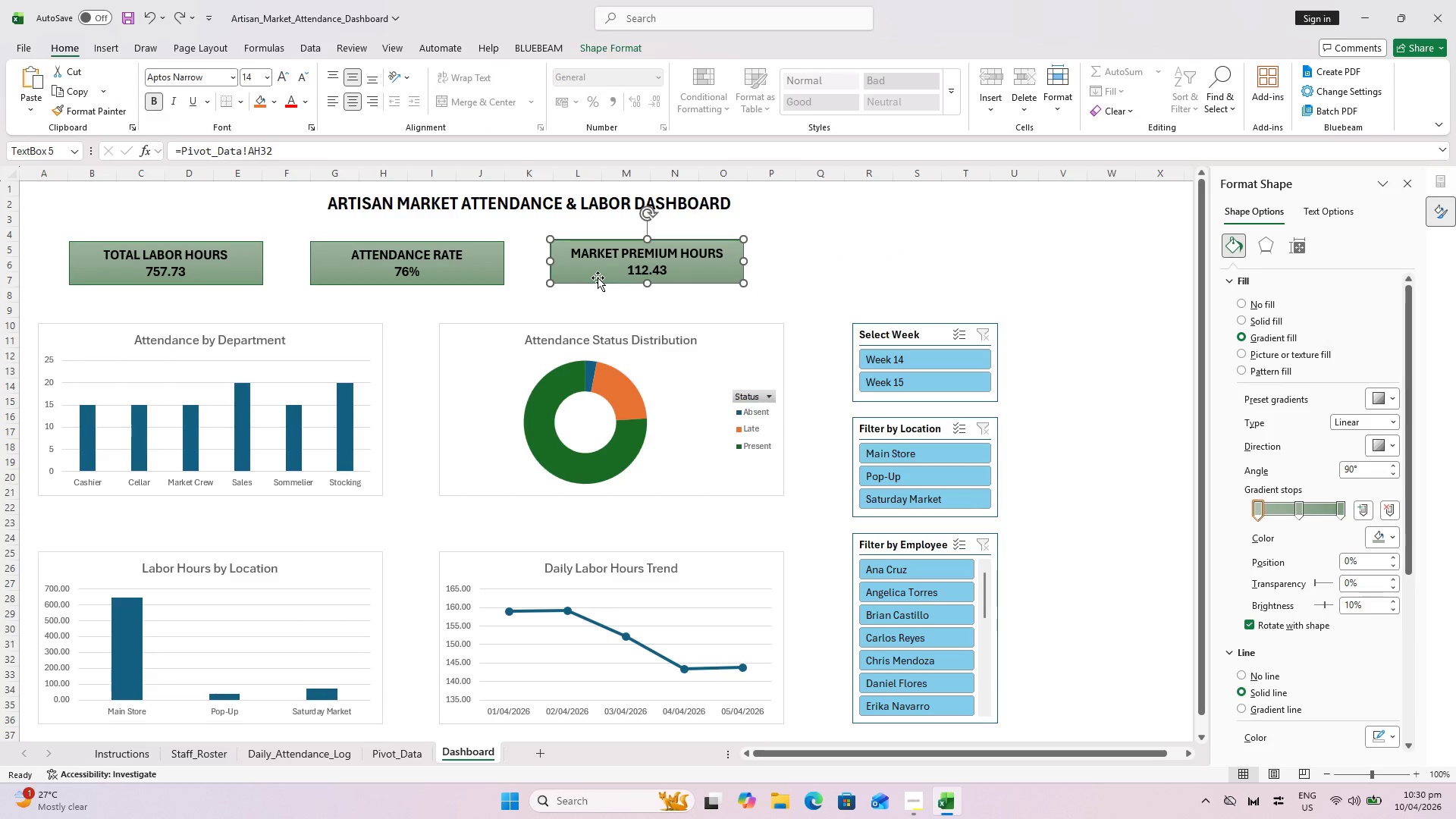 
key(Control+C)
 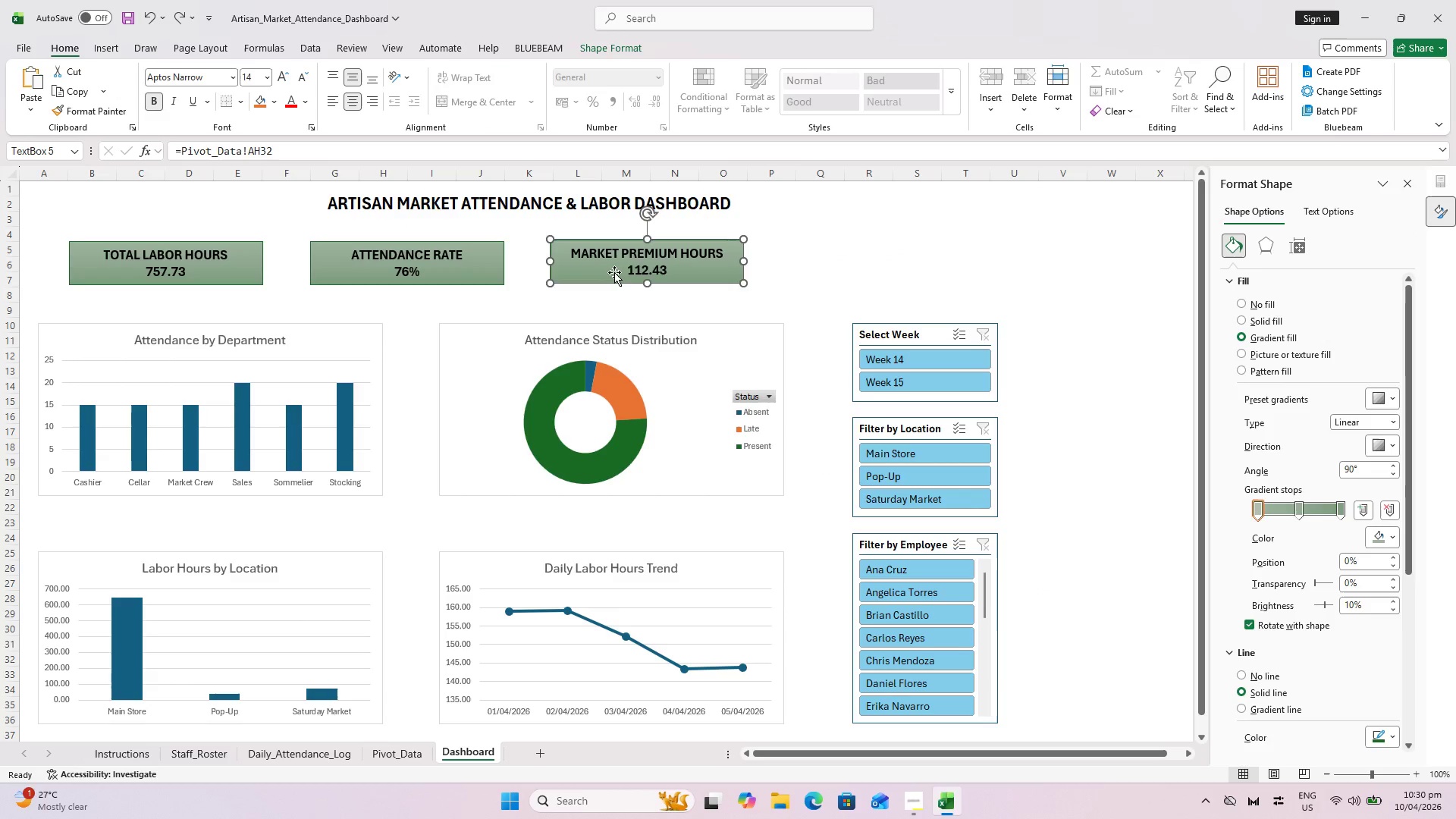 
key(Control+V)
 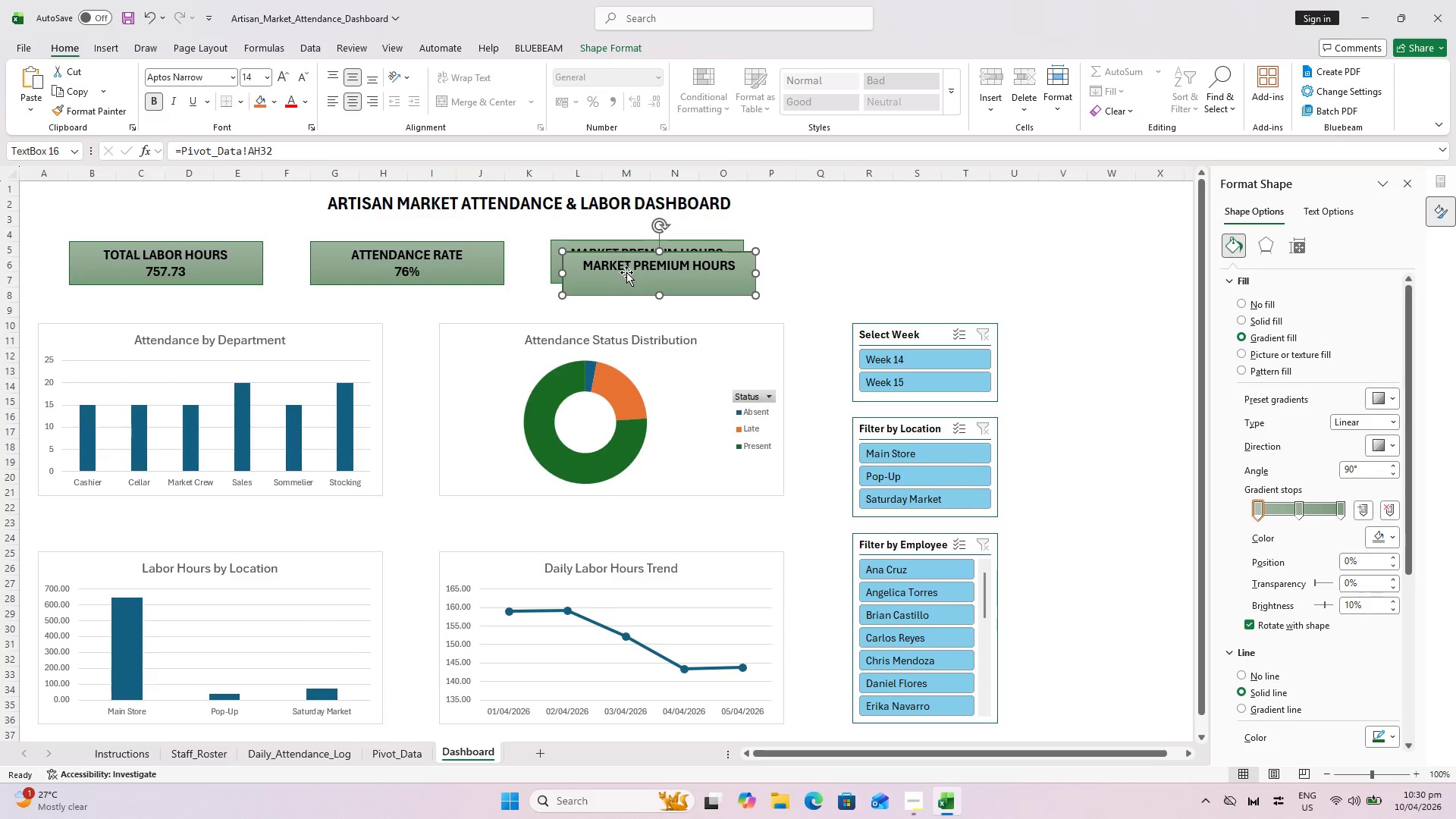 
left_click_drag(start_coordinate=[627, 274], to_coordinate=[842, 262])
 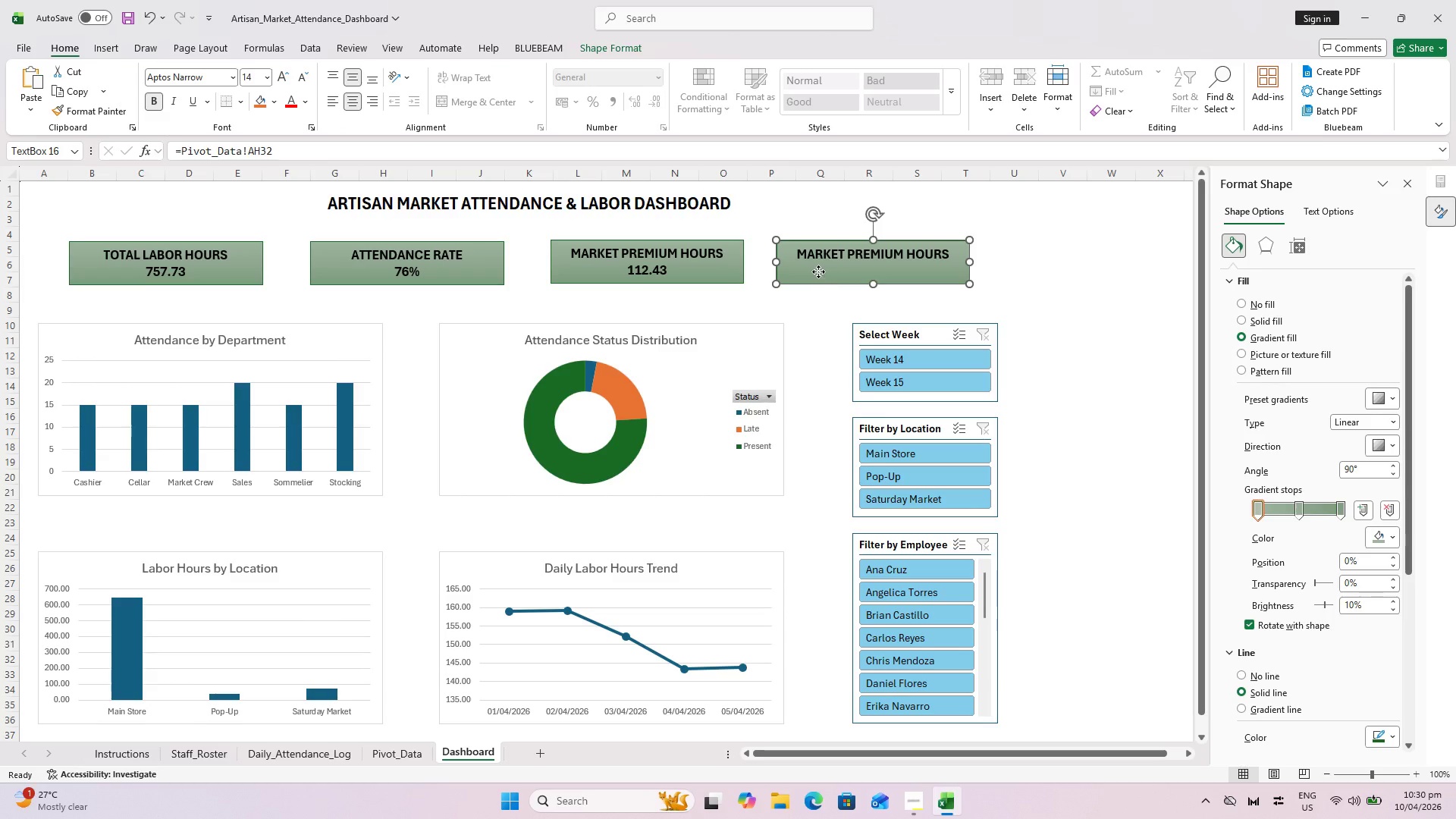 
left_click([818, 271])
 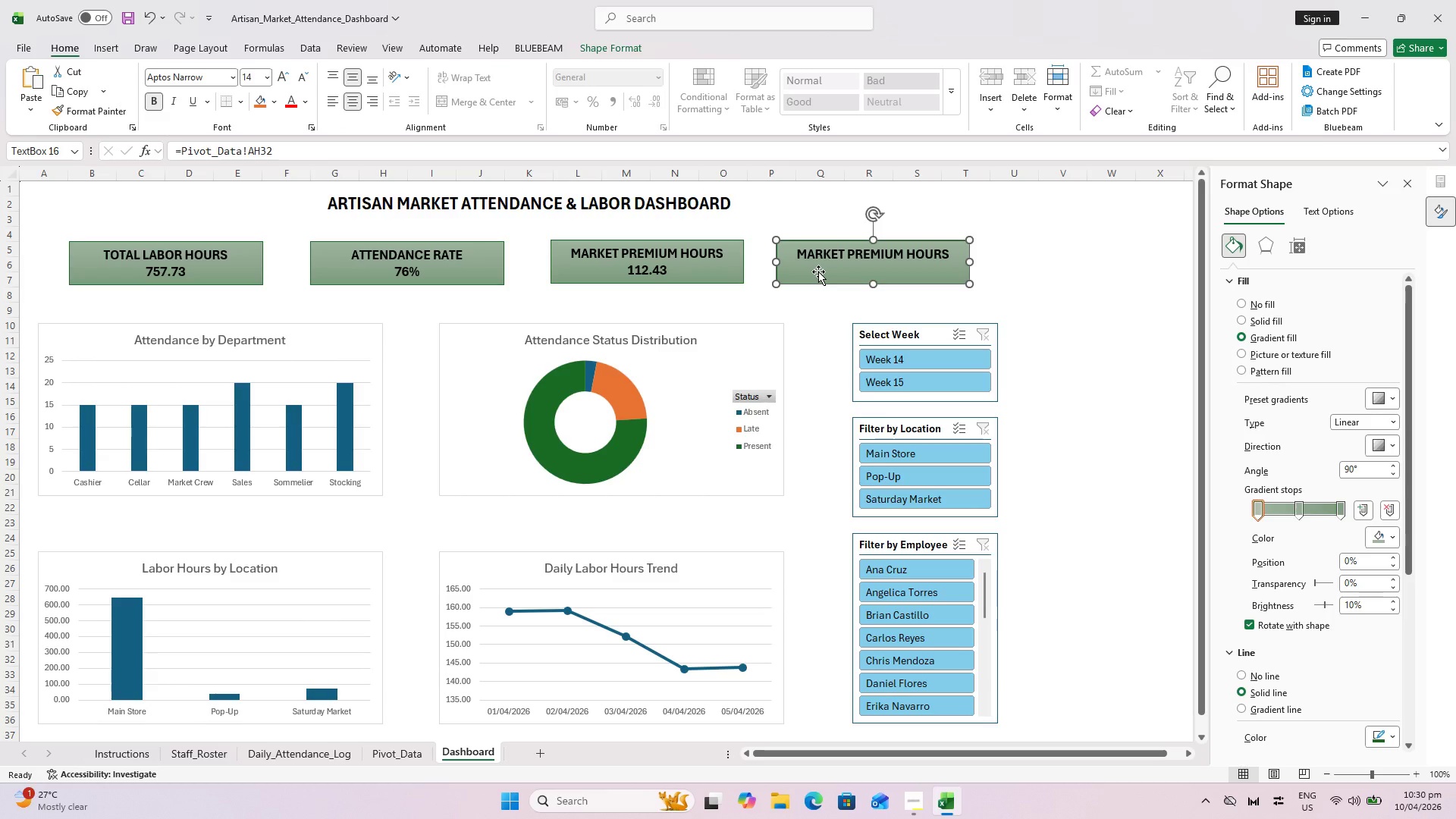 
double_click([818, 271])
 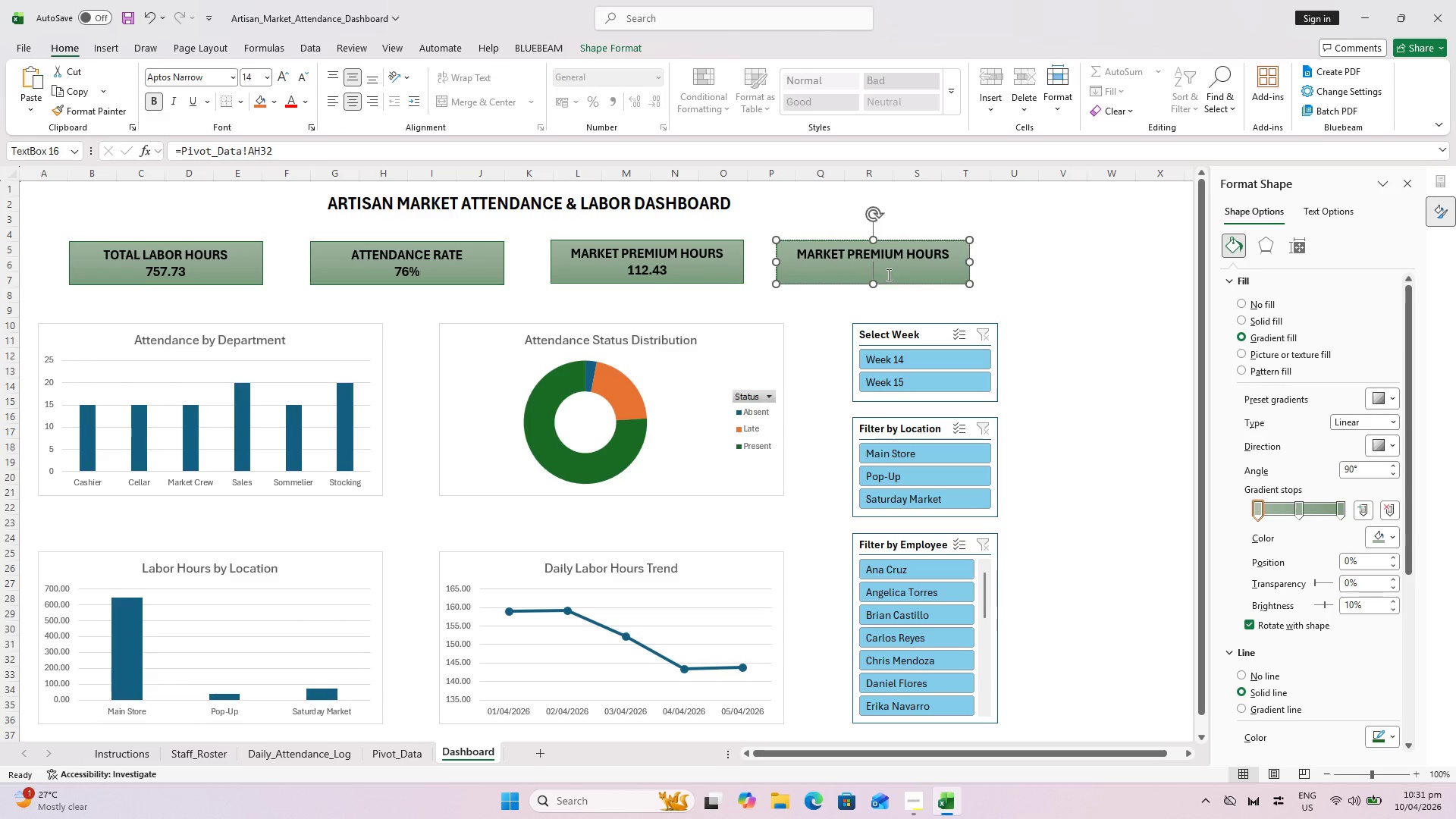 
left_click_drag(start_coordinate=[887, 274], to_coordinate=[708, 268])
 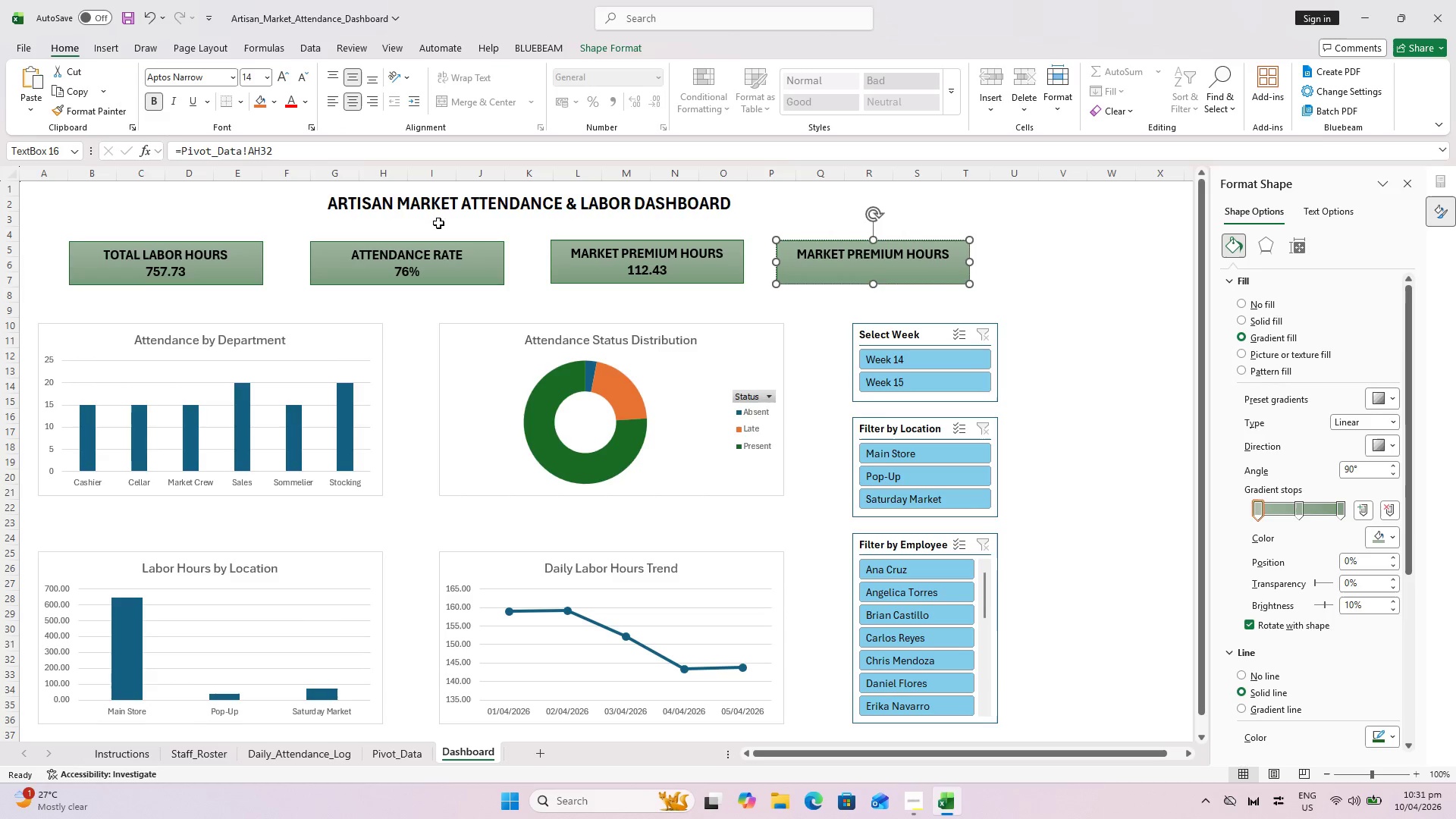 
left_click_drag(start_coordinate=[353, 161], to_coordinate=[168, 163])
 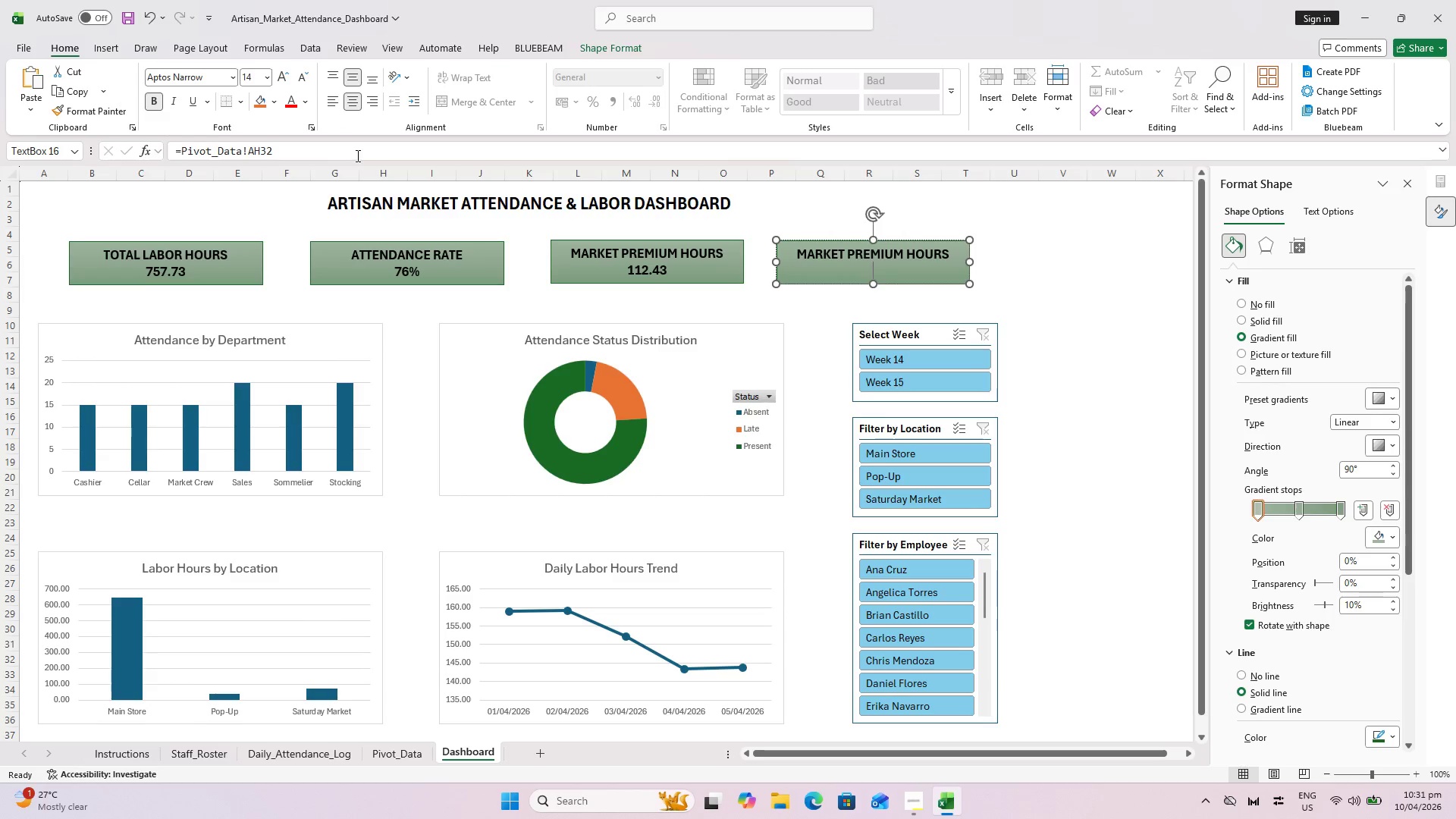 
left_click_drag(start_coordinate=[356, 155], to_coordinate=[102, 163])
 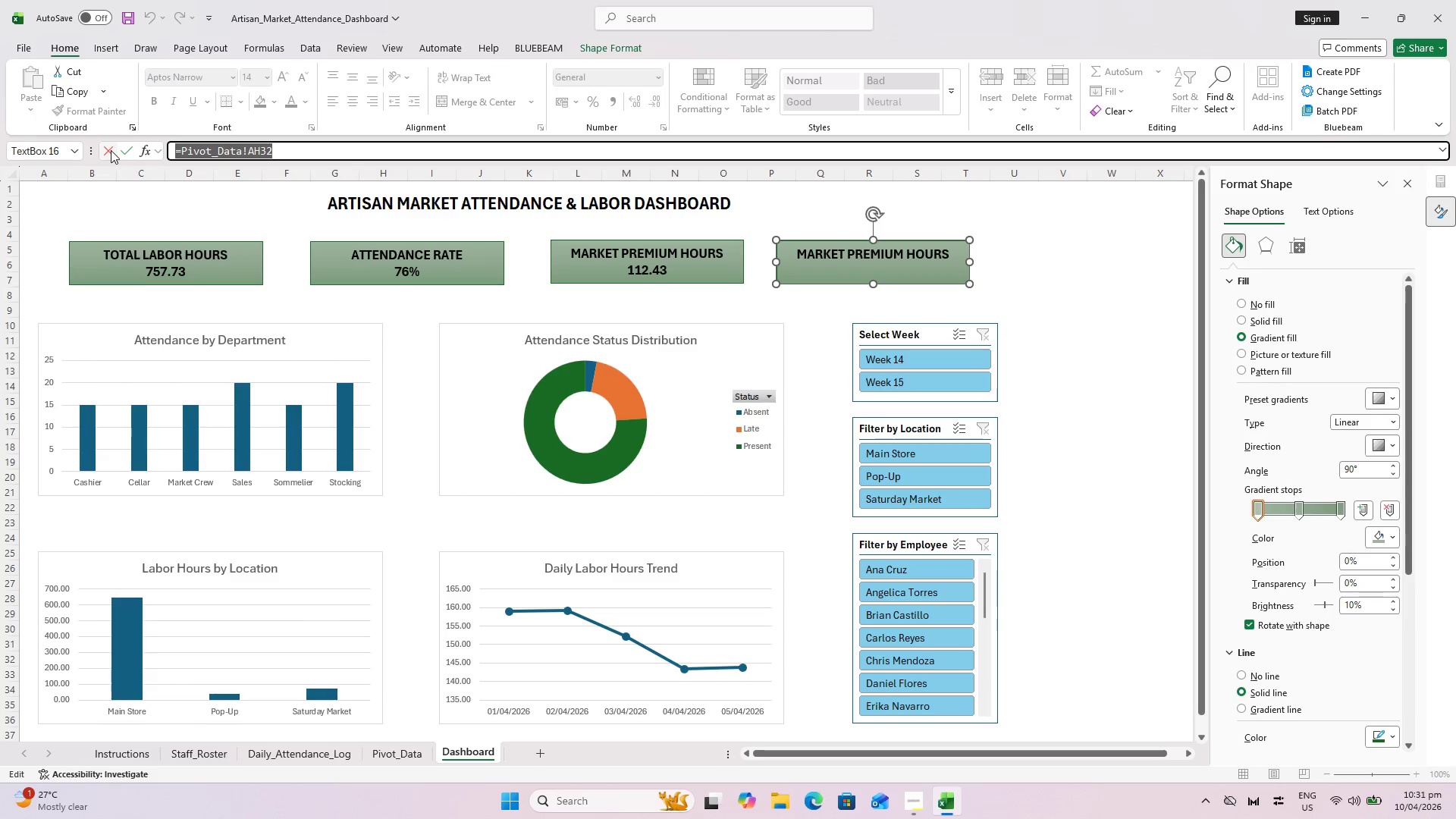 
key(Backspace)
 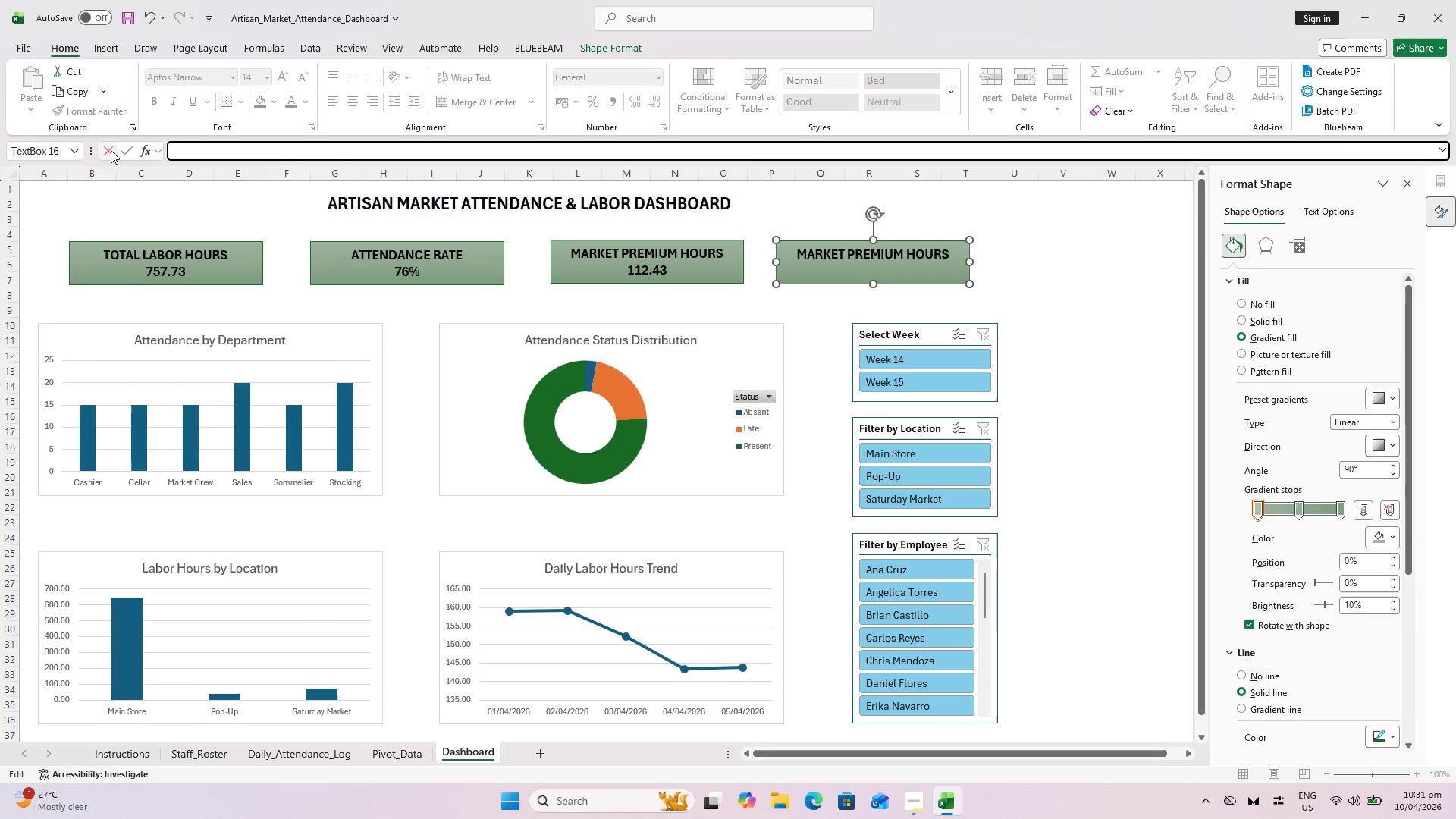 
key(Equal)
 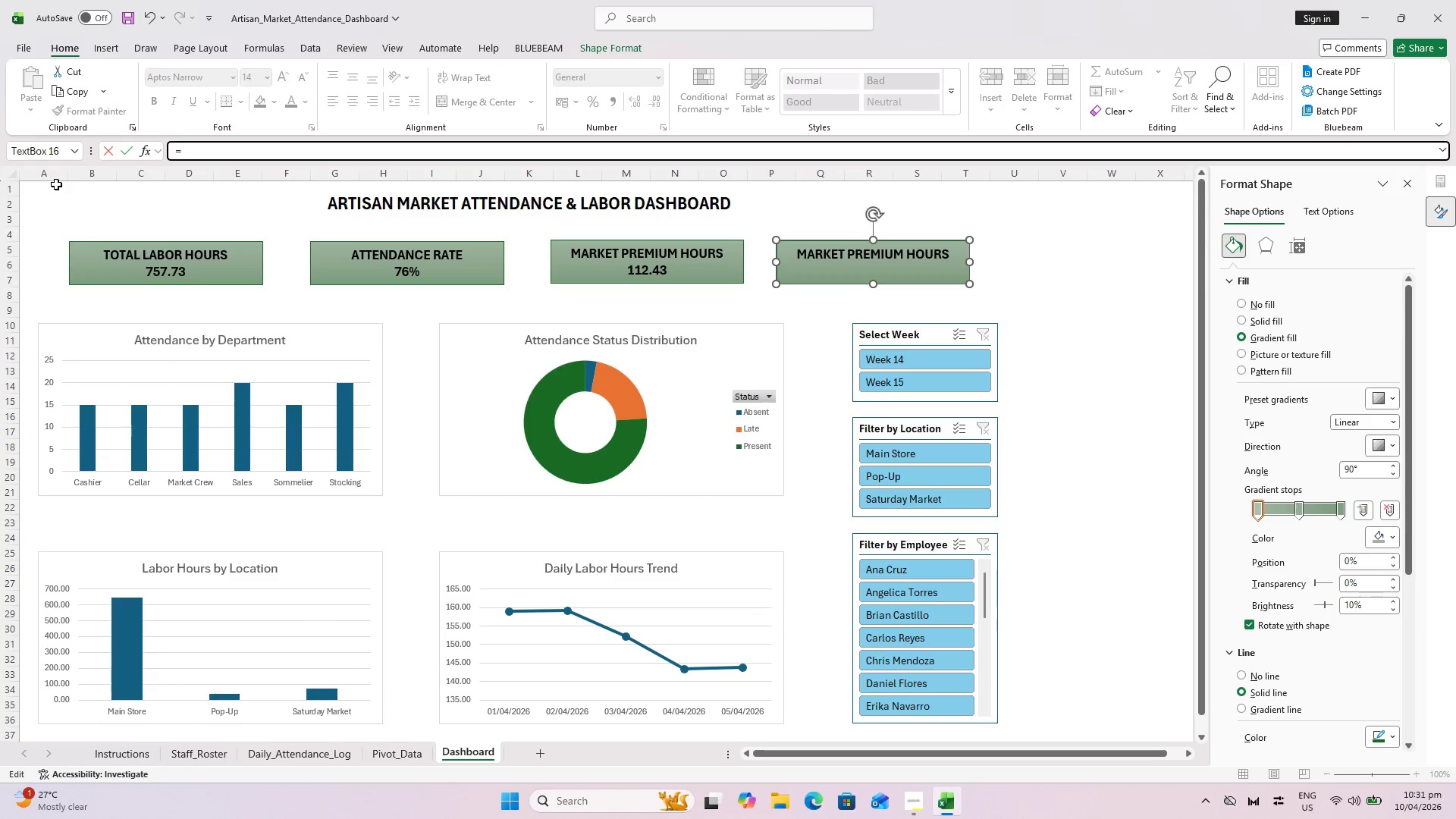 
wait(11.83)
 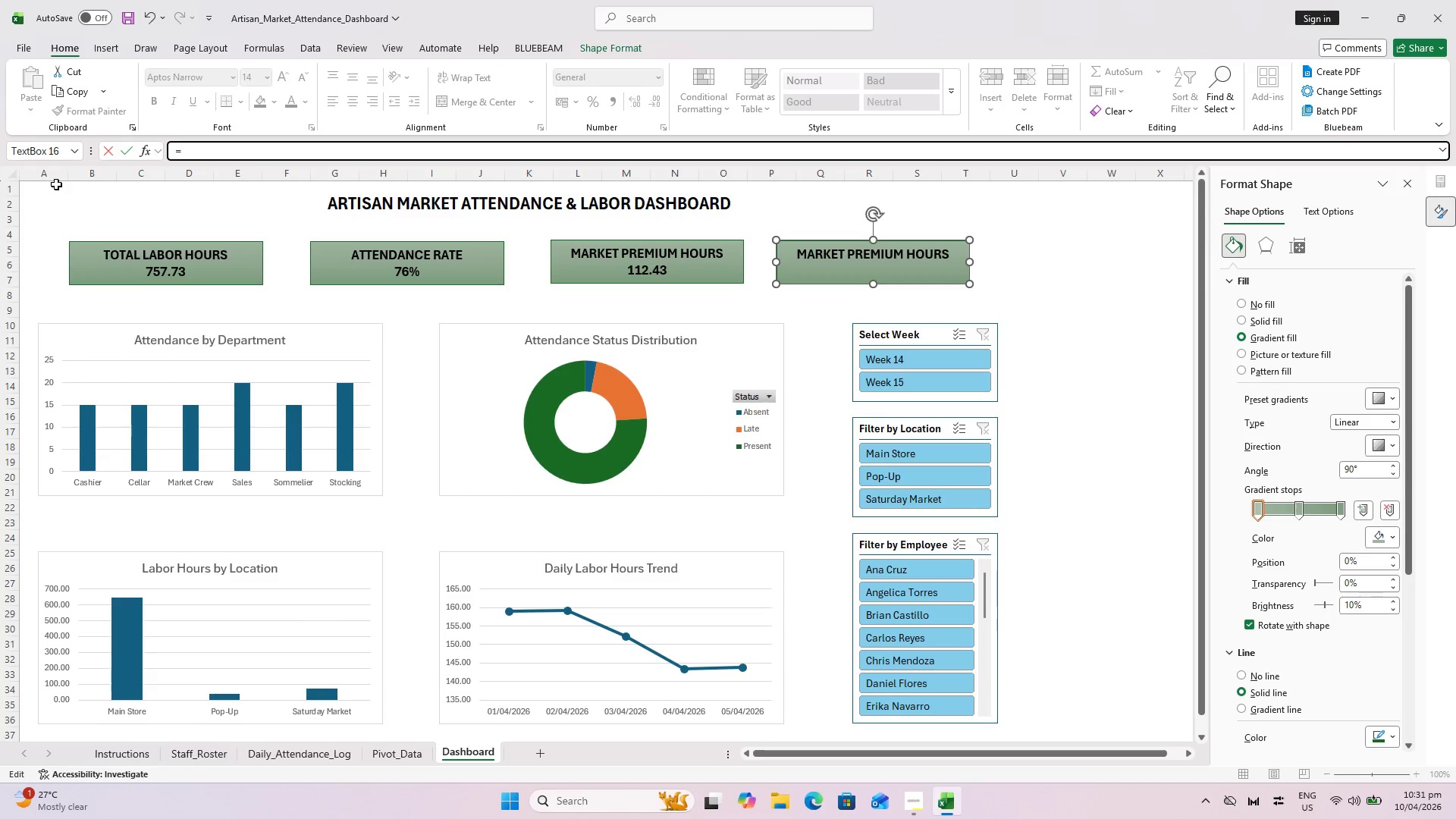 
left_click([378, 757])
 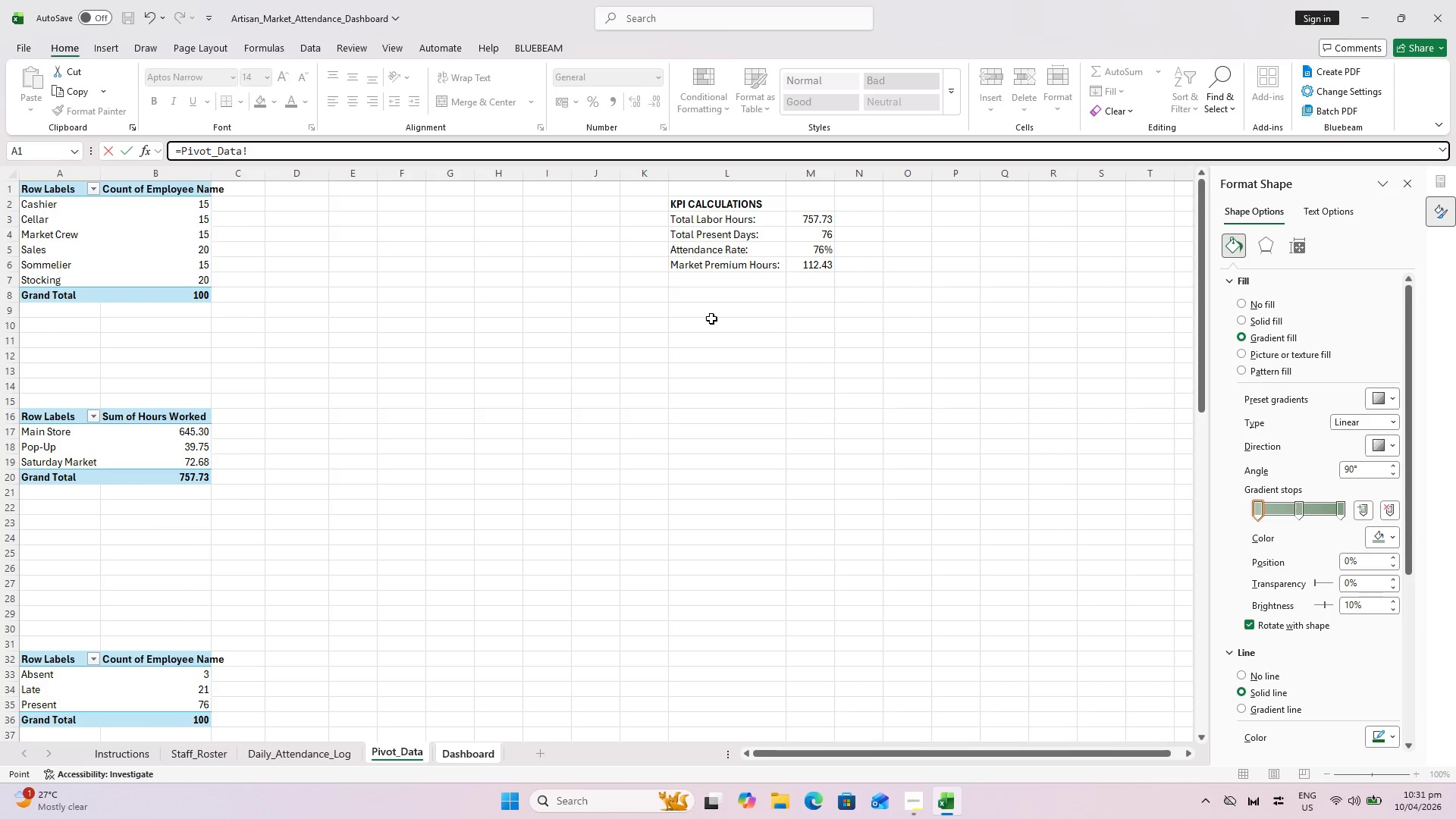 
wait(30.22)
 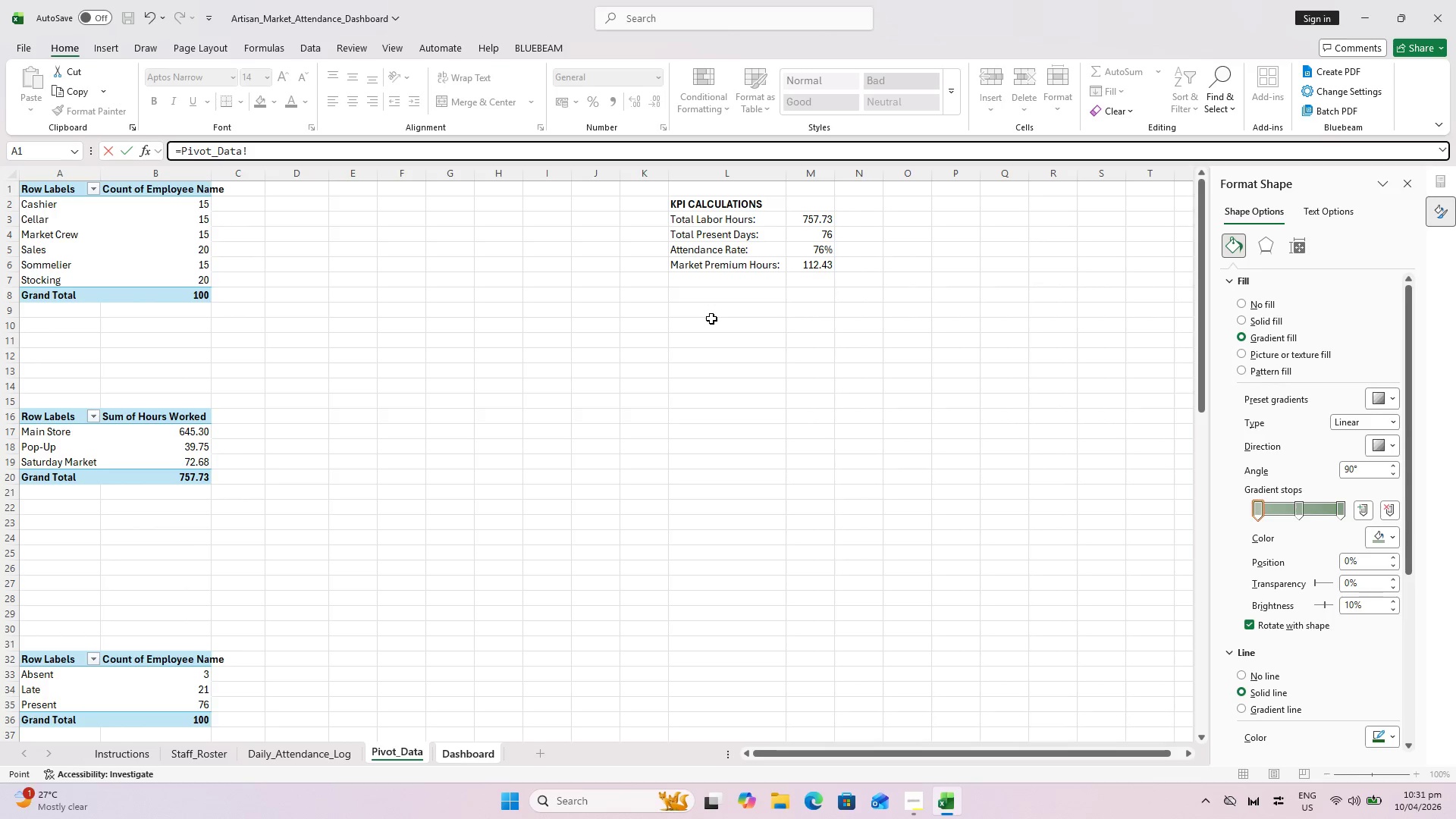 
left_click([465, 751])
 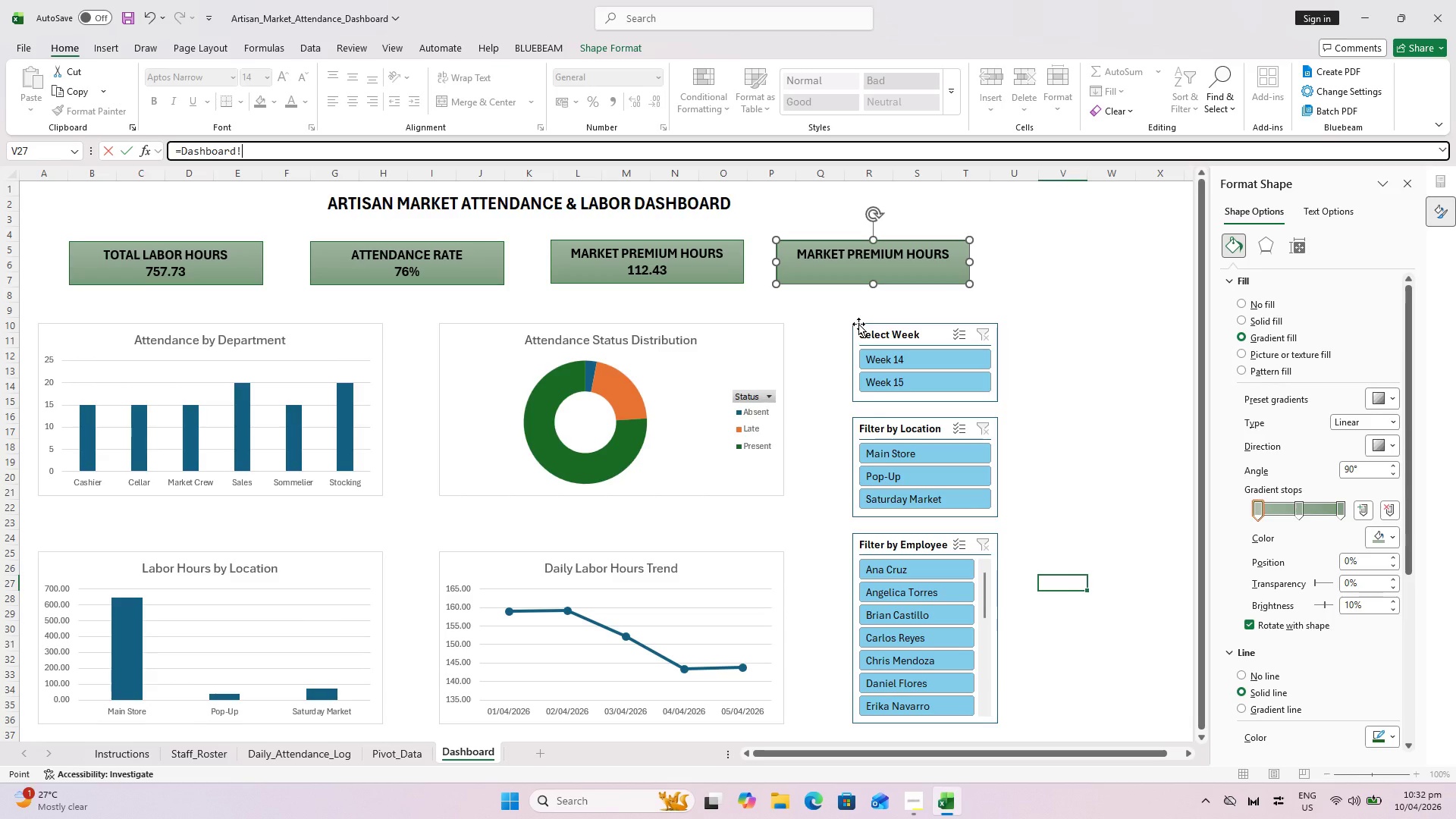 
wait(44.56)
 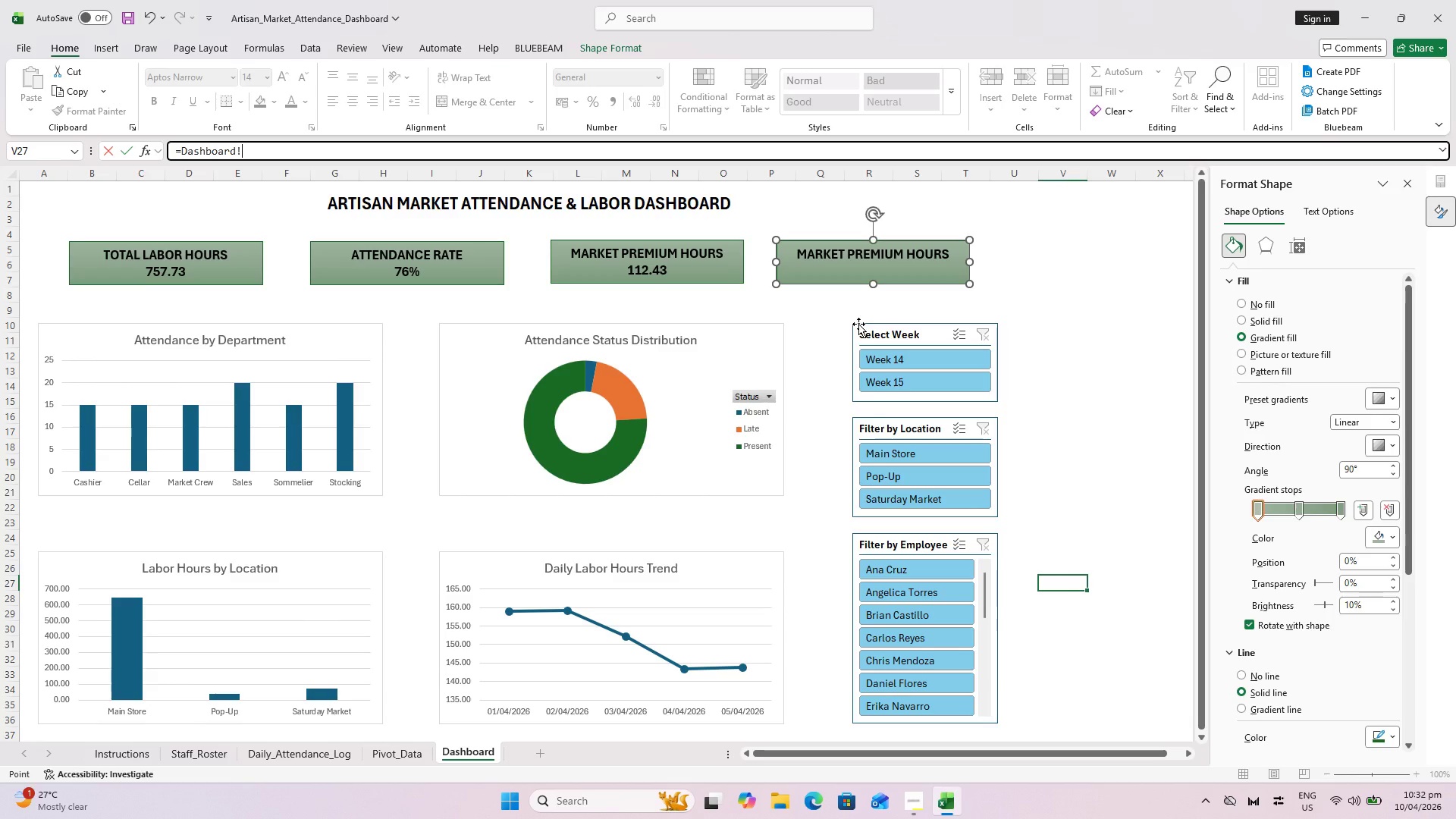 
left_click([427, 756])
 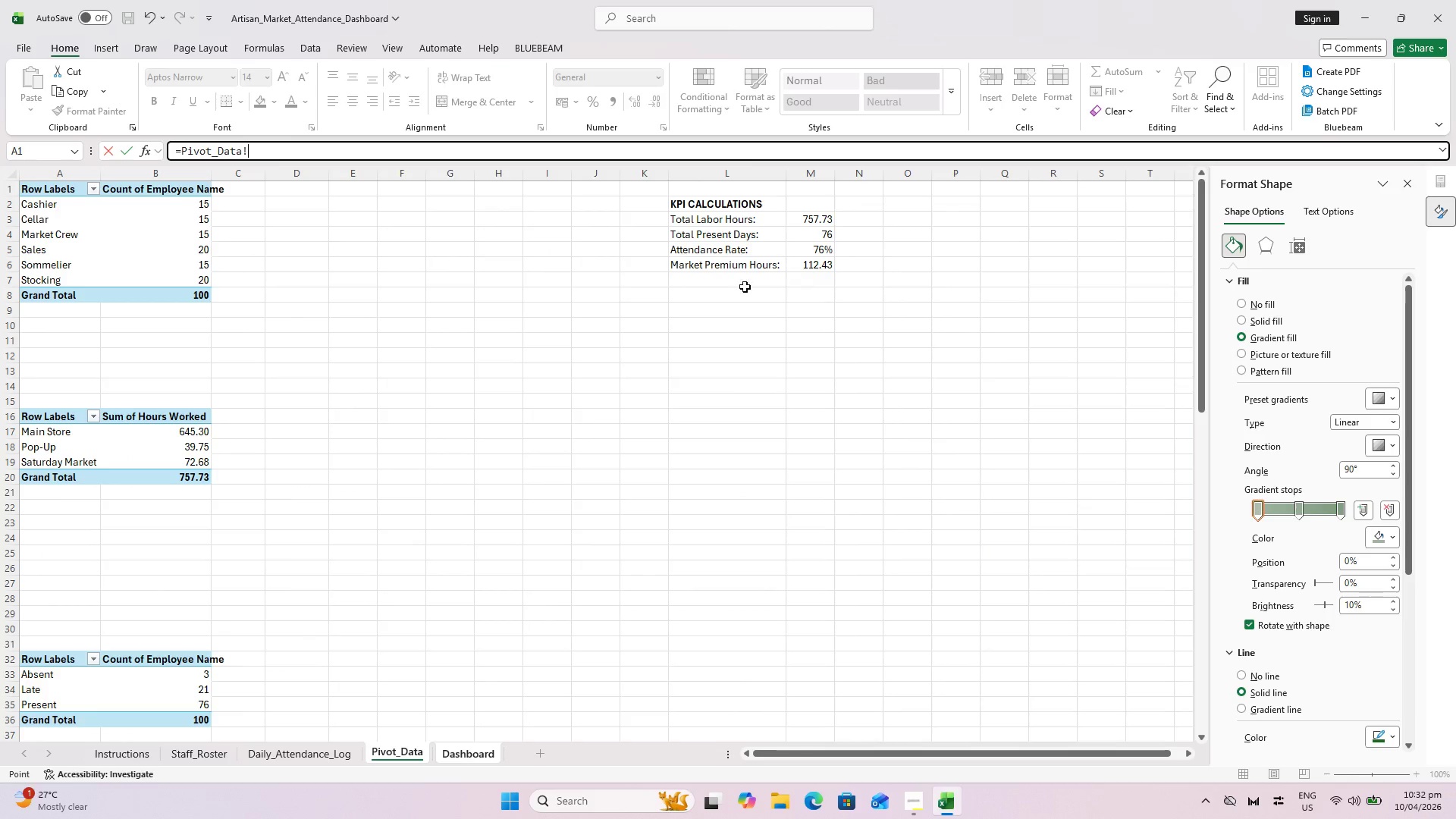 
left_click([729, 277])
 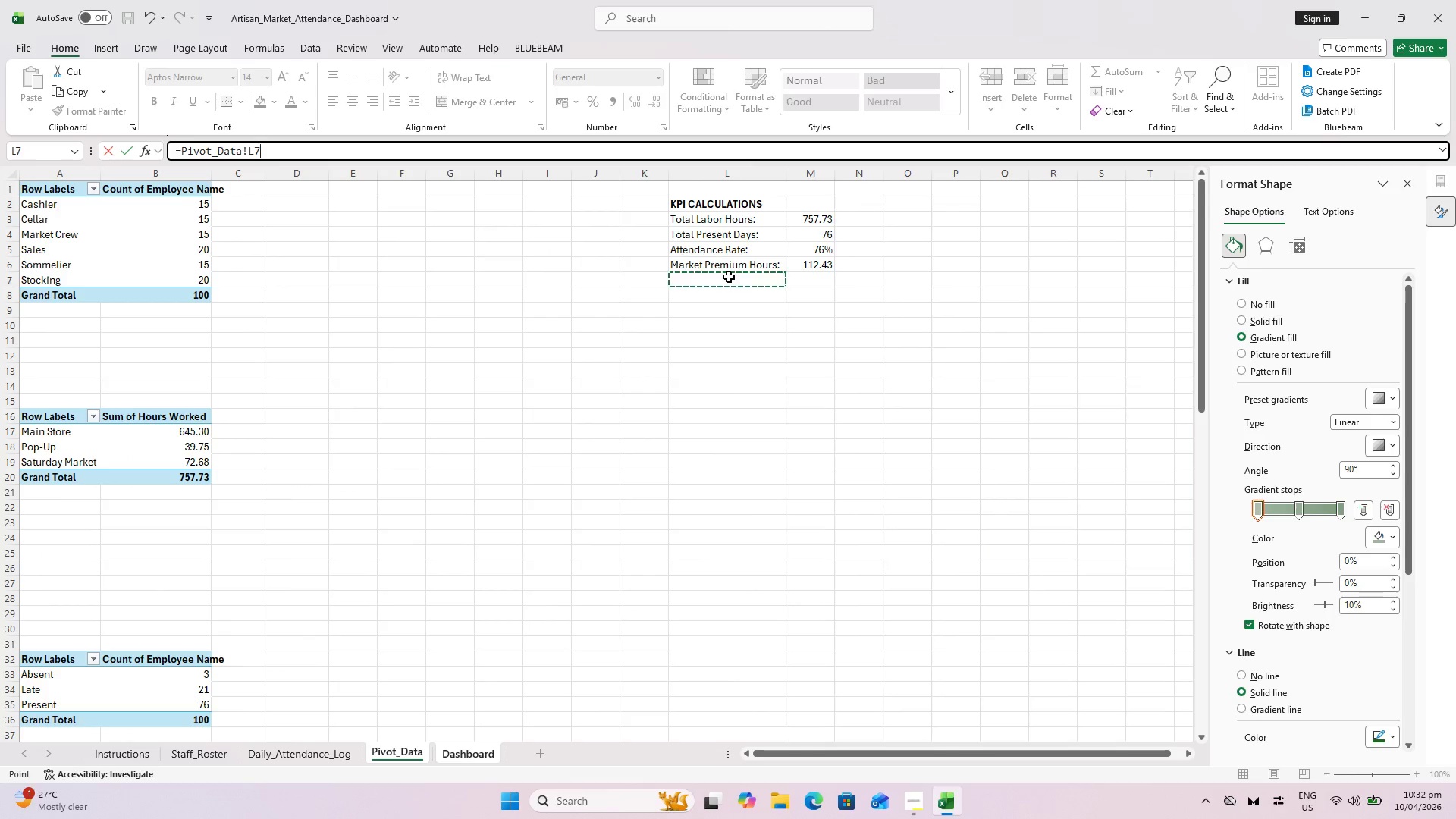 
type(Average Daily)
key(Escape)
 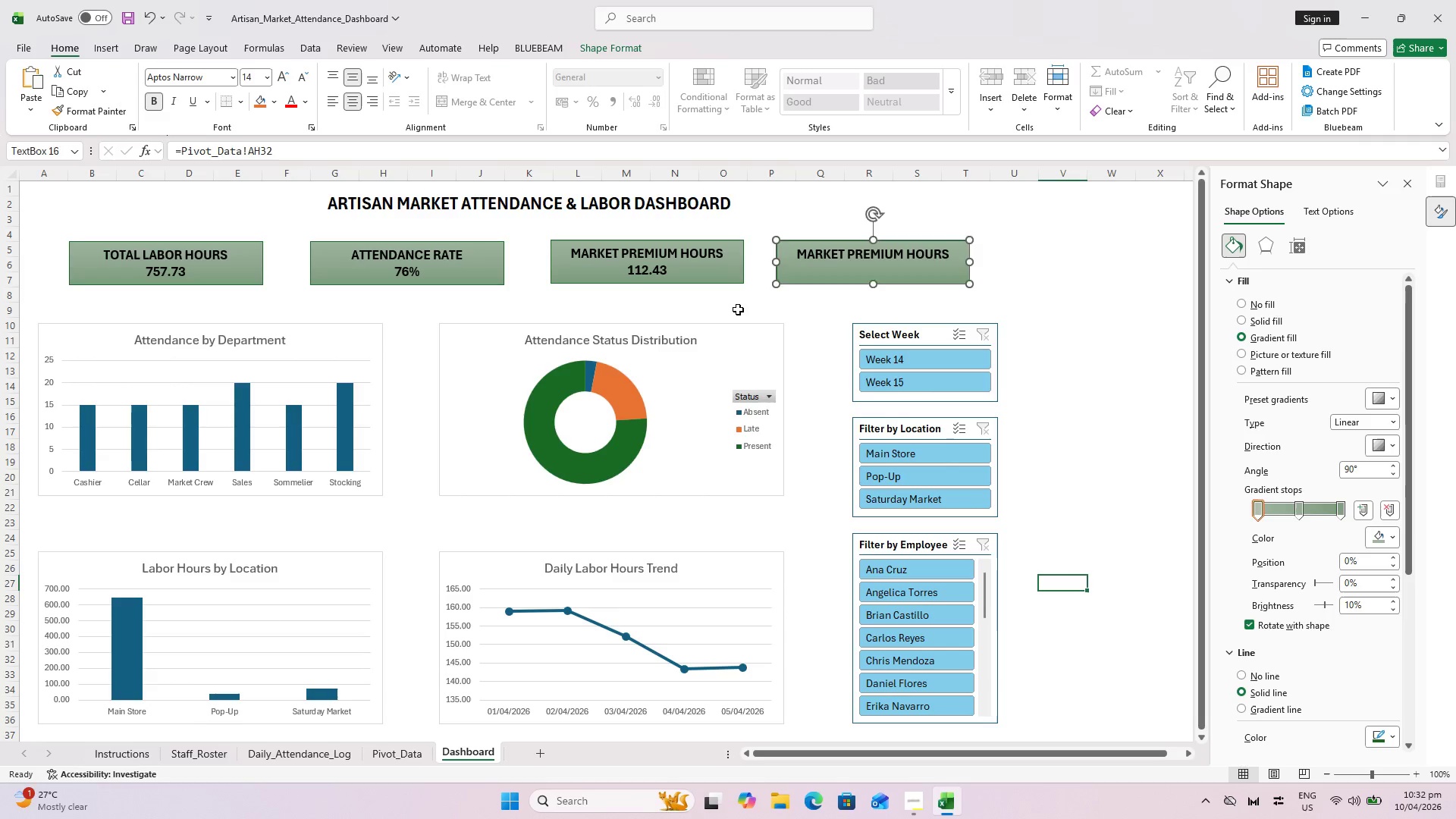 
 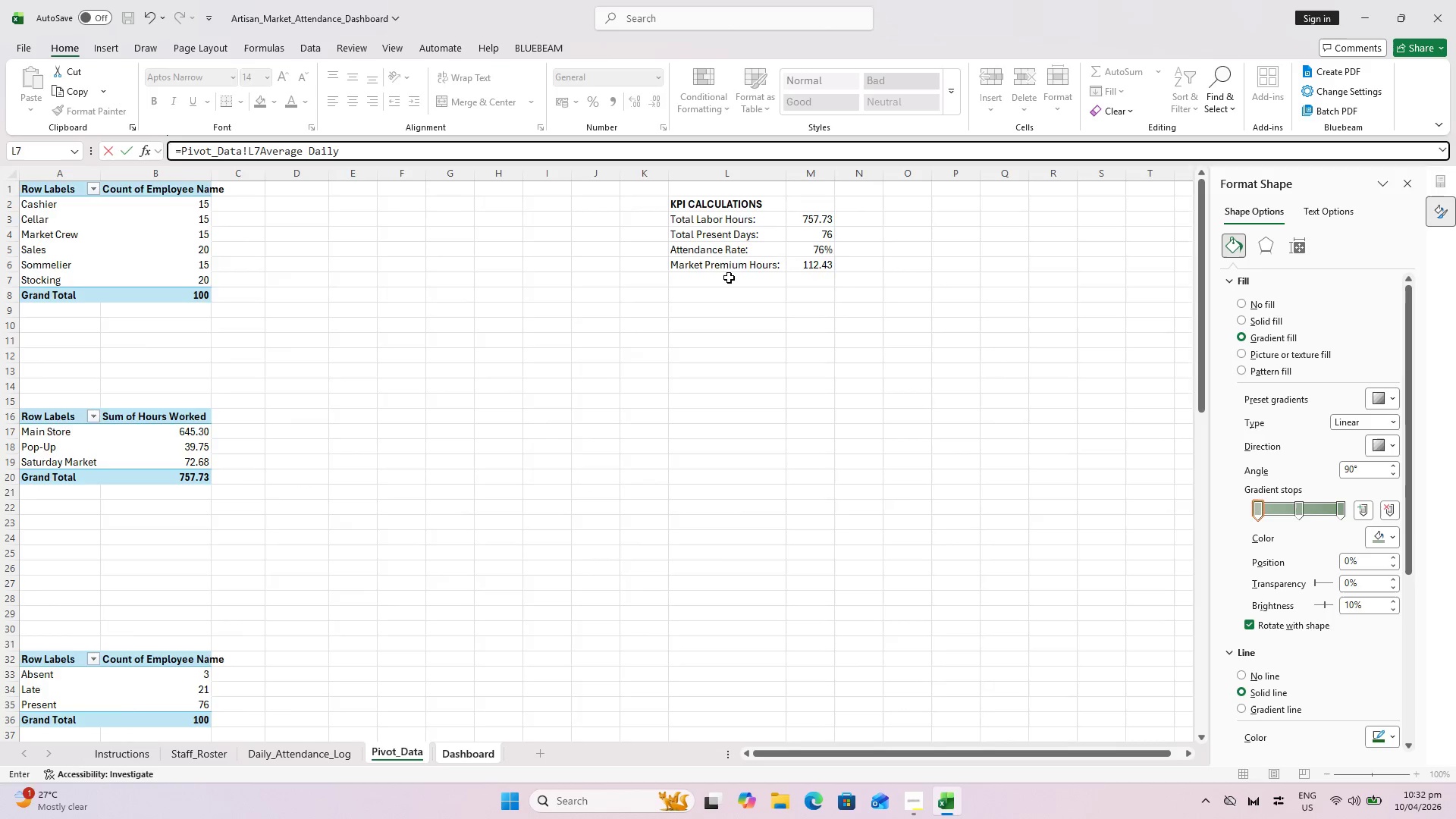 
key(Escape)
 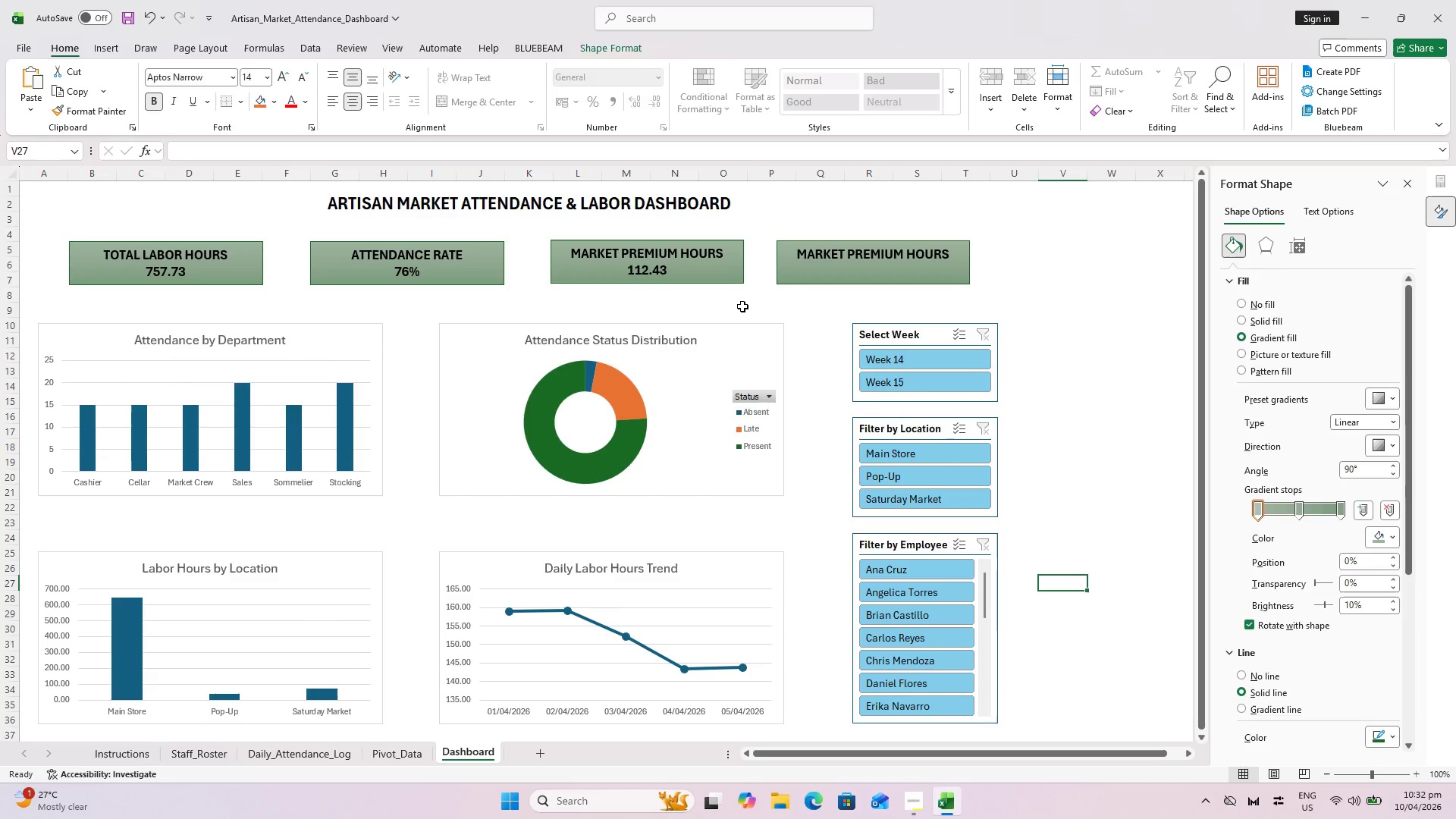 
key(Escape)
 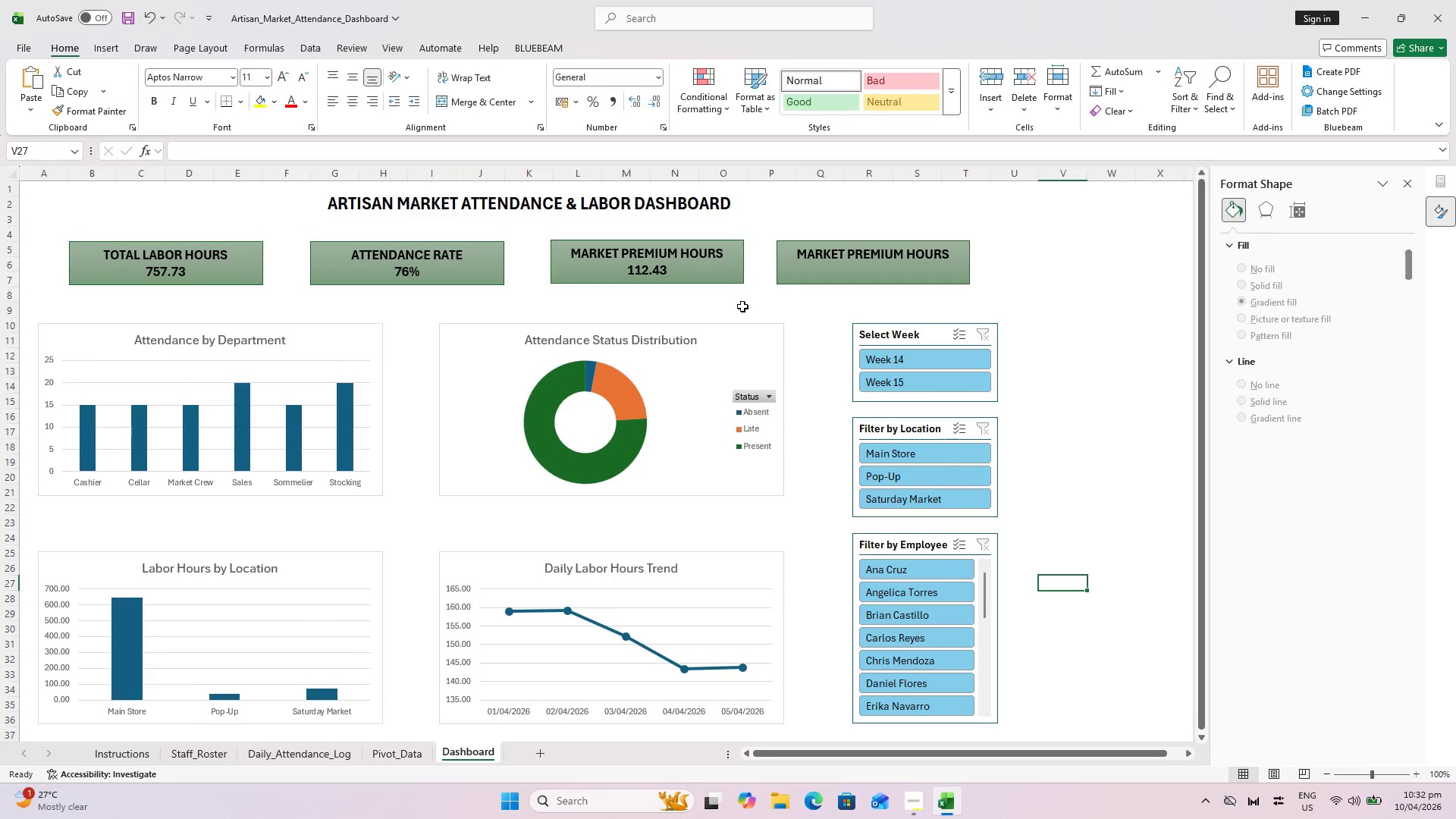 
key(Escape)
 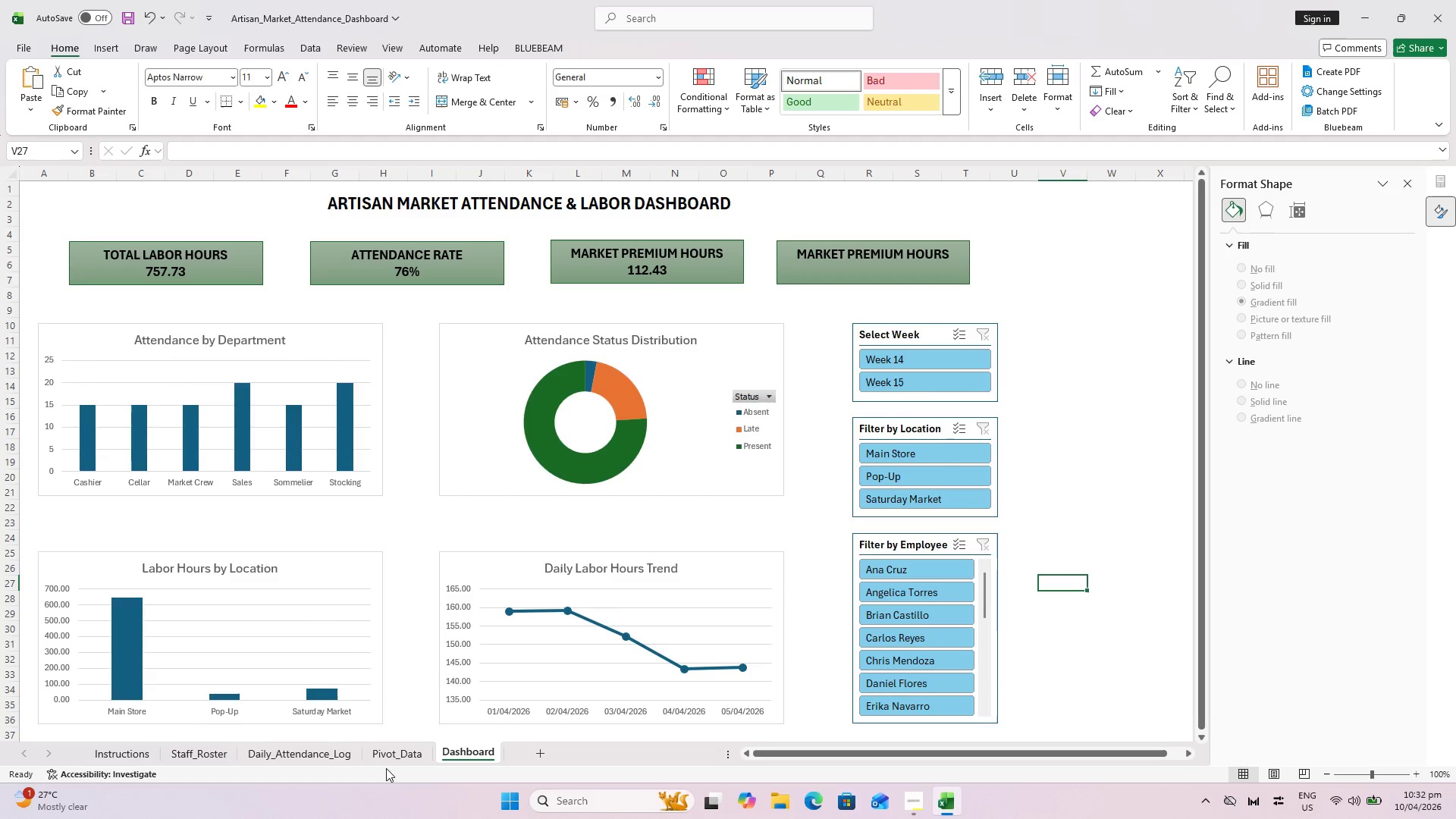 
left_click([391, 759])
 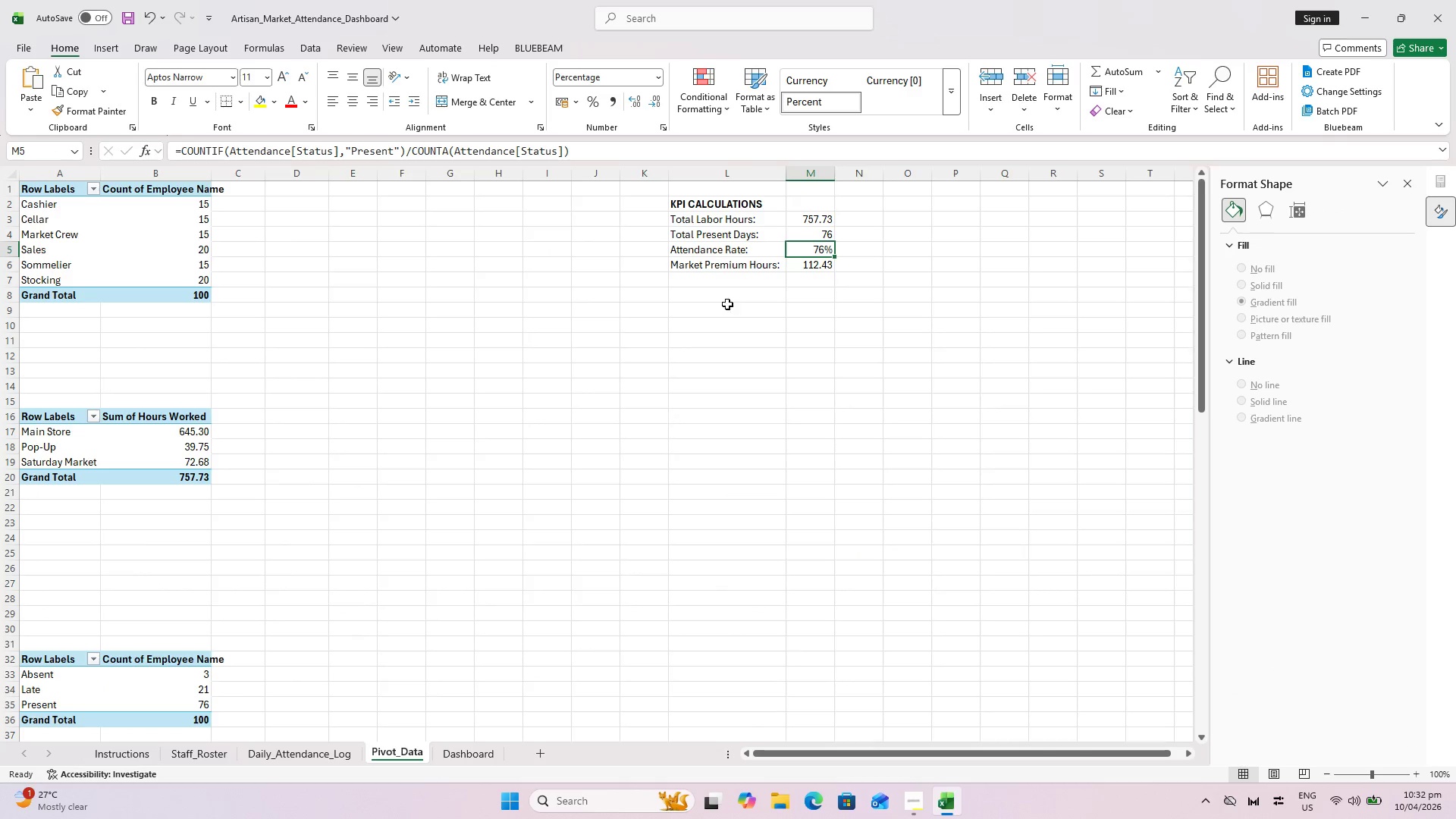 
left_click([729, 281])
 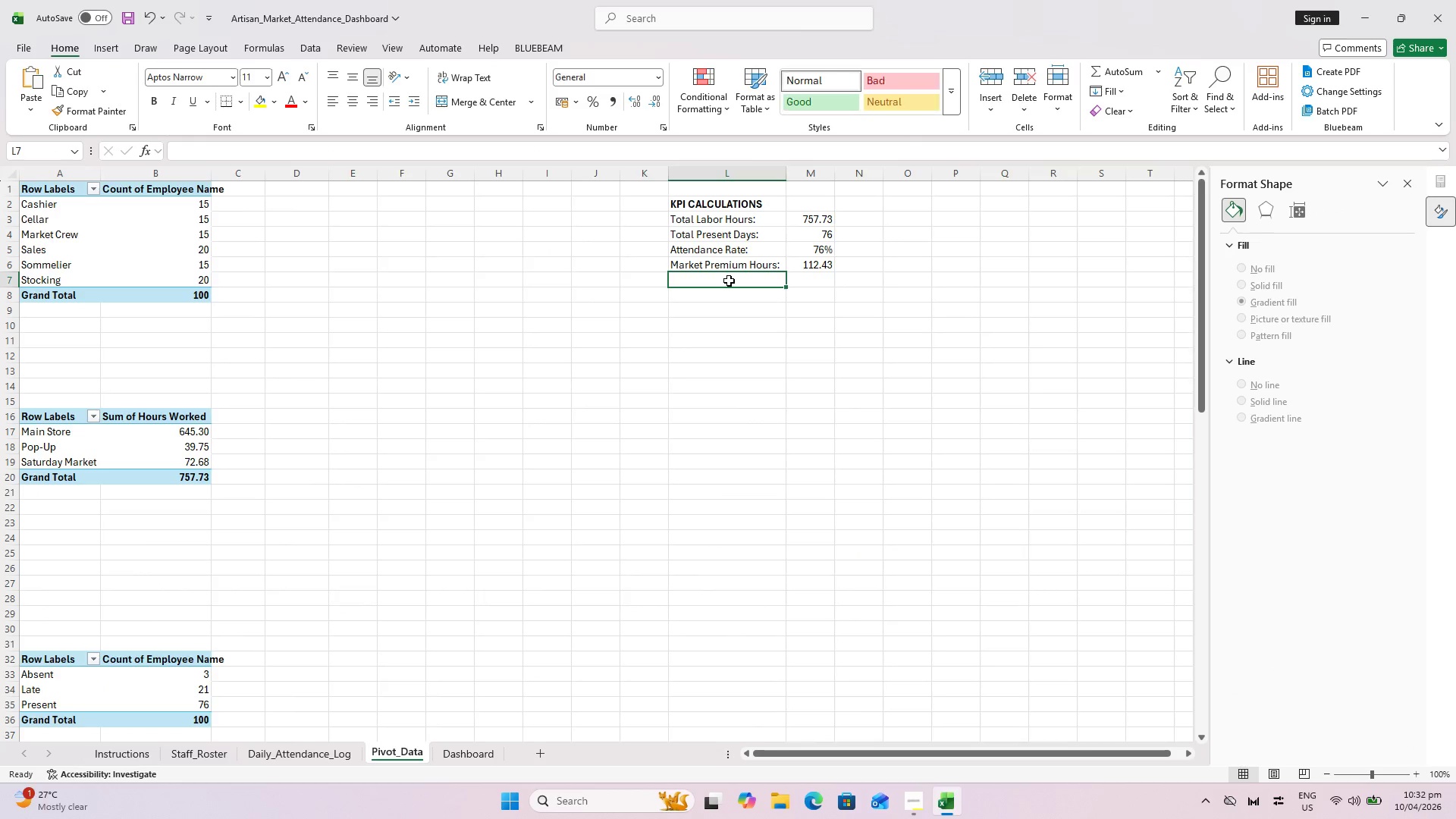 
type(Average Daily Hours:)
 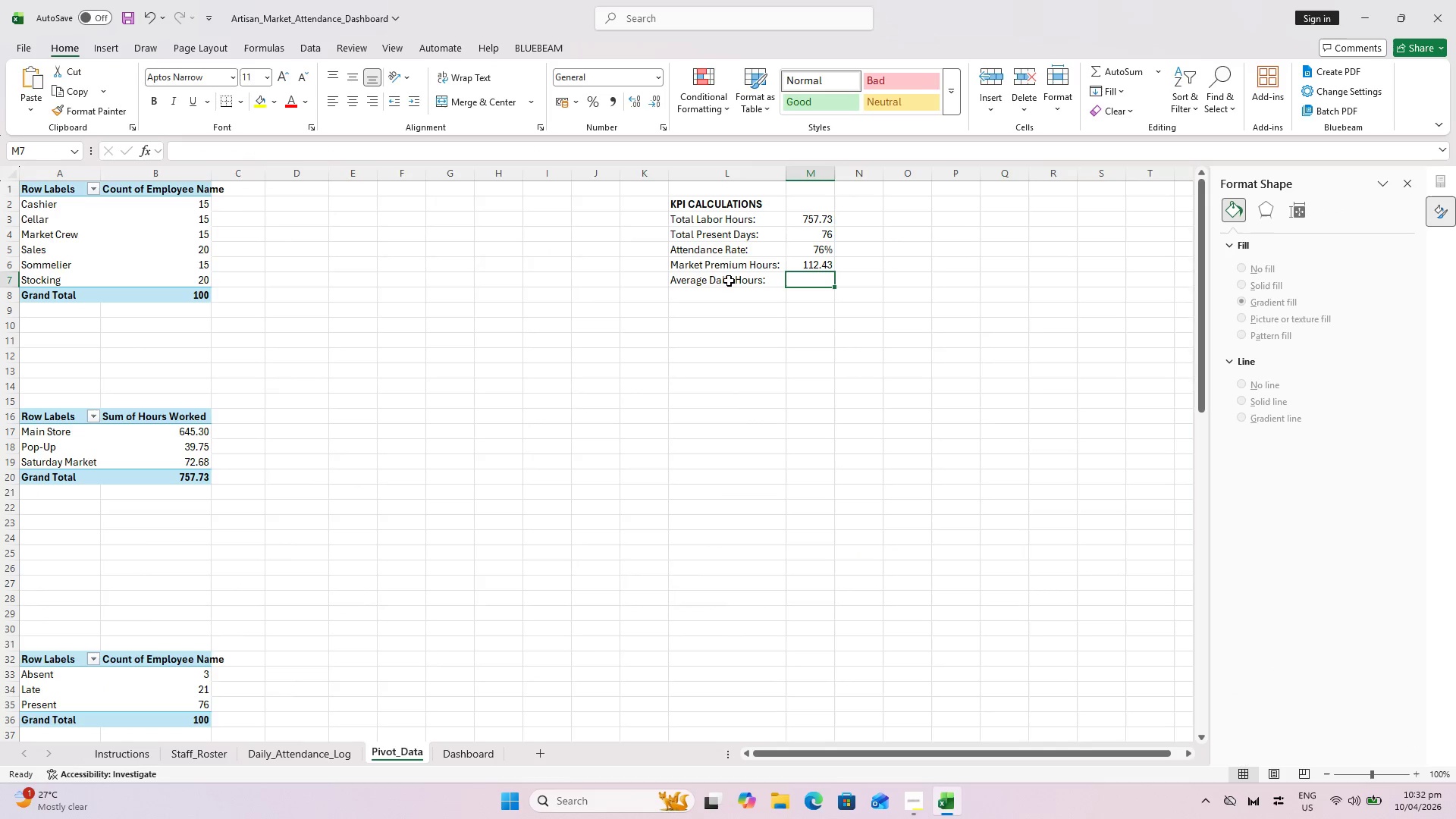 
 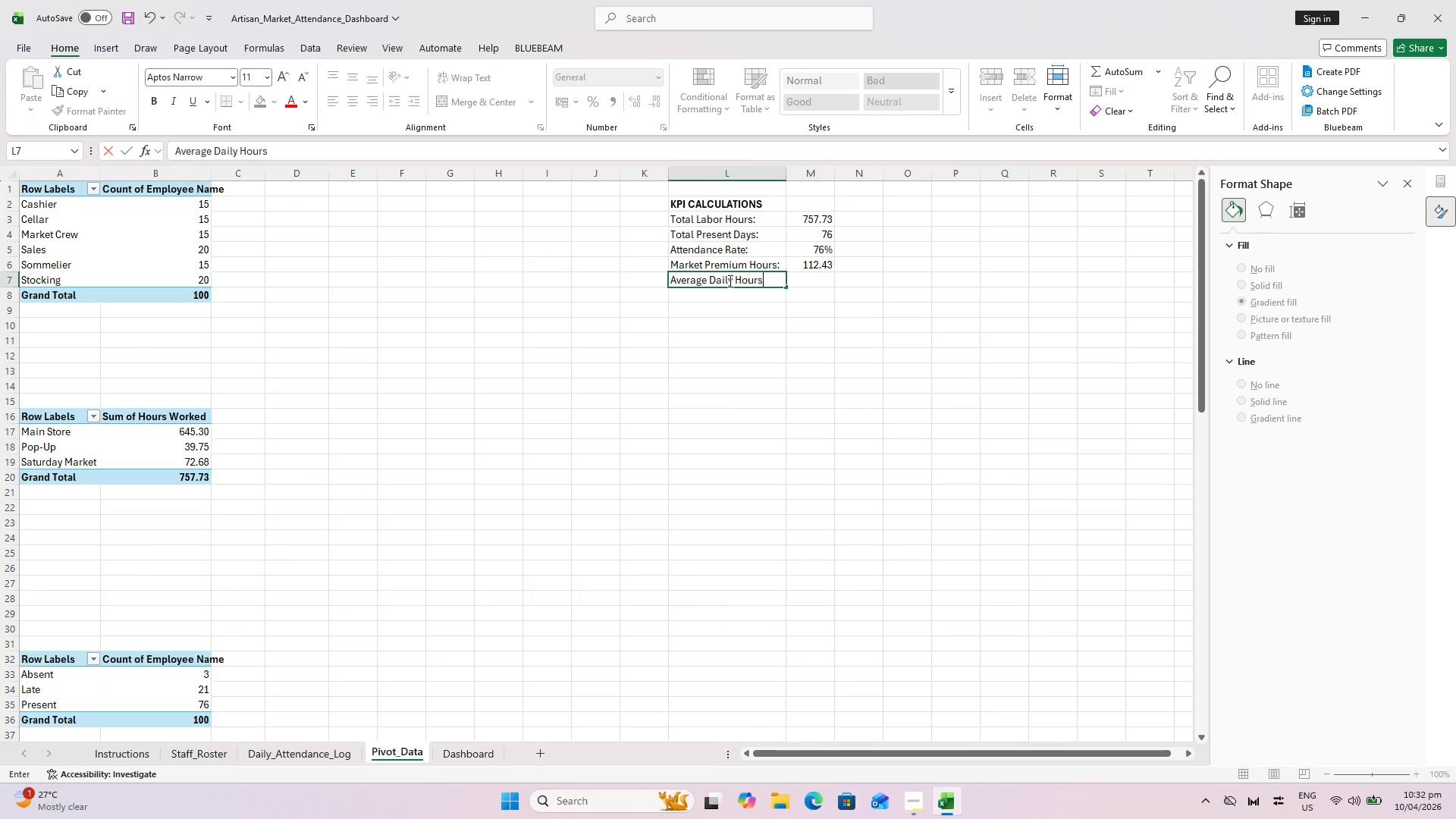 
key(ArrowRight)
 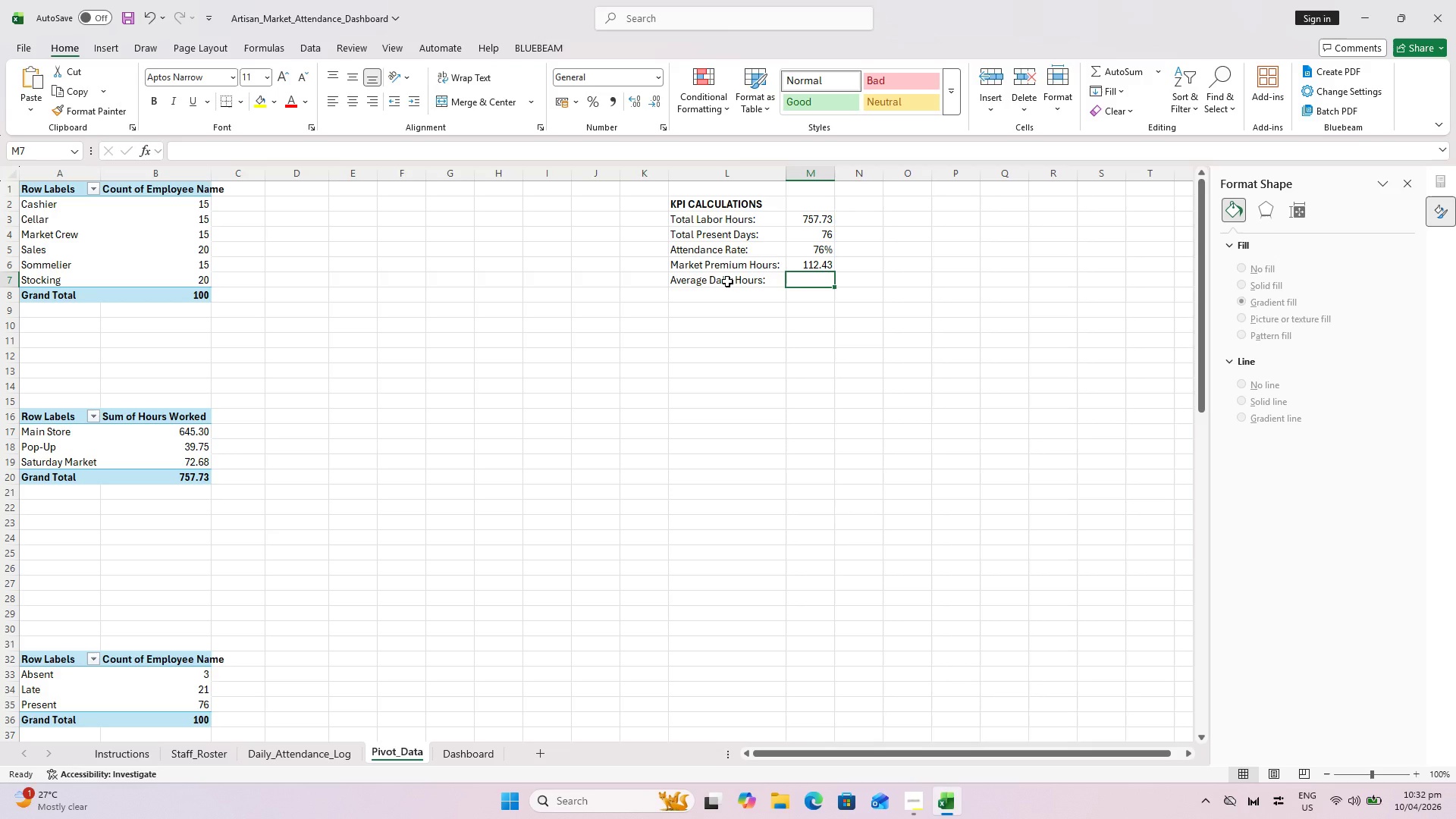 
key(Equal)
 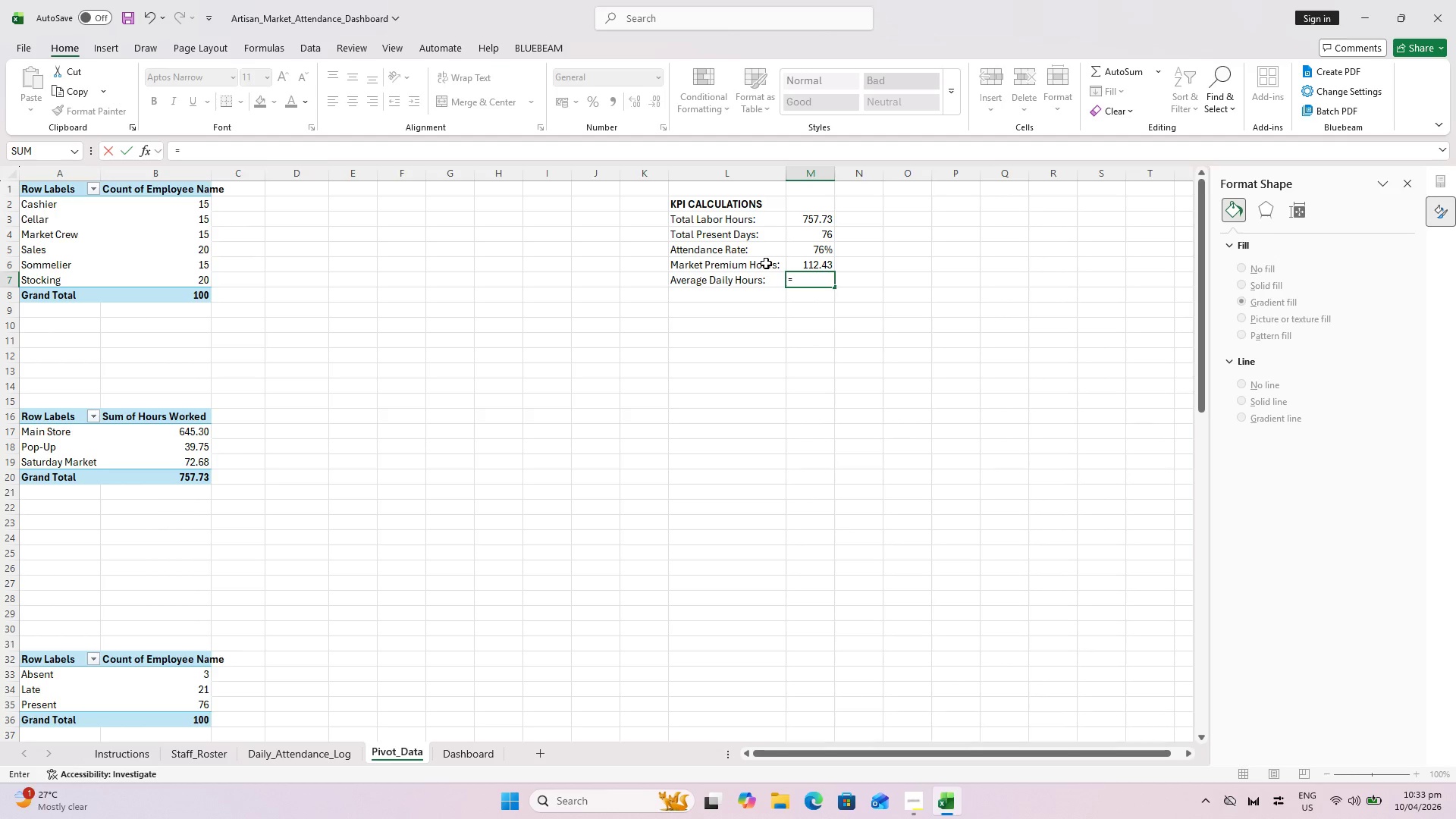 
wait(49.44)
 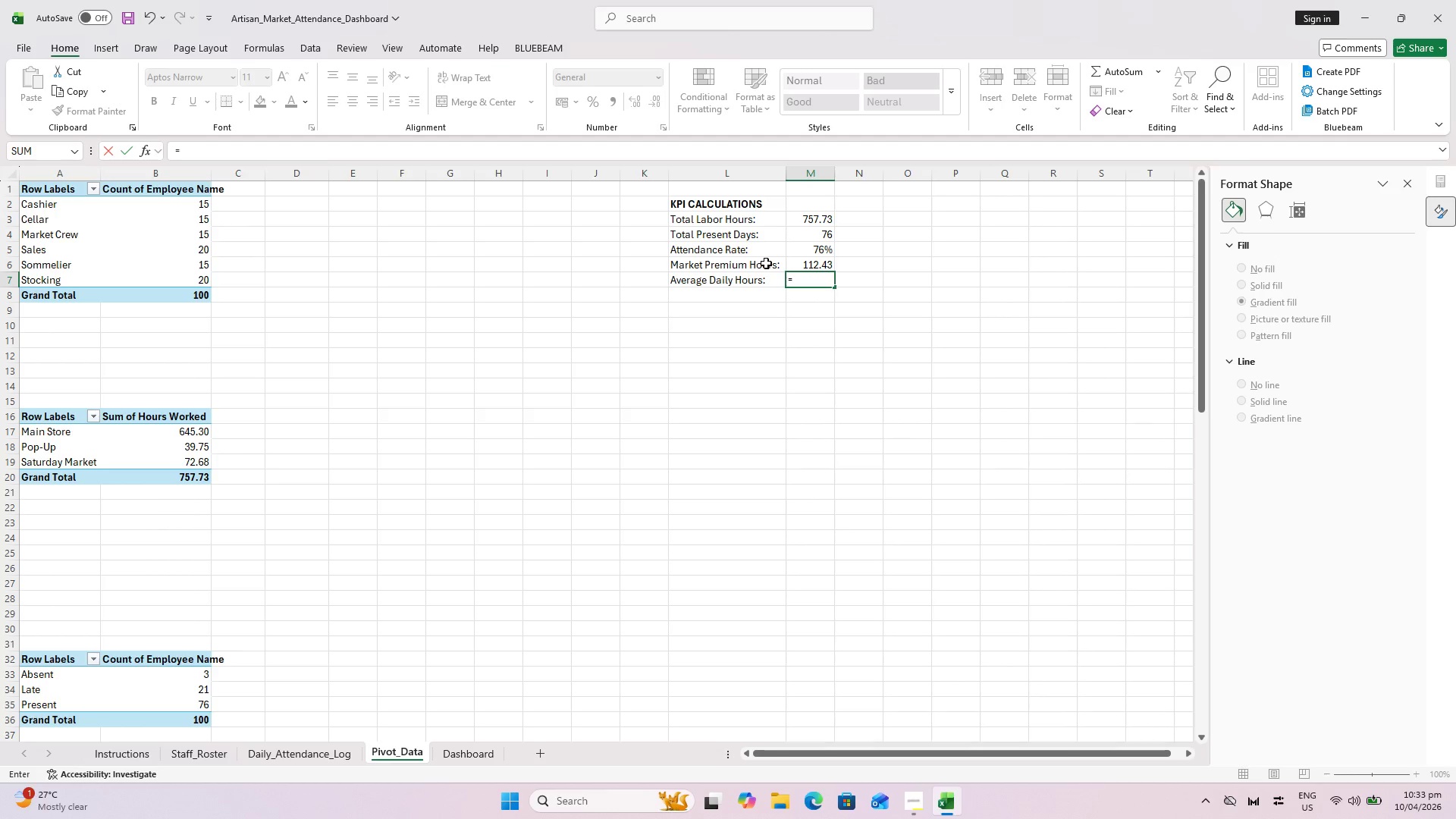 
left_click([351, 758])
 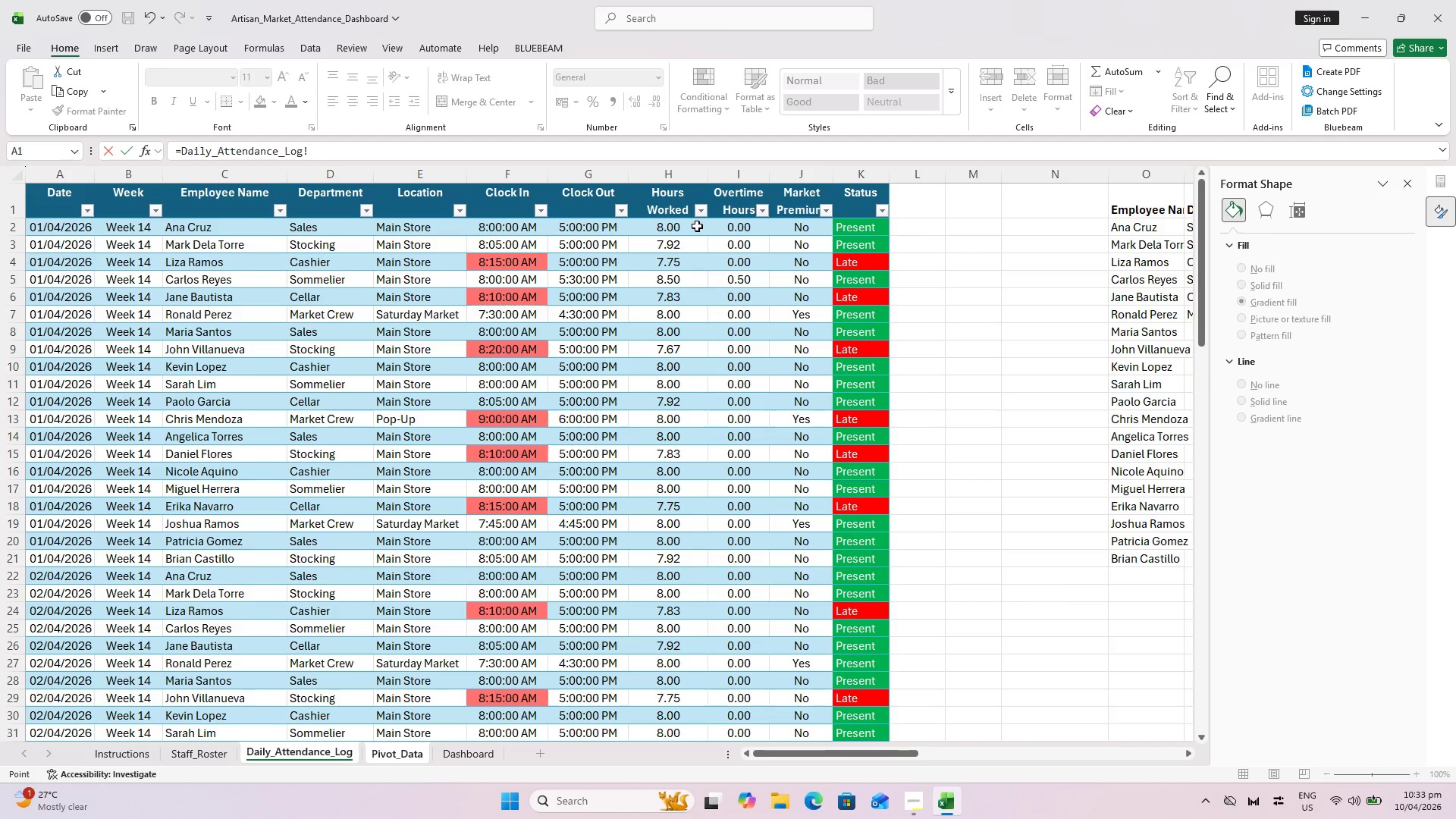 
left_click([686, 228])
 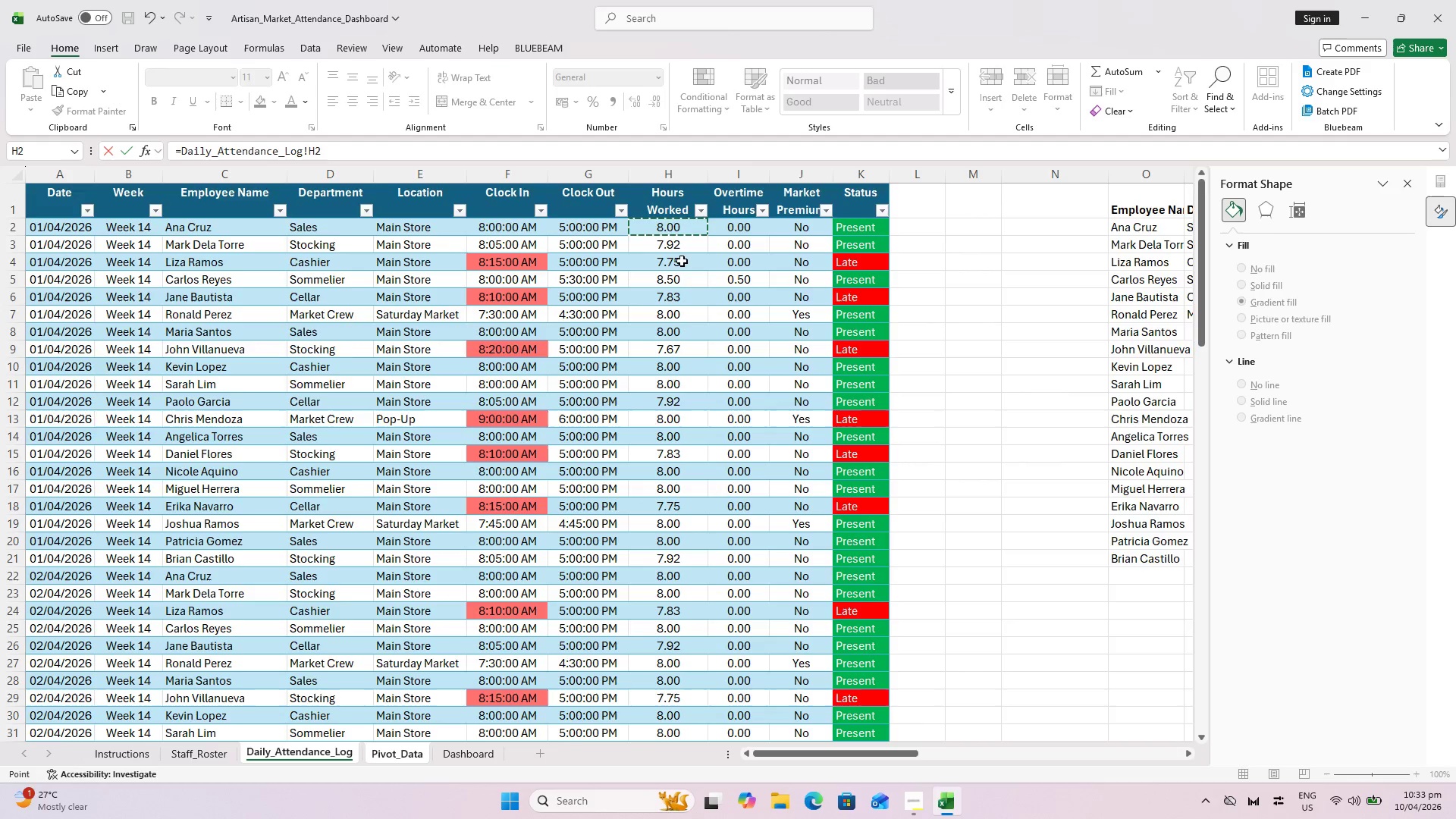 
scroll: coordinate [692, 334], scroll_direction: down, amount: 6.0
 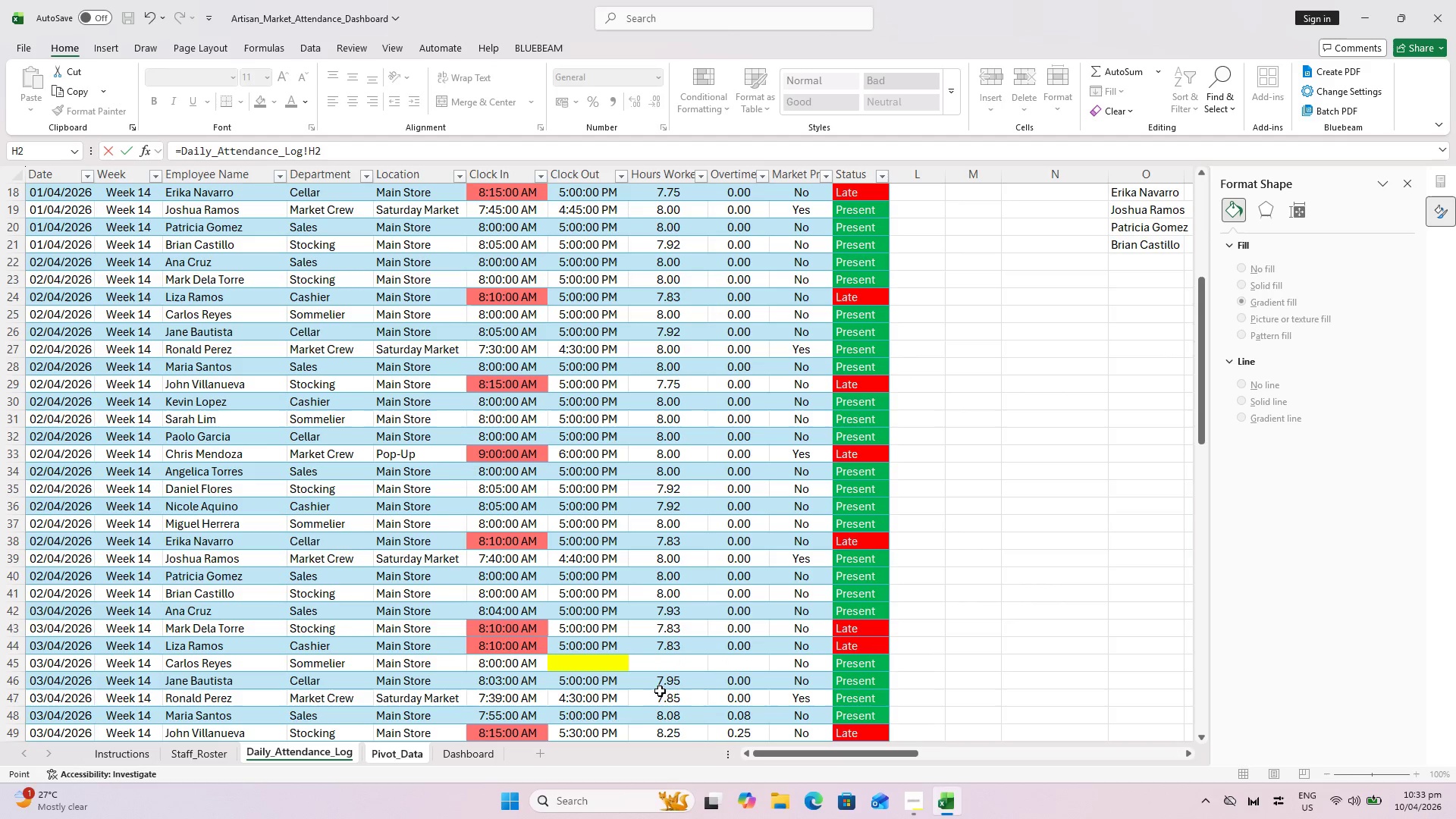 
key(Escape)
 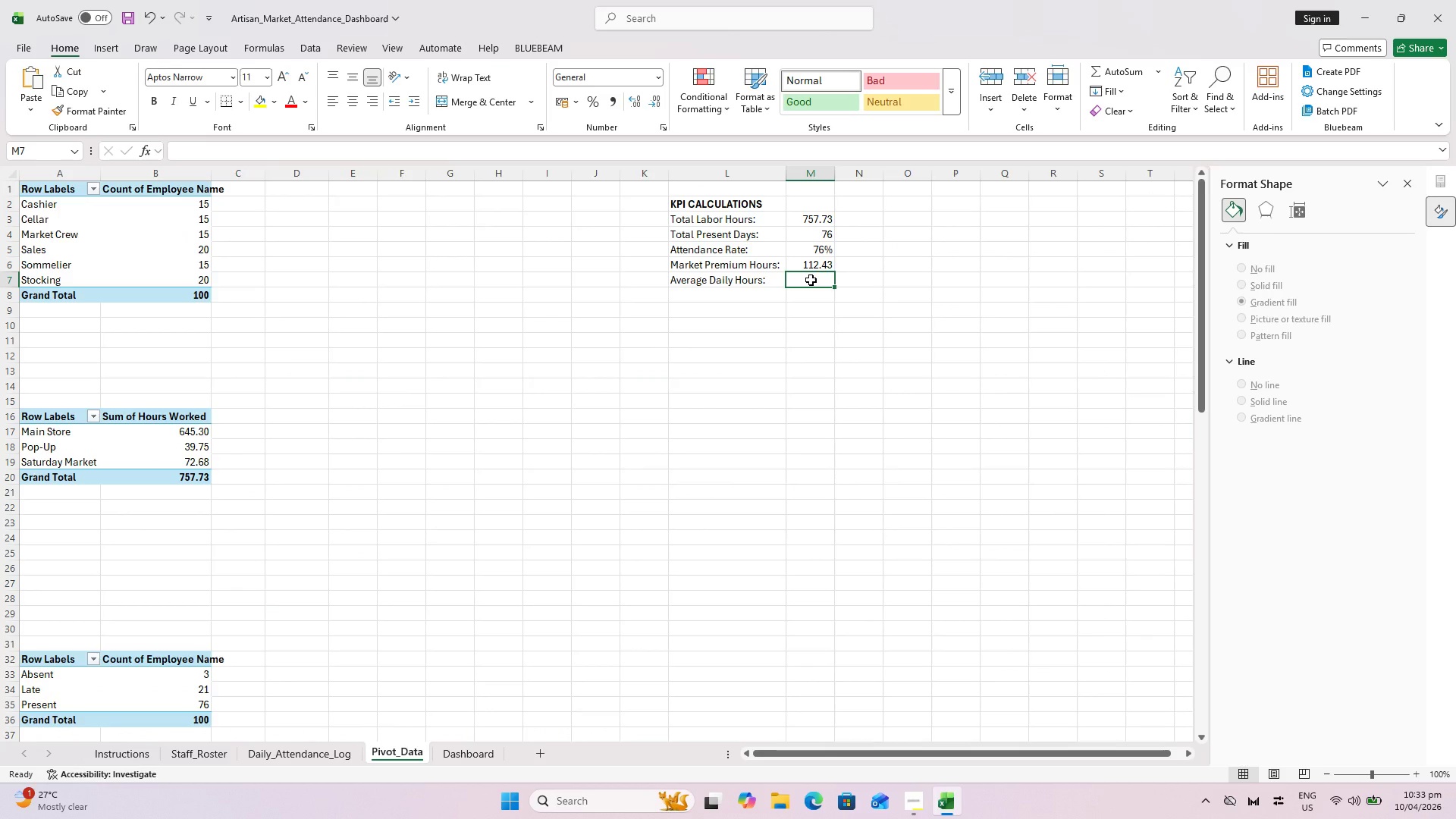 
key(Equal)
 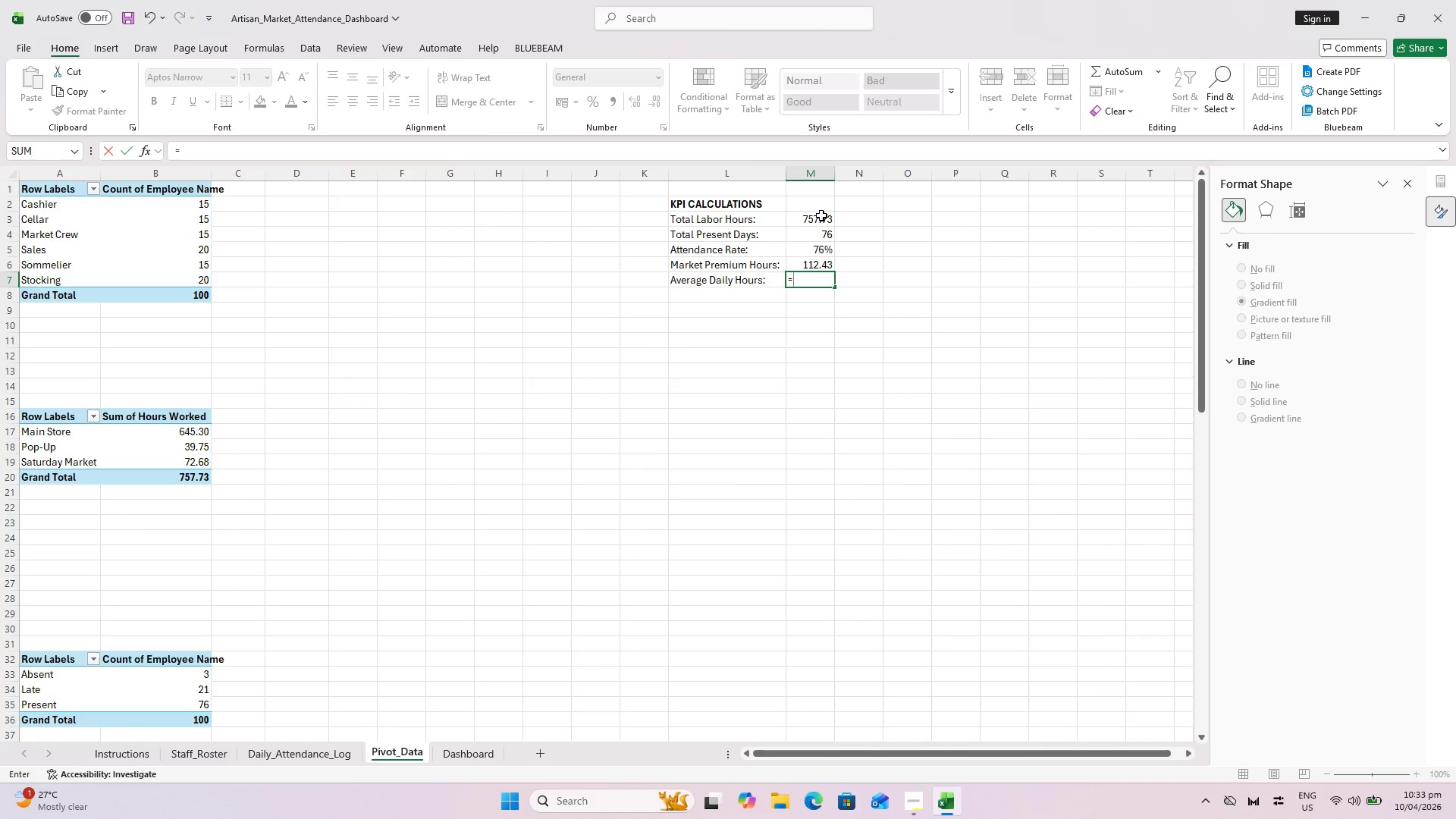 
left_click([821, 216])
 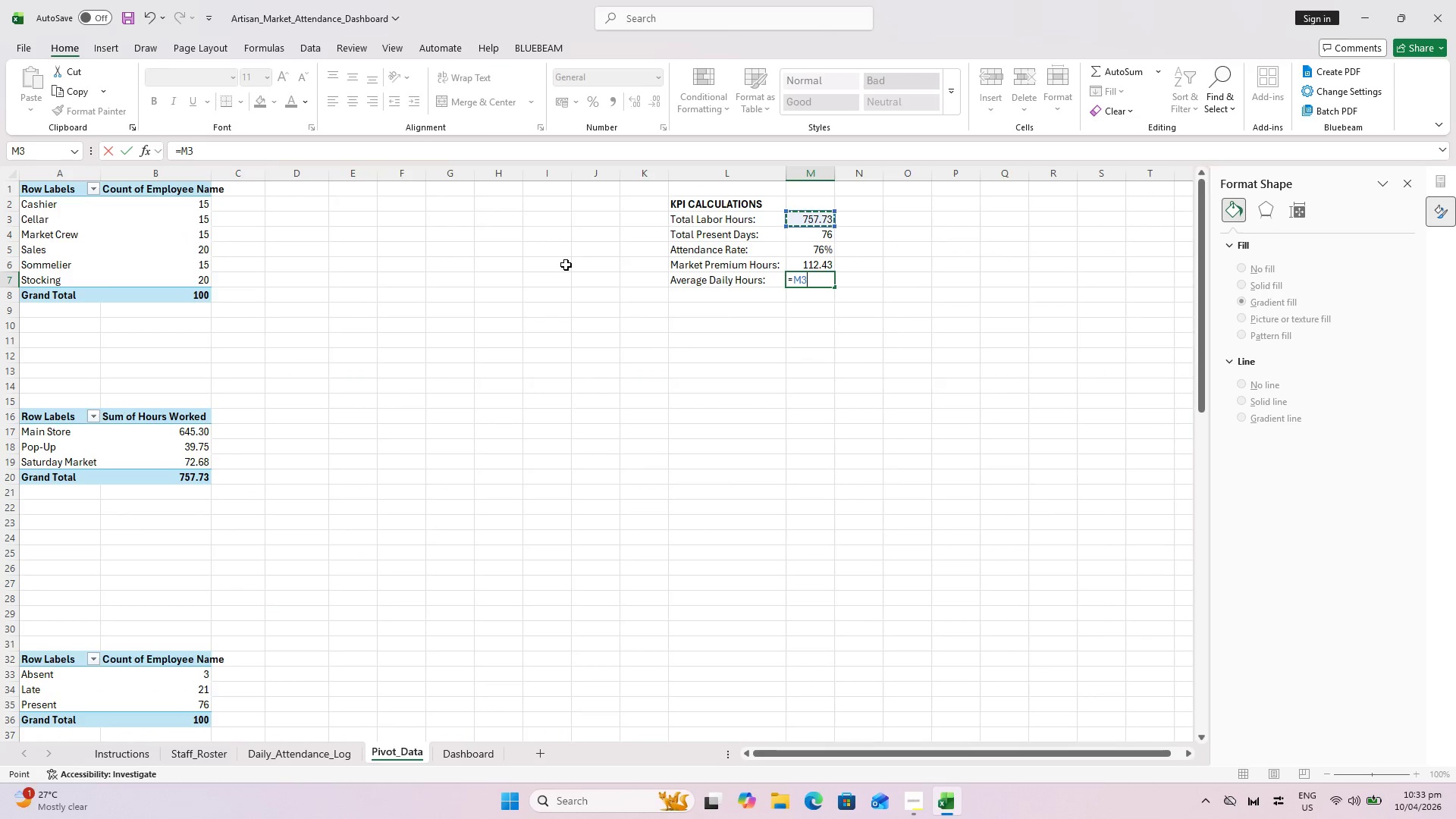 
key(Slash)
 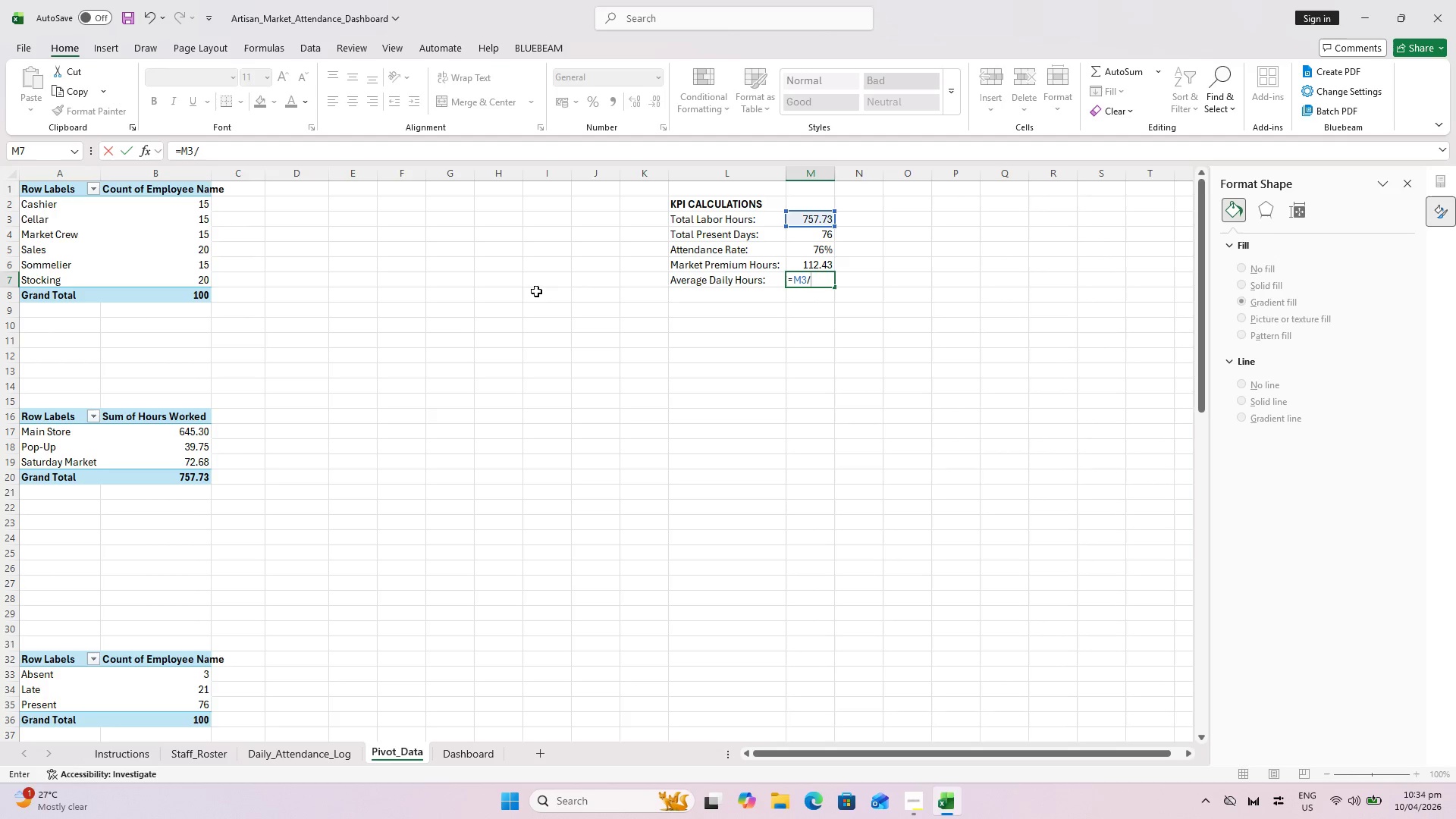 
wait(6.88)
 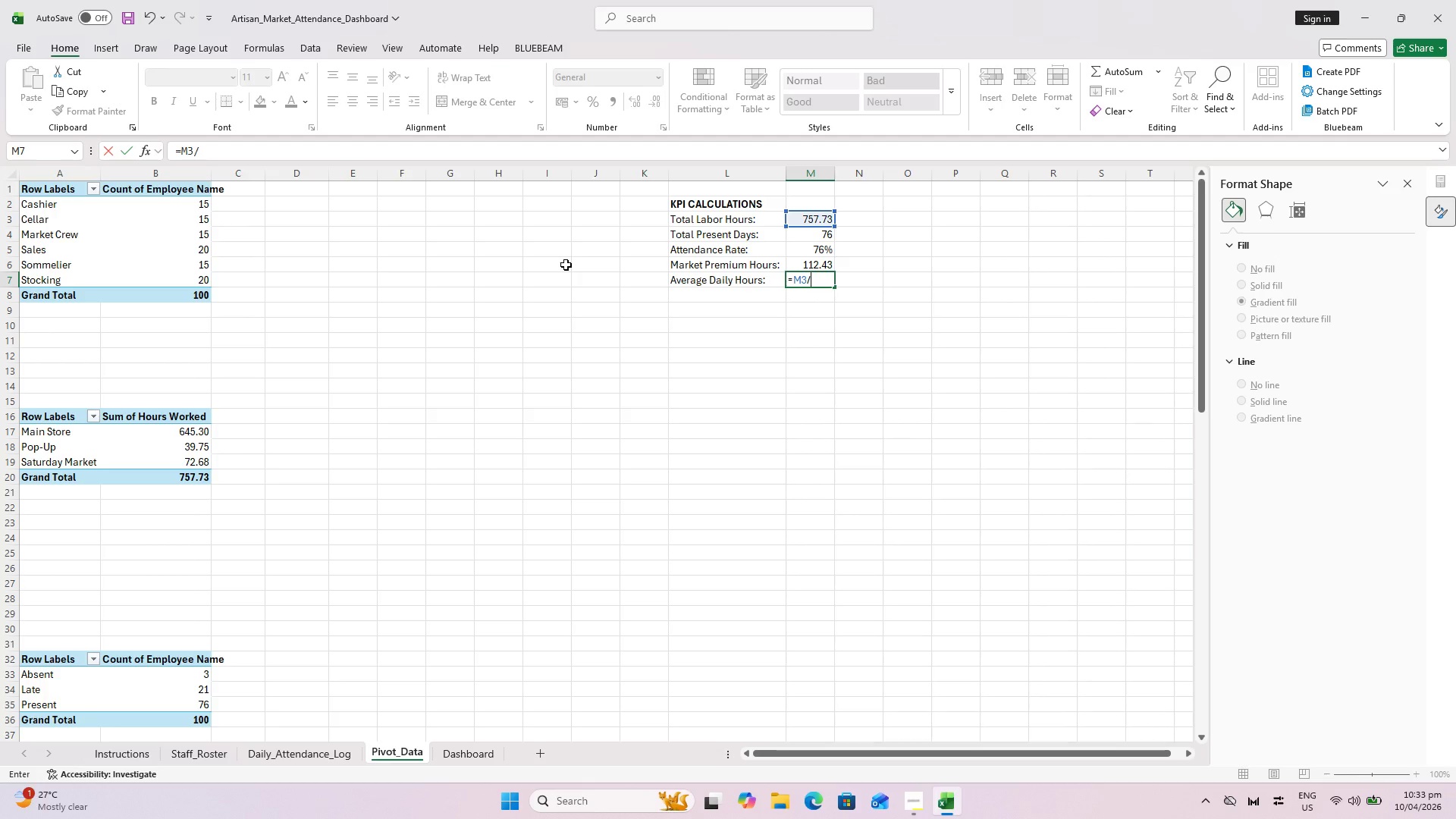 
scroll: coordinate [308, 389], scroll_direction: down, amount: 7.0
 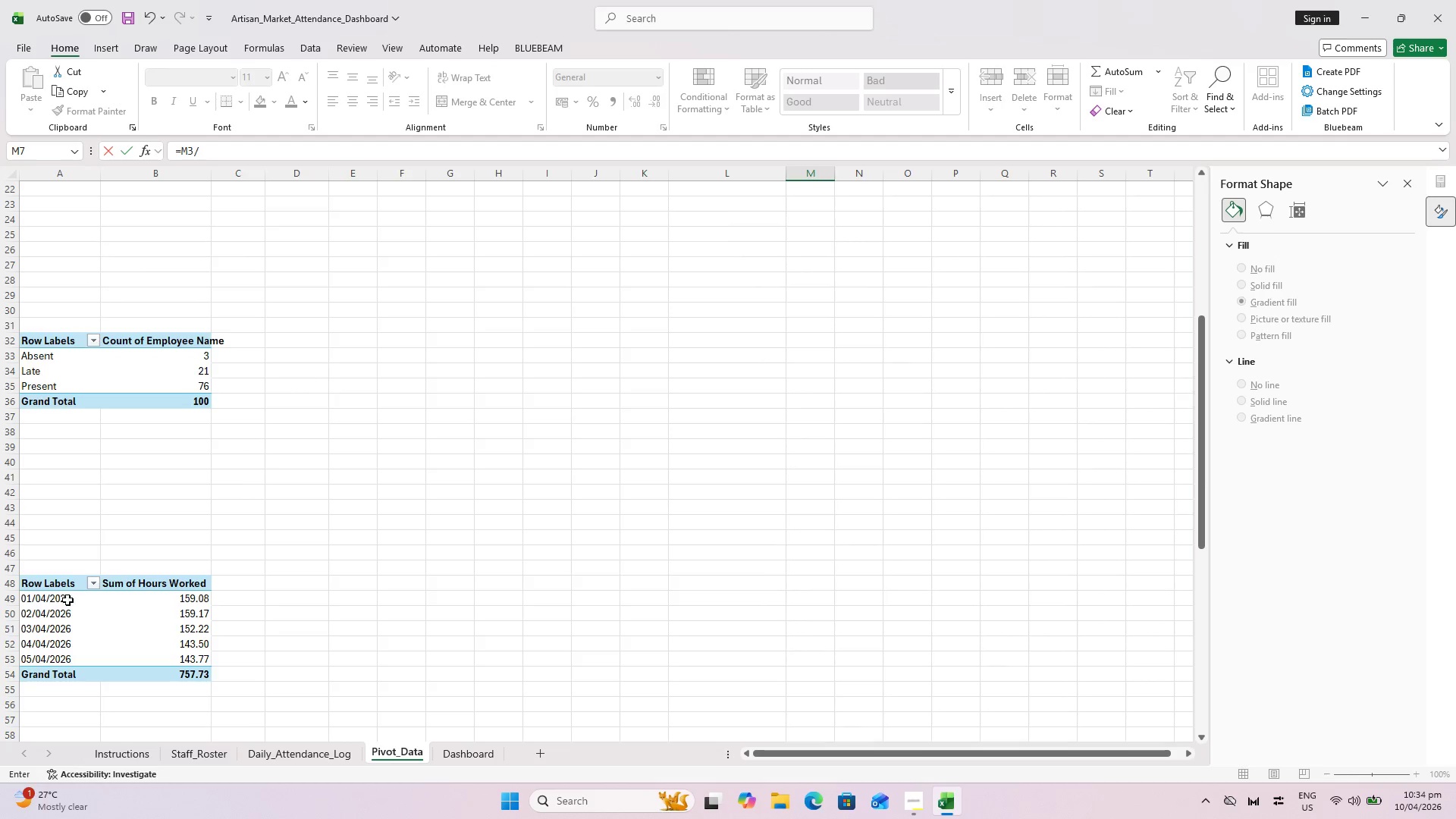 
scroll: coordinate [542, 498], scroll_direction: up, amount: 7.0
 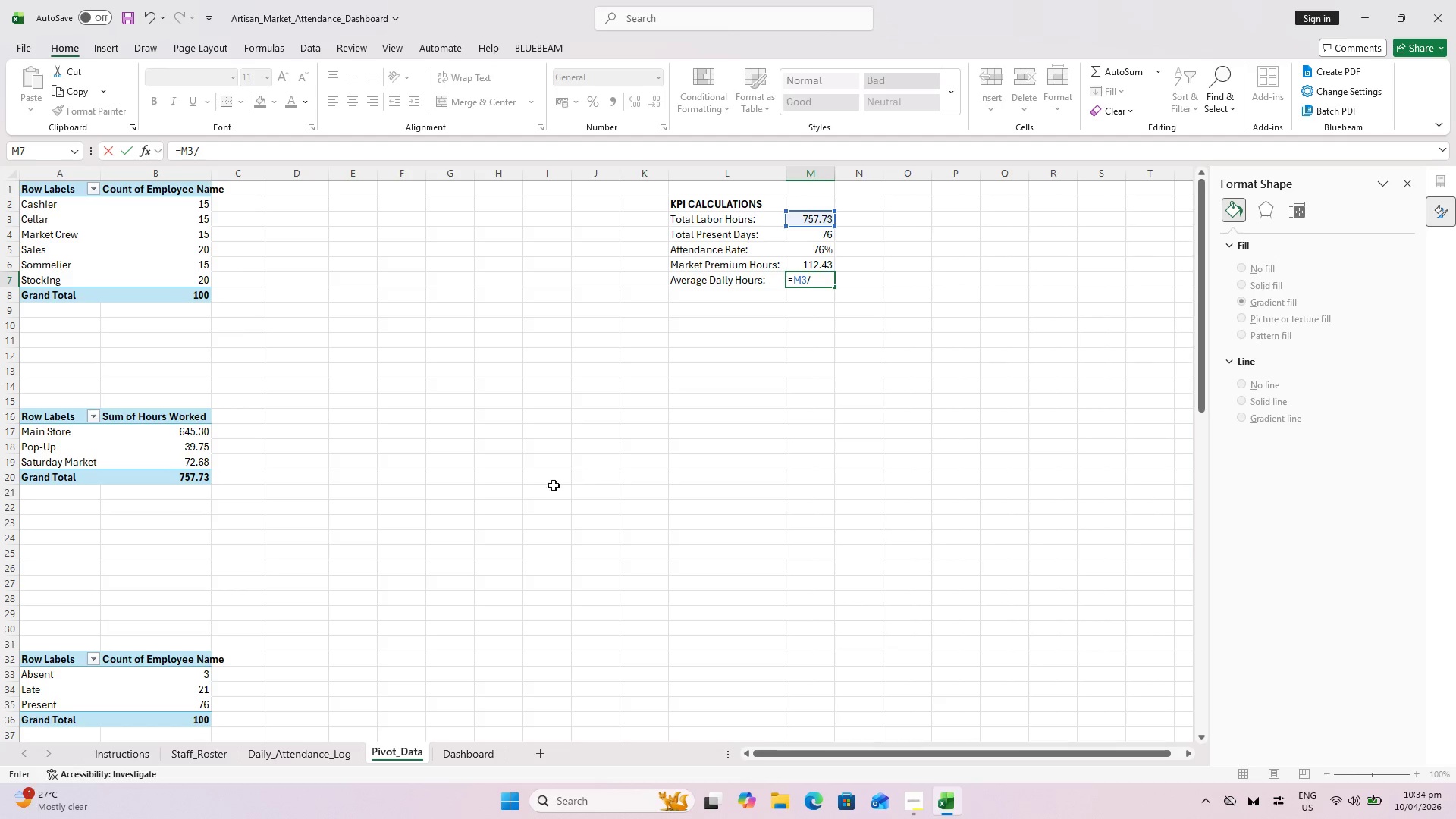 
scroll: coordinate [527, 514], scroll_direction: down, amount: 6.0
 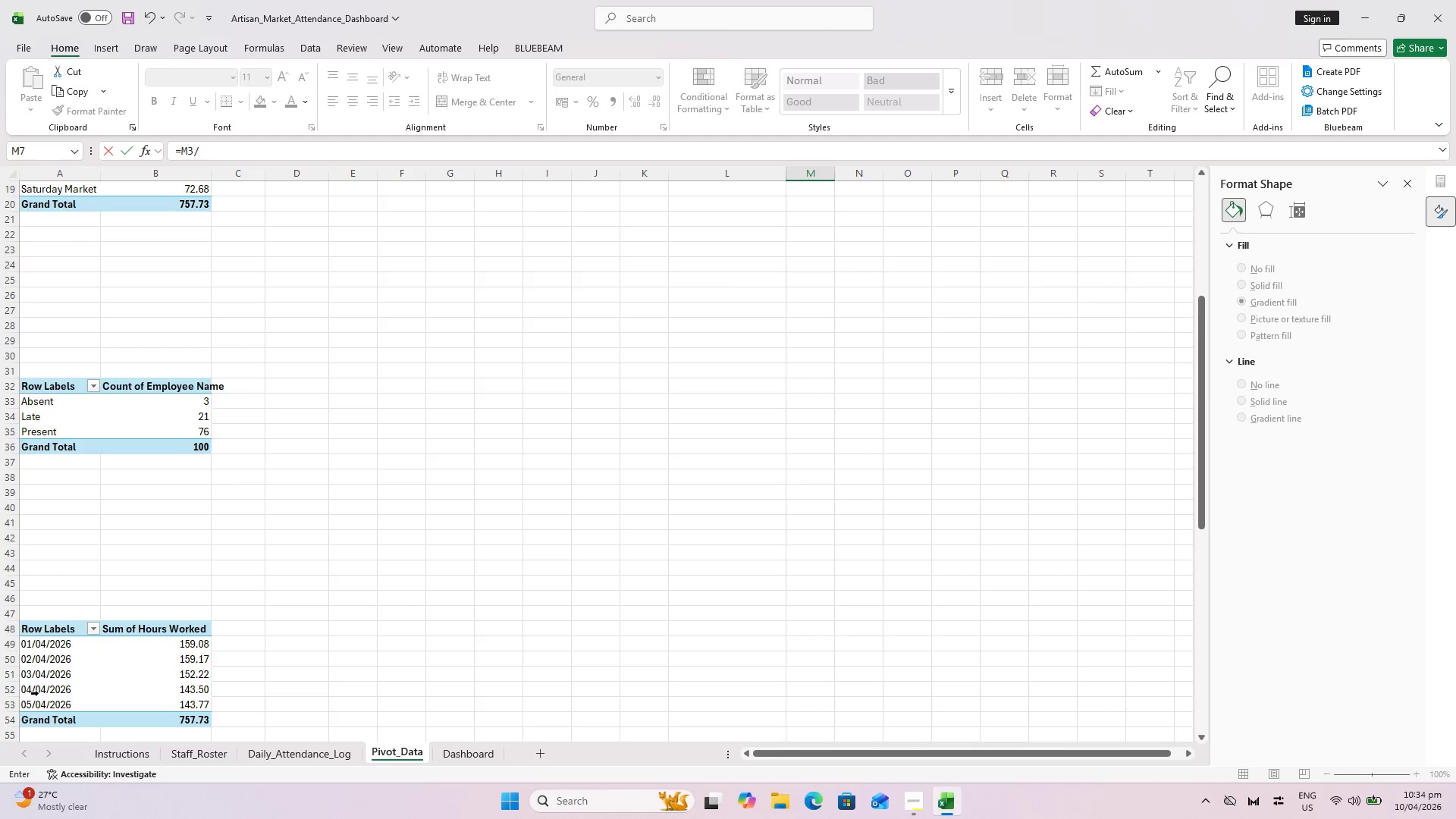 
scroll: coordinate [748, 485], scroll_direction: up, amount: 8.0
 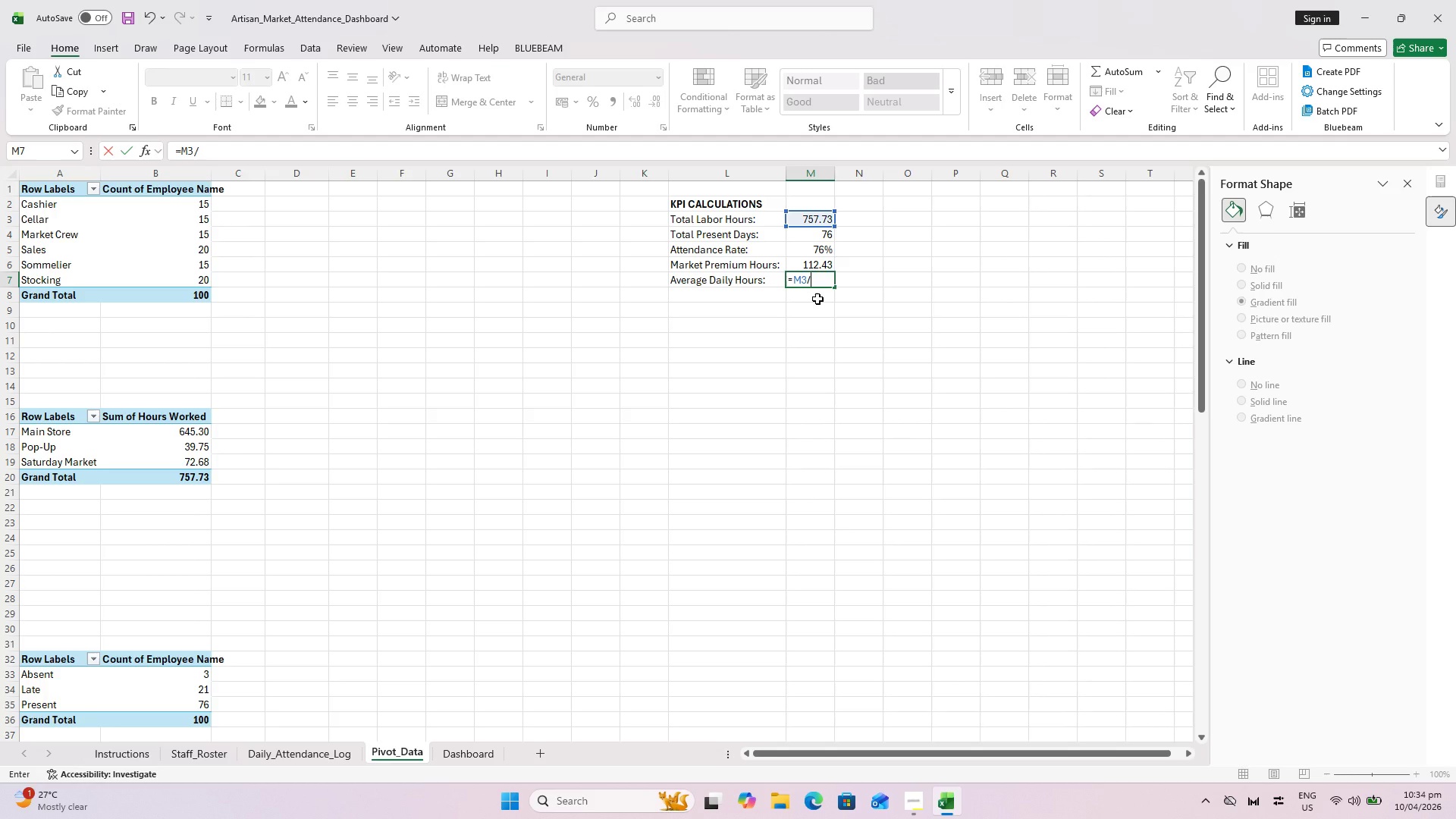 
wait(42.6)
 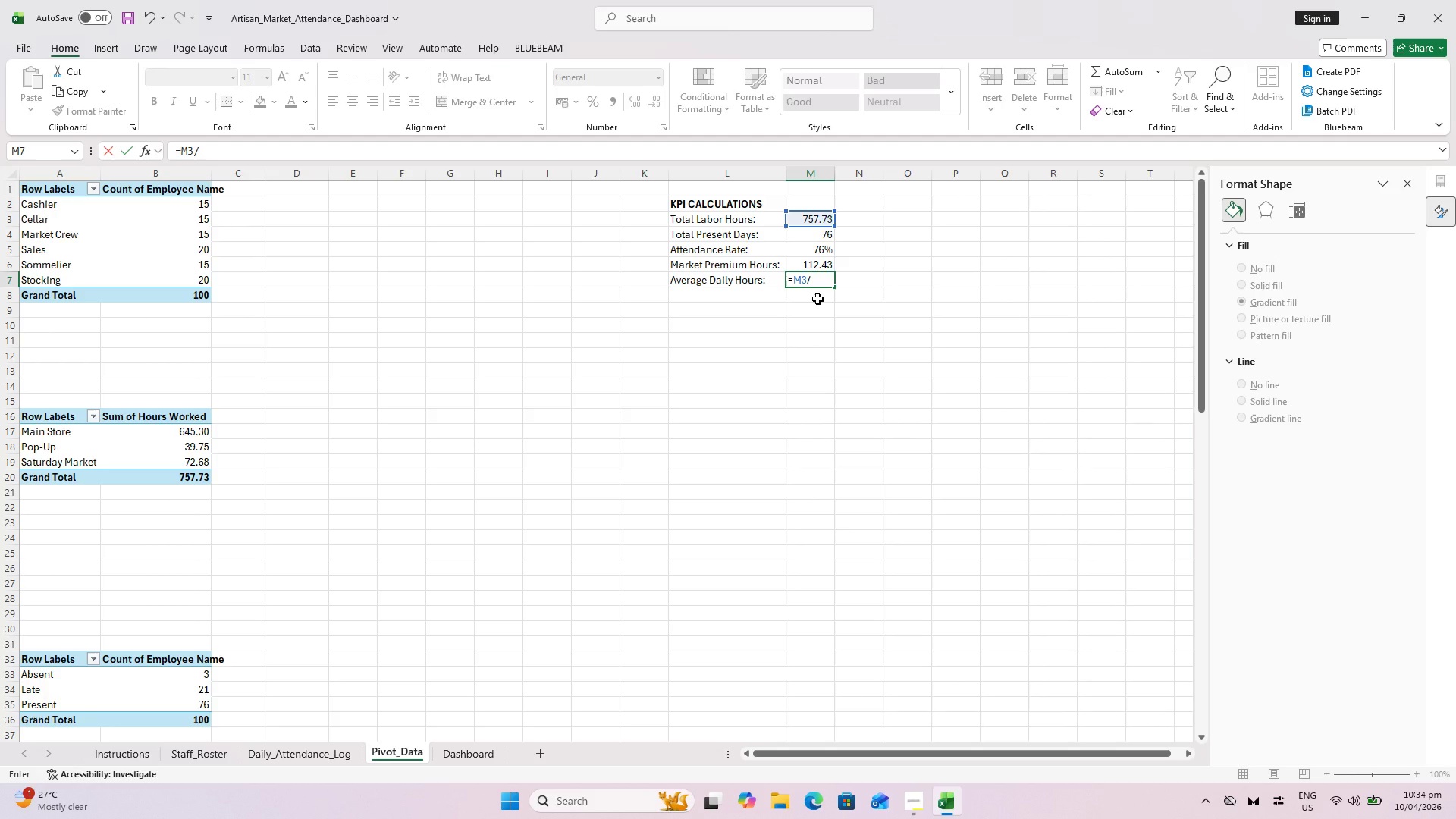 
key(Escape)
type(=sum()
 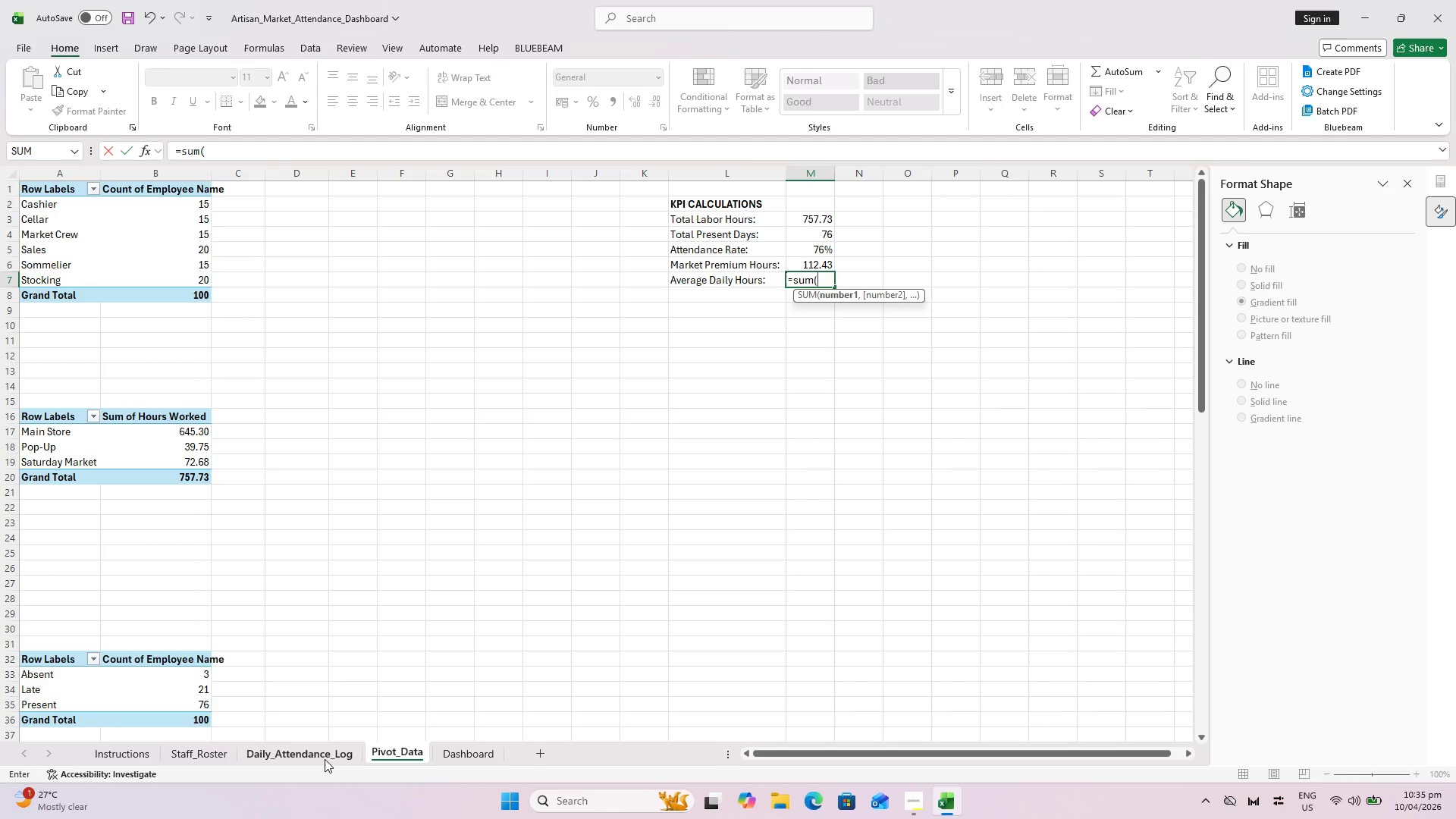 
left_click([325, 759])
 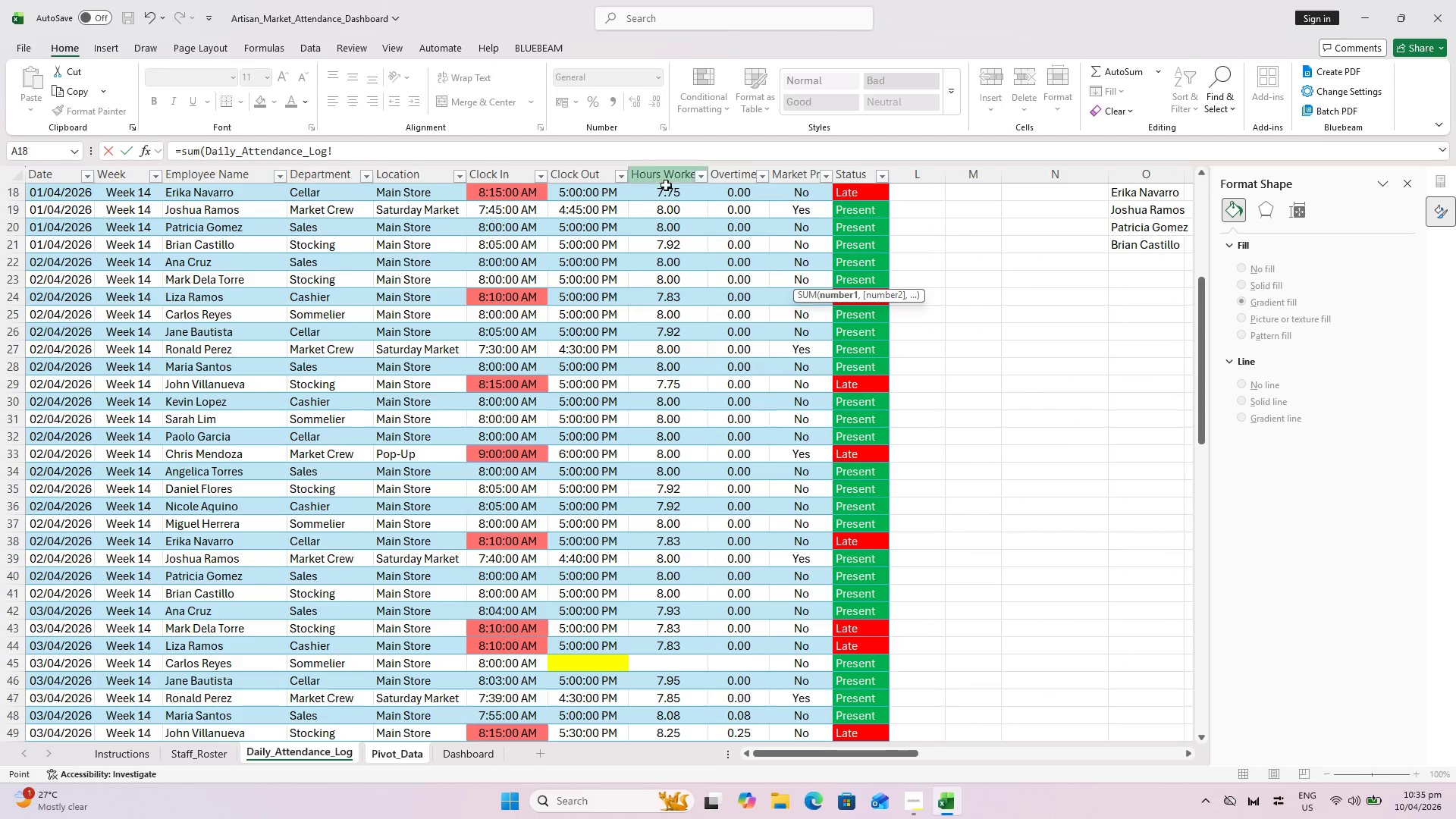 
left_click([660, 200])
 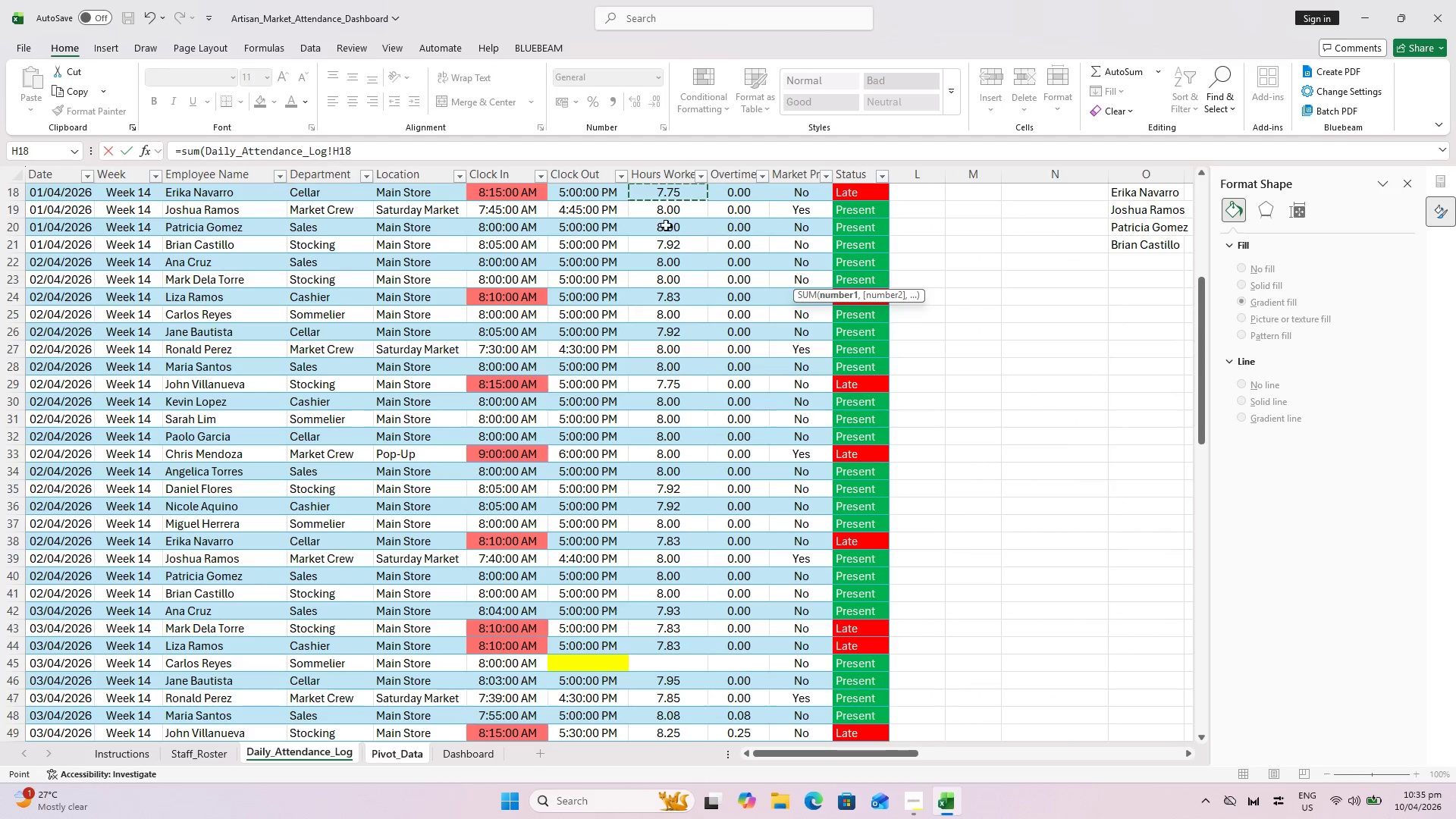 
hold_key(key=ShiftLeft, duration=0.59)
 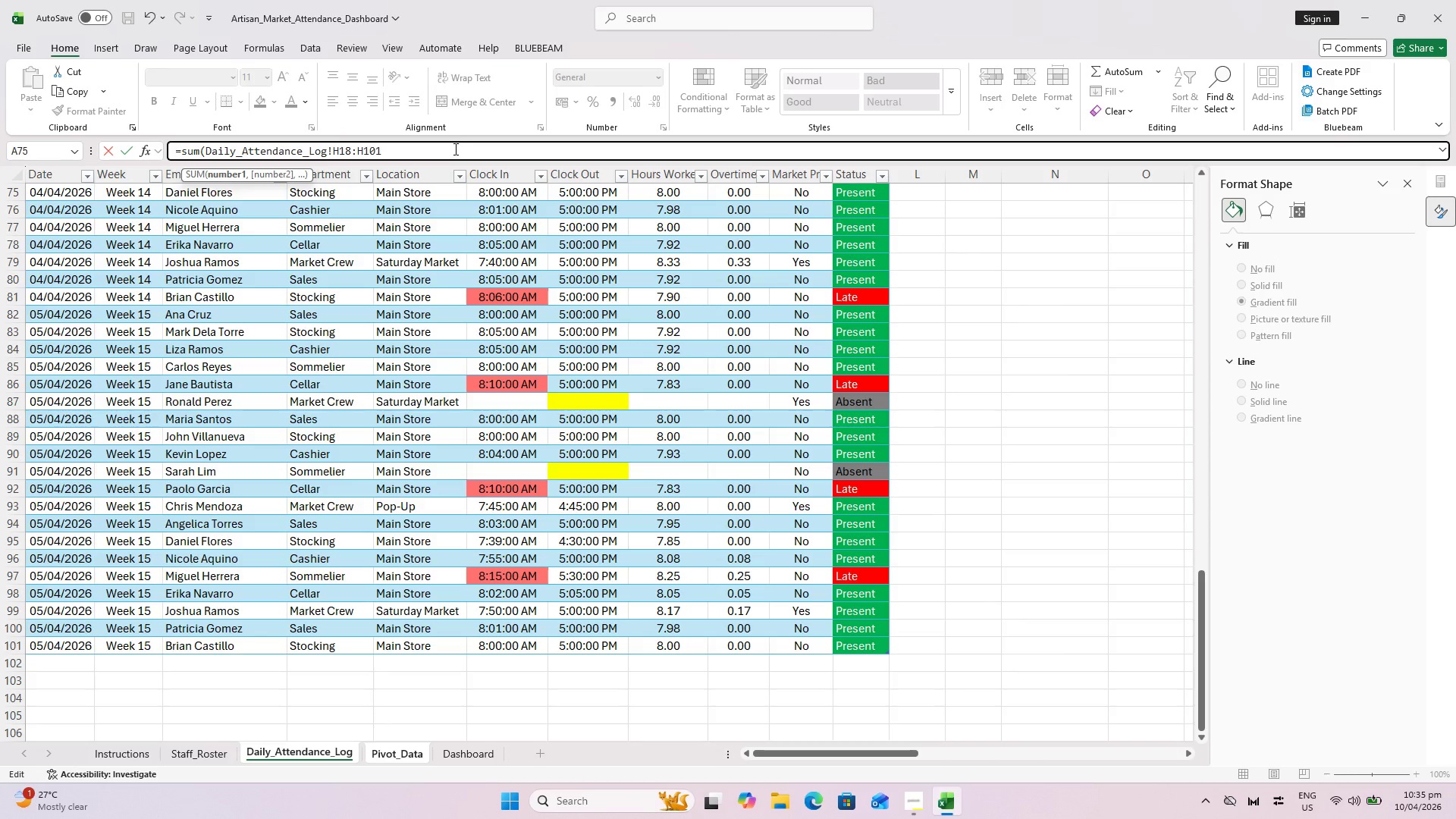 
scroll: coordinate [679, 450], scroll_direction: down, amount: 19.0
 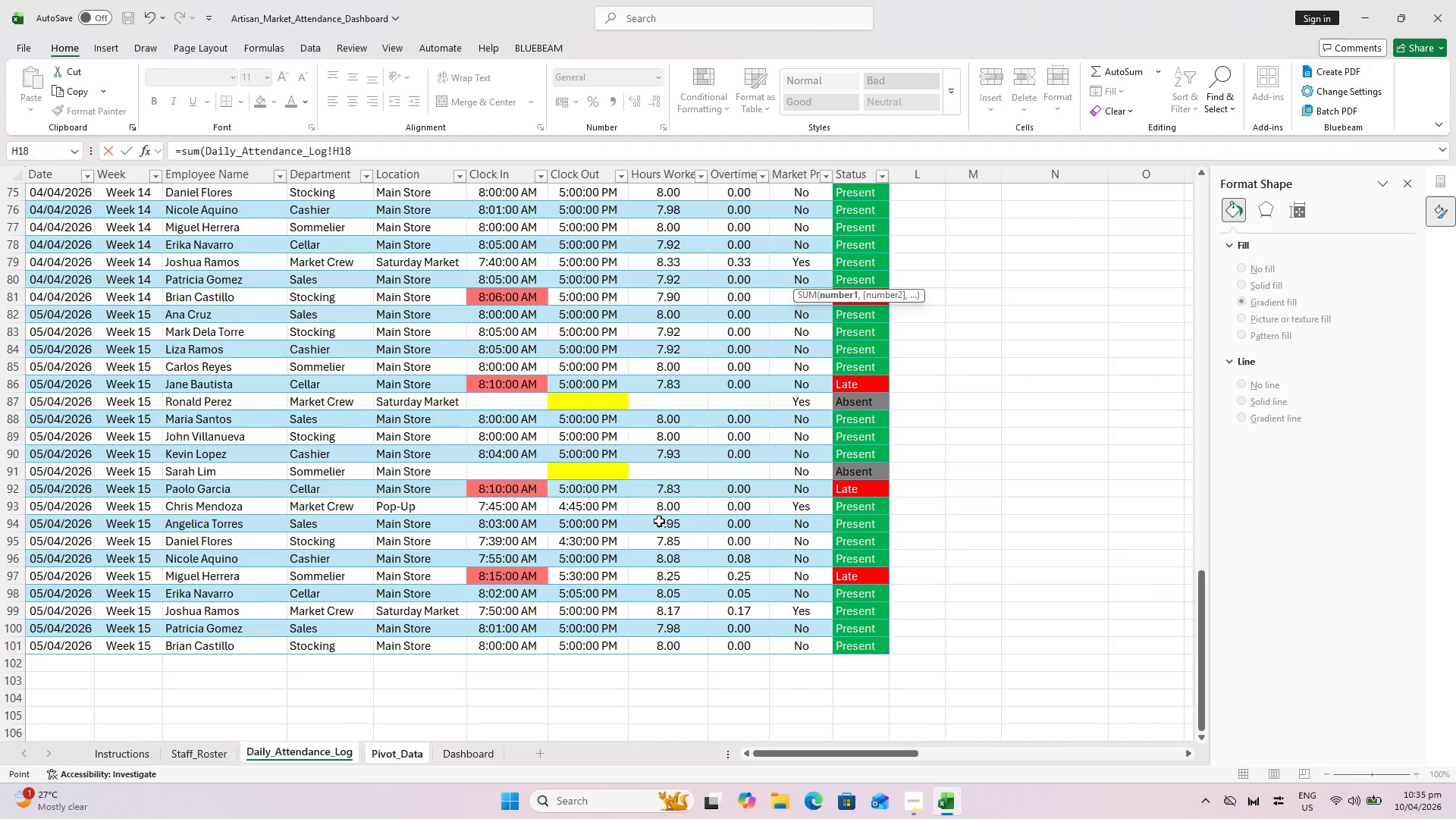 
wait(5.31)
 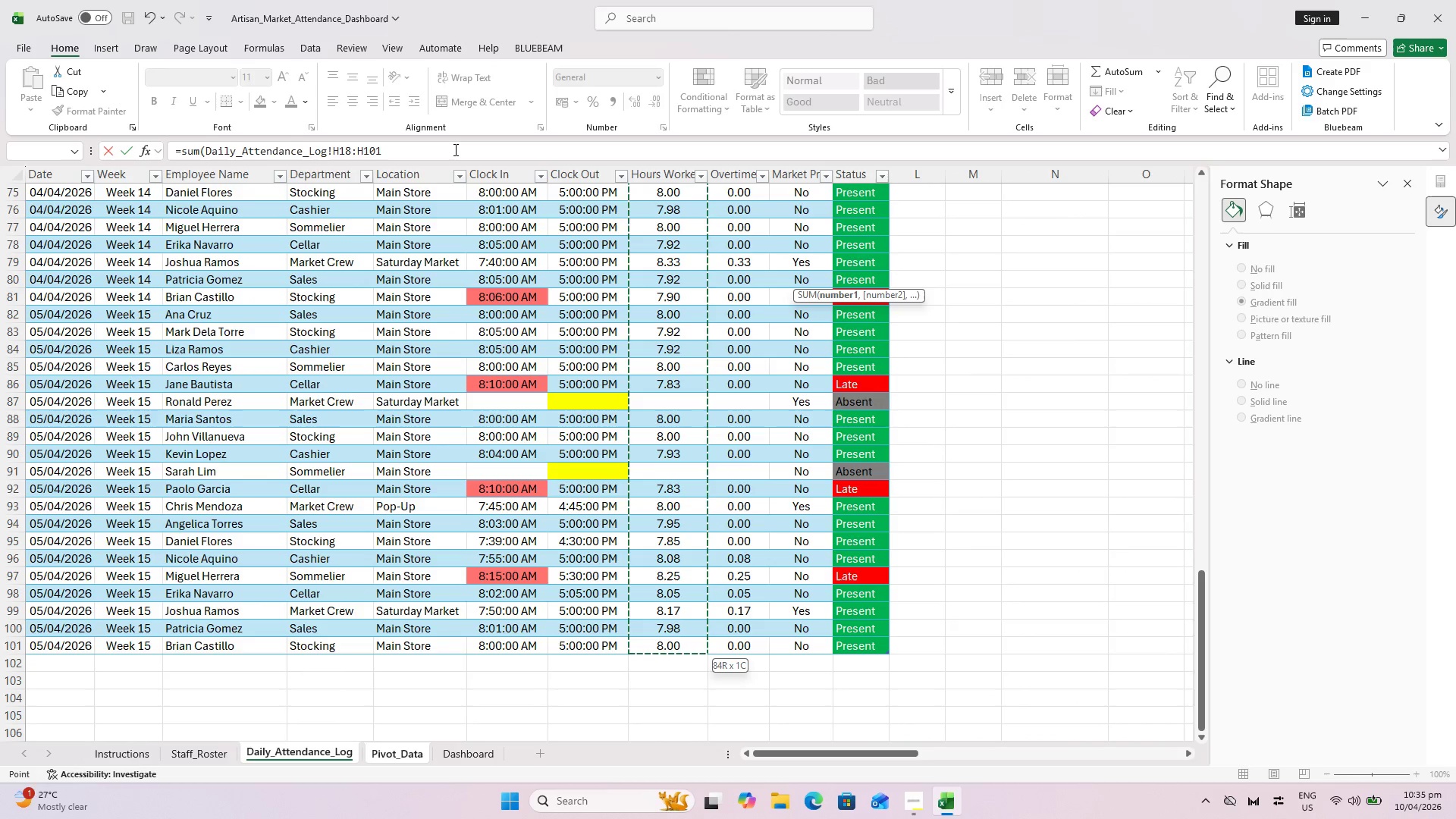 
scroll: coordinate [677, 450], scroll_direction: up, amount: 27.0
 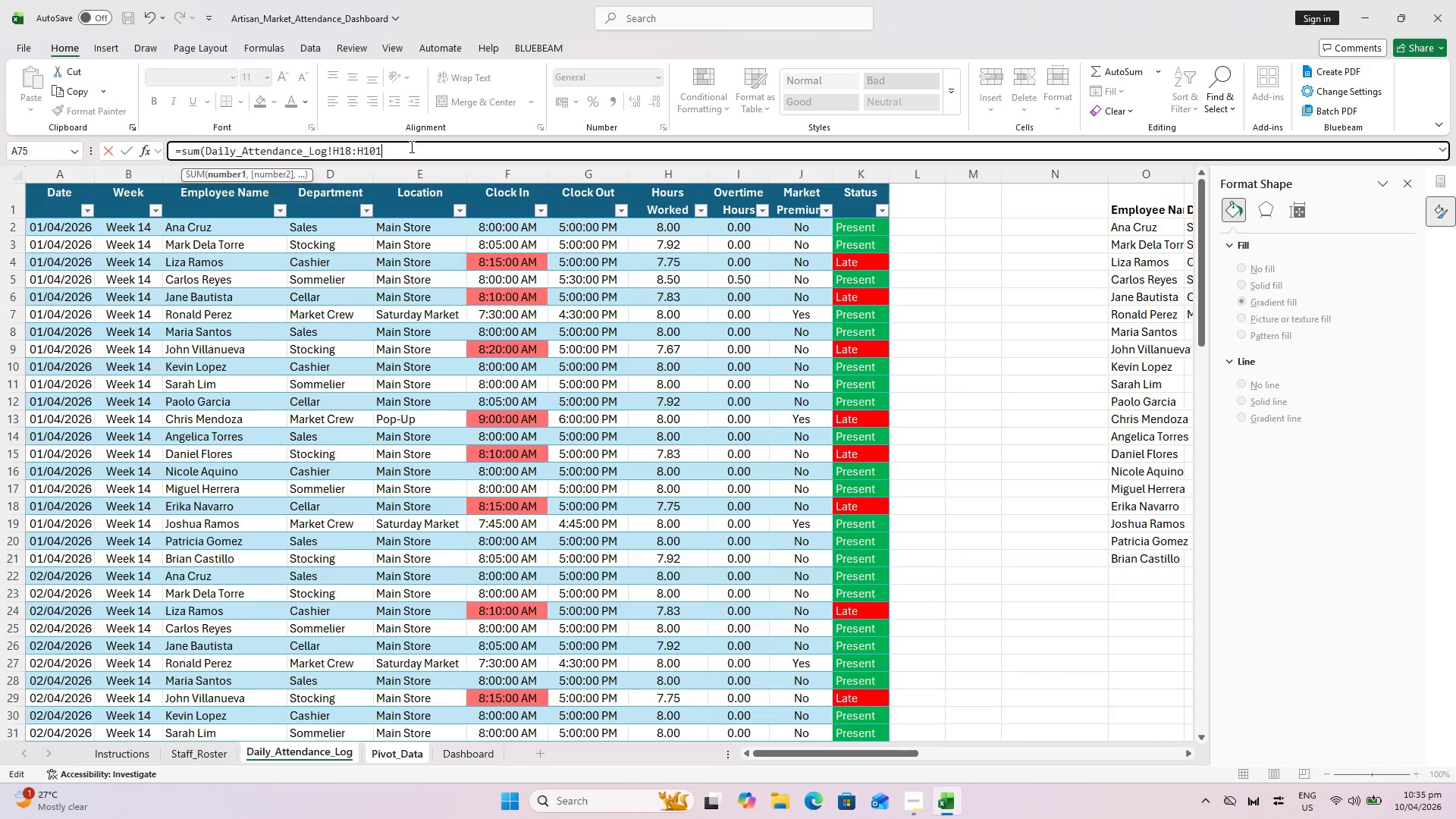 
key(Backspace)
 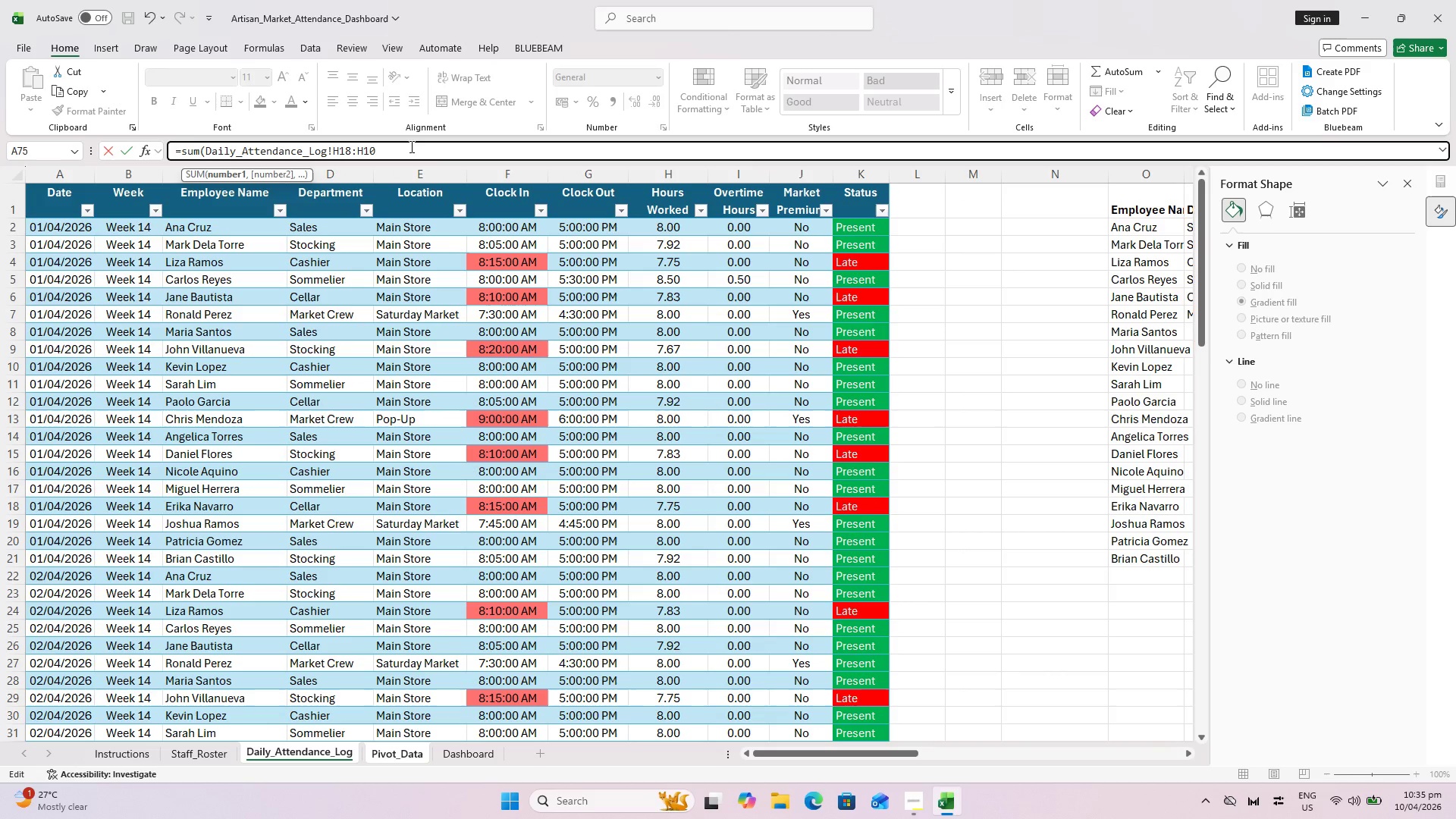 
key(Backspace)
 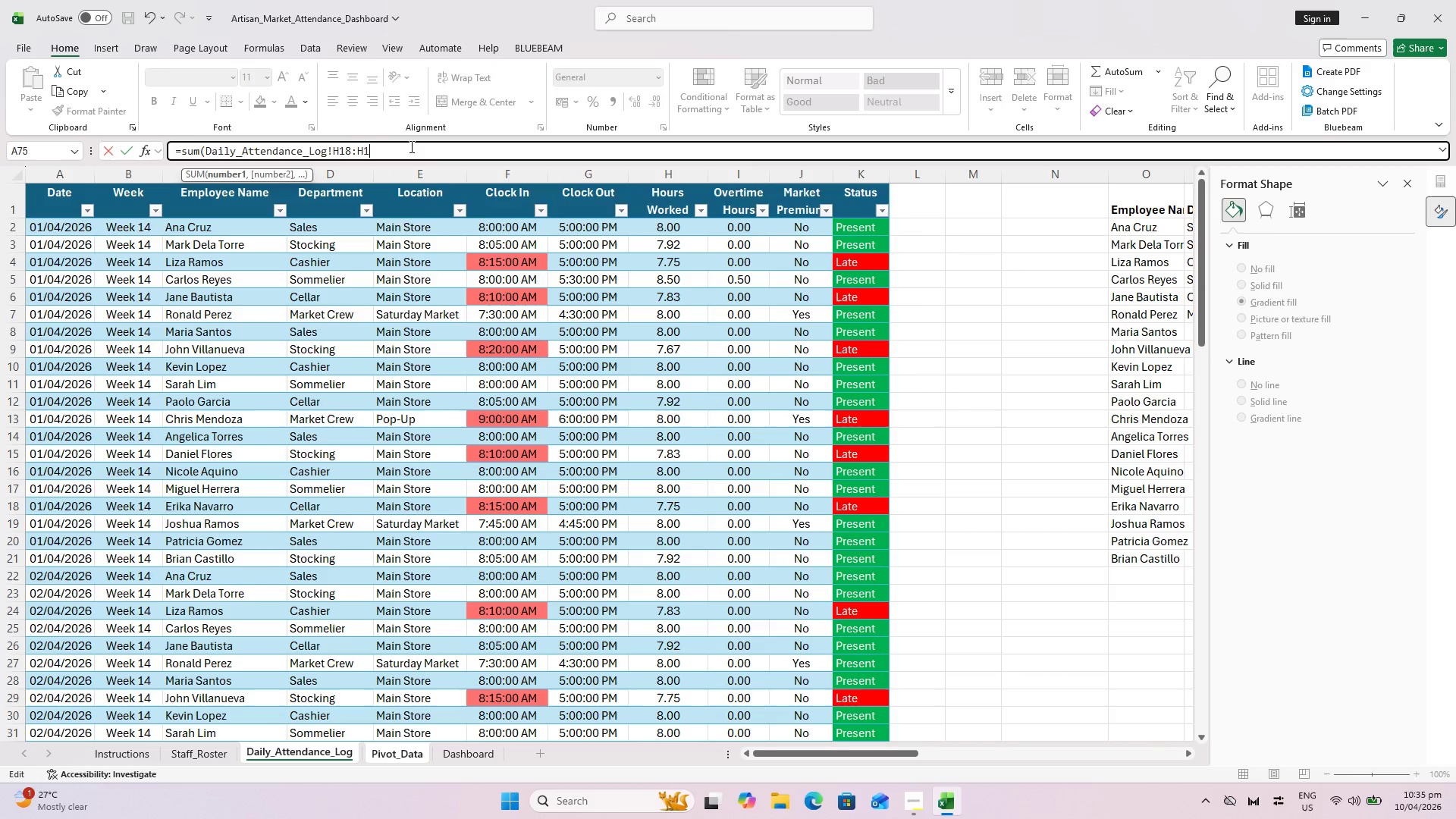 
key(Backspace)
 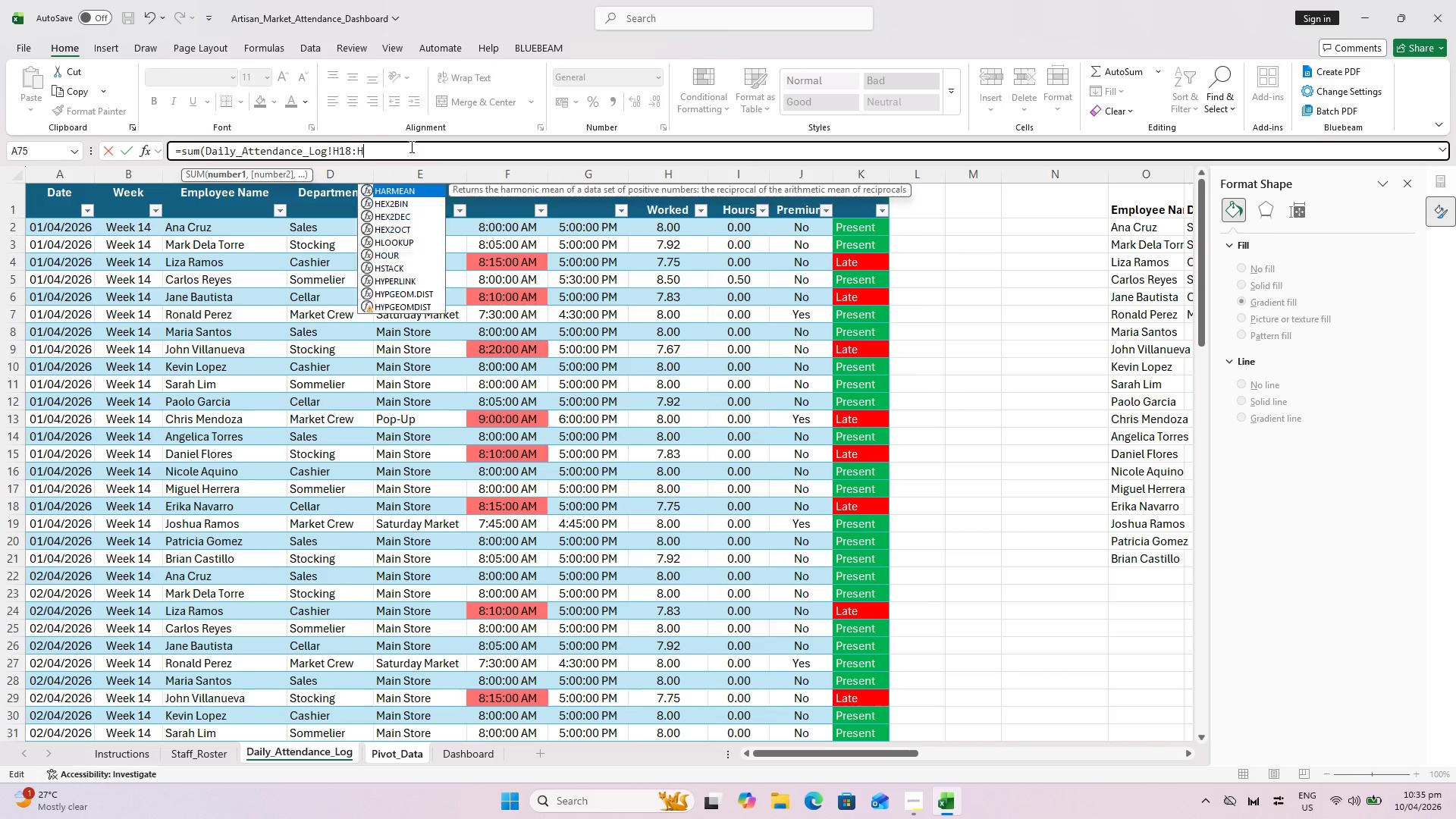 
key(Backspace)
 